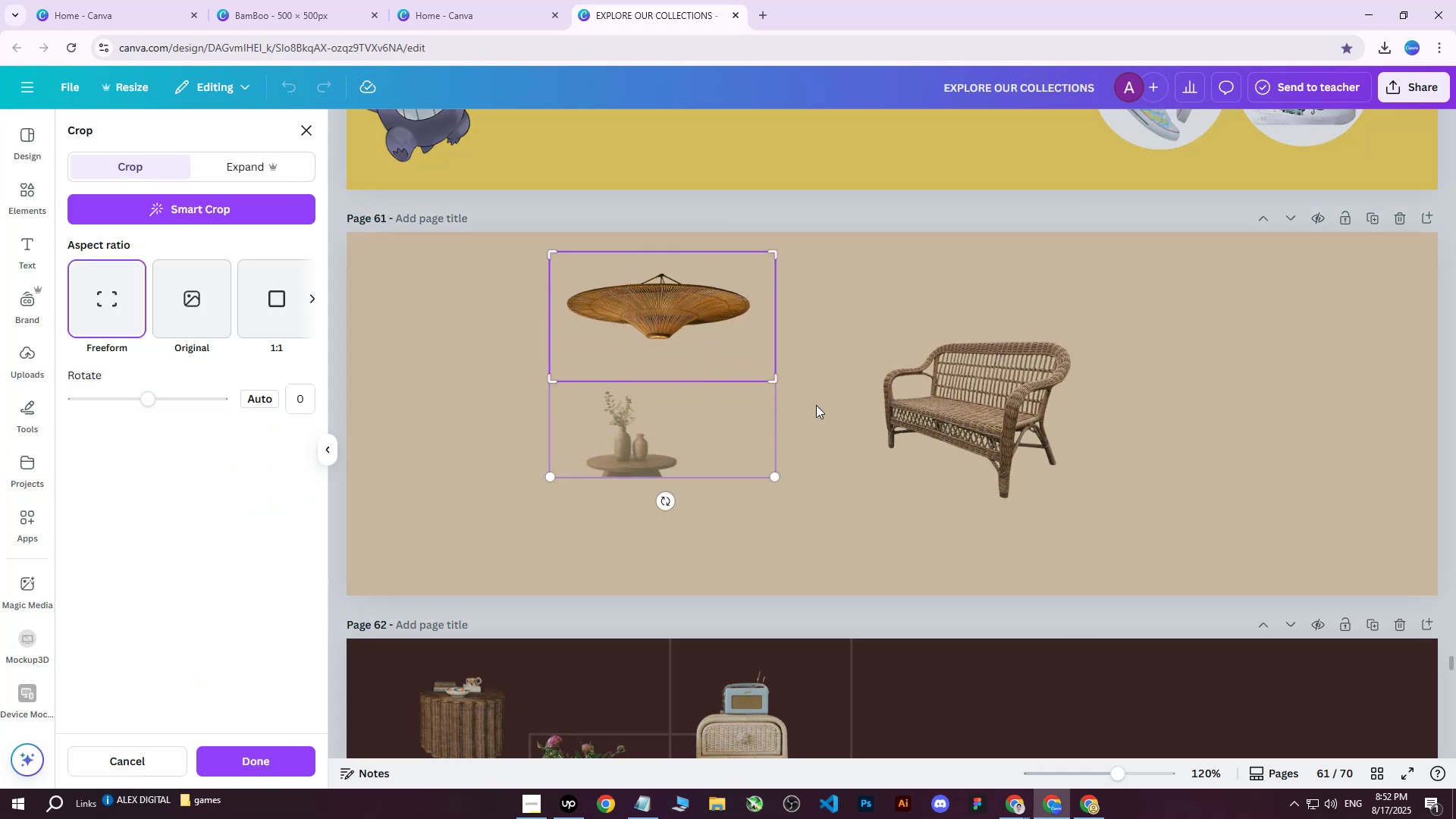 
left_click([844, 418])
 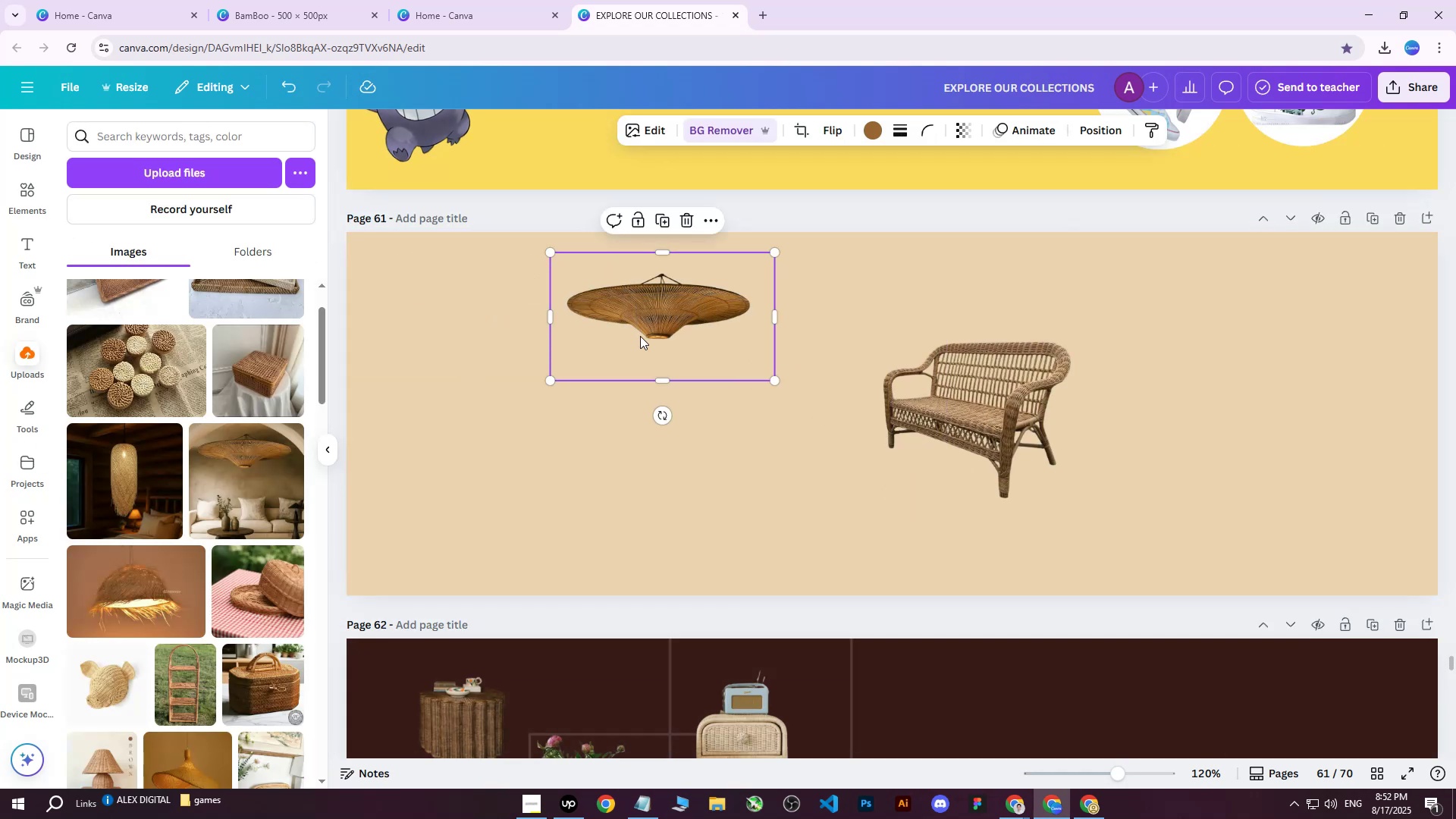 
left_click_drag(start_coordinate=[640, 308], to_coordinate=[777, 306])
 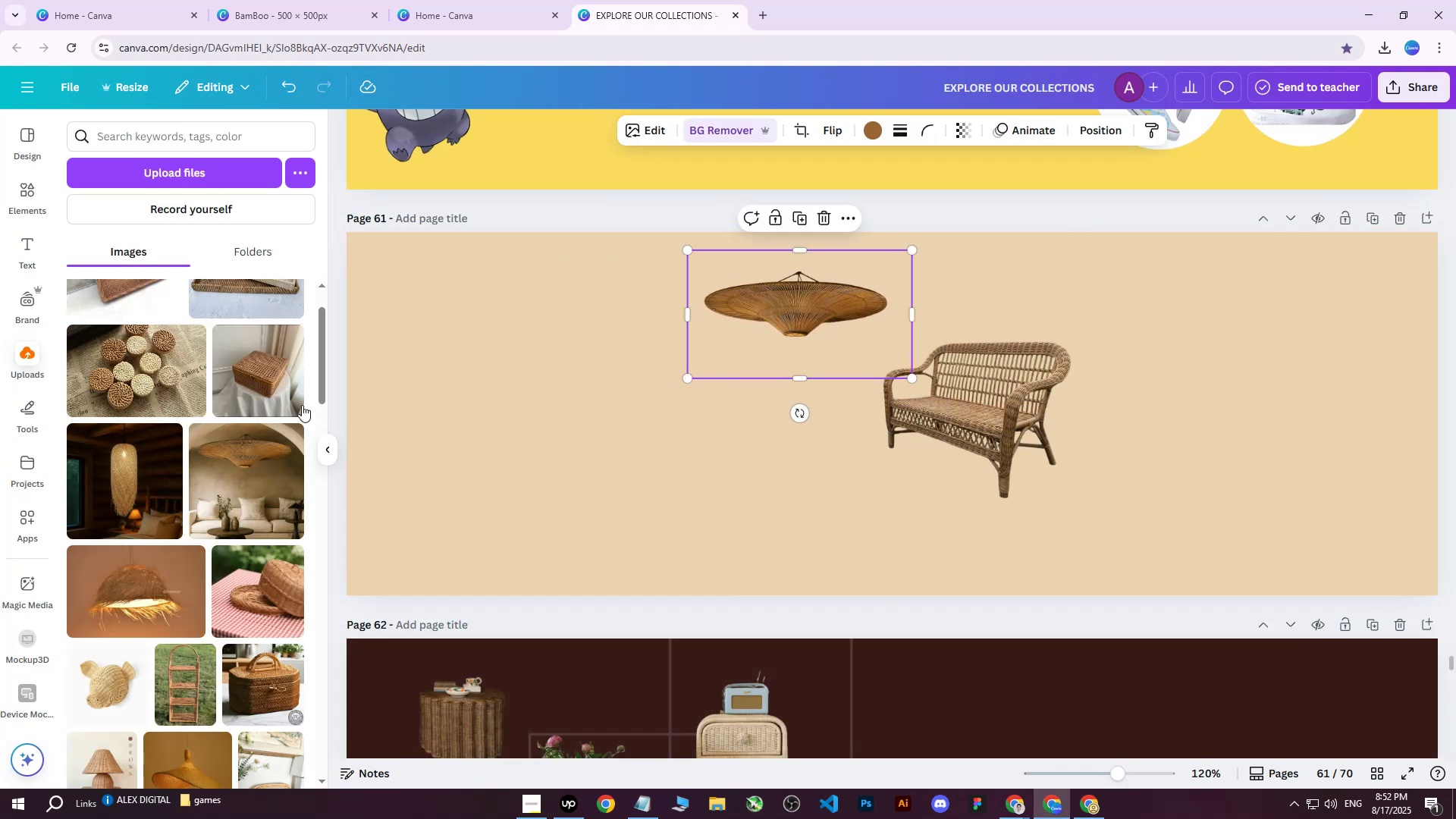 
scroll: coordinate [239, 454], scroll_direction: up, amount: 2.0
 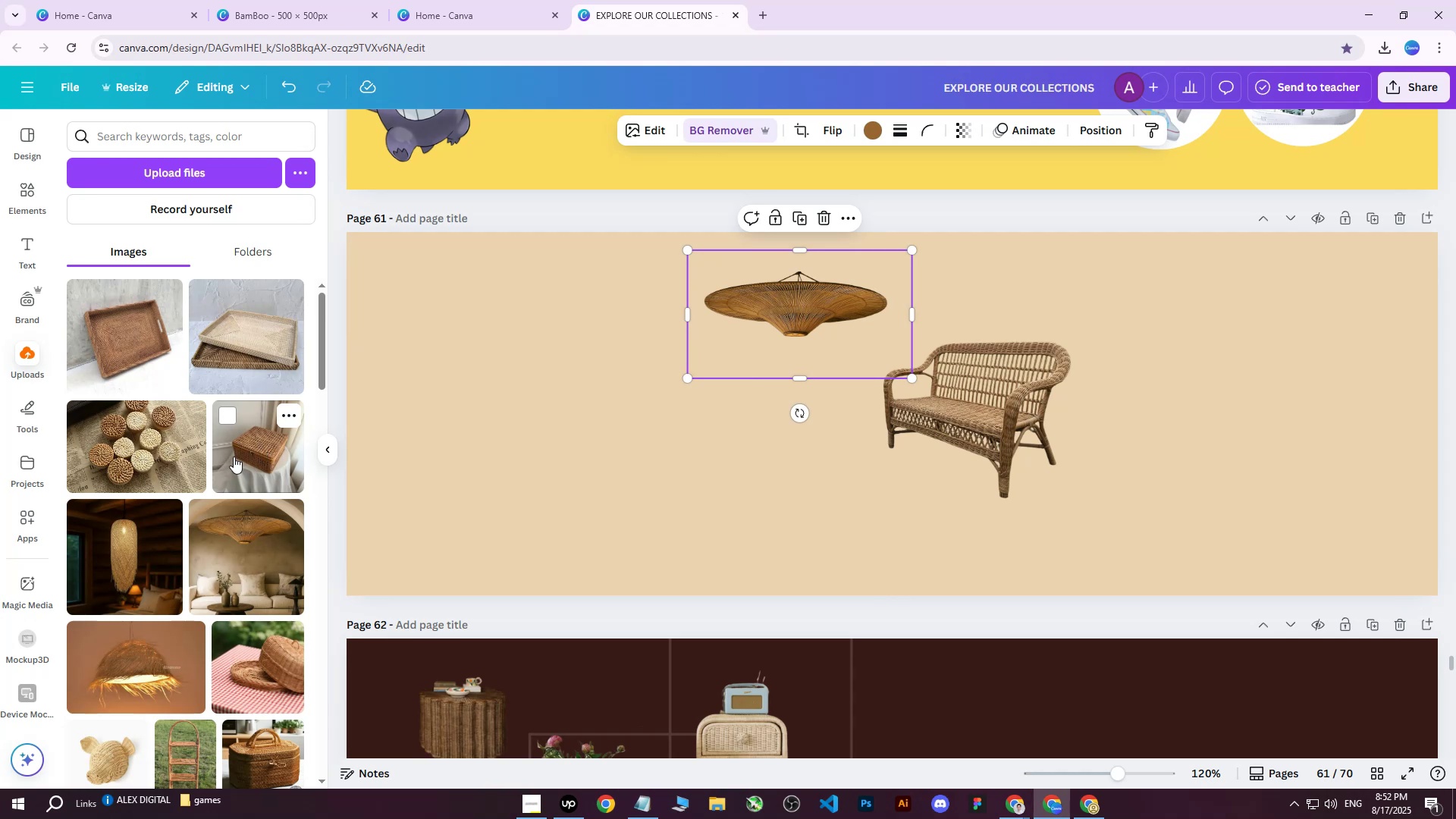 
scroll: coordinate [218, 490], scroll_direction: down, amount: 2.0
 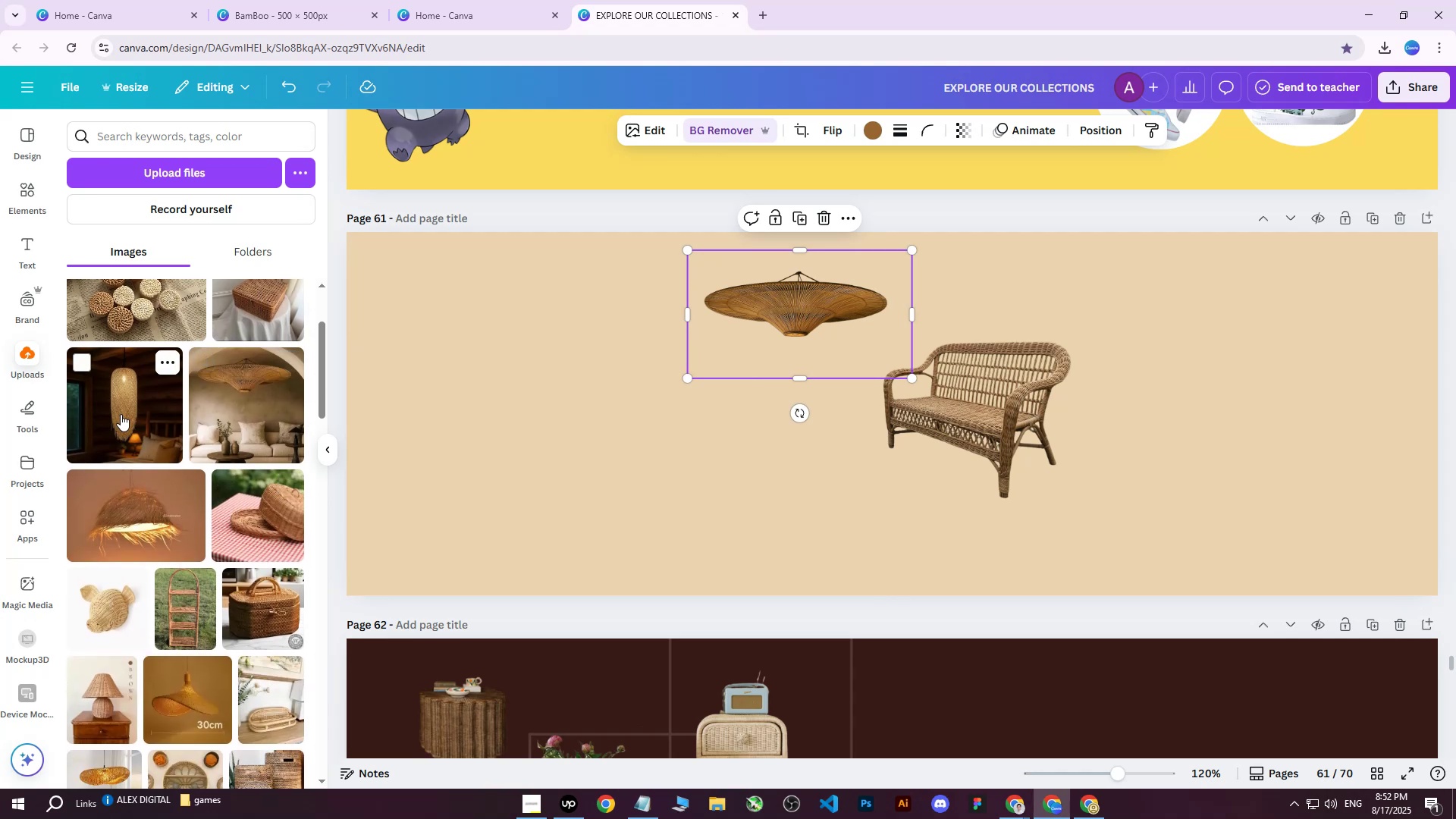 
left_click([121, 413])
 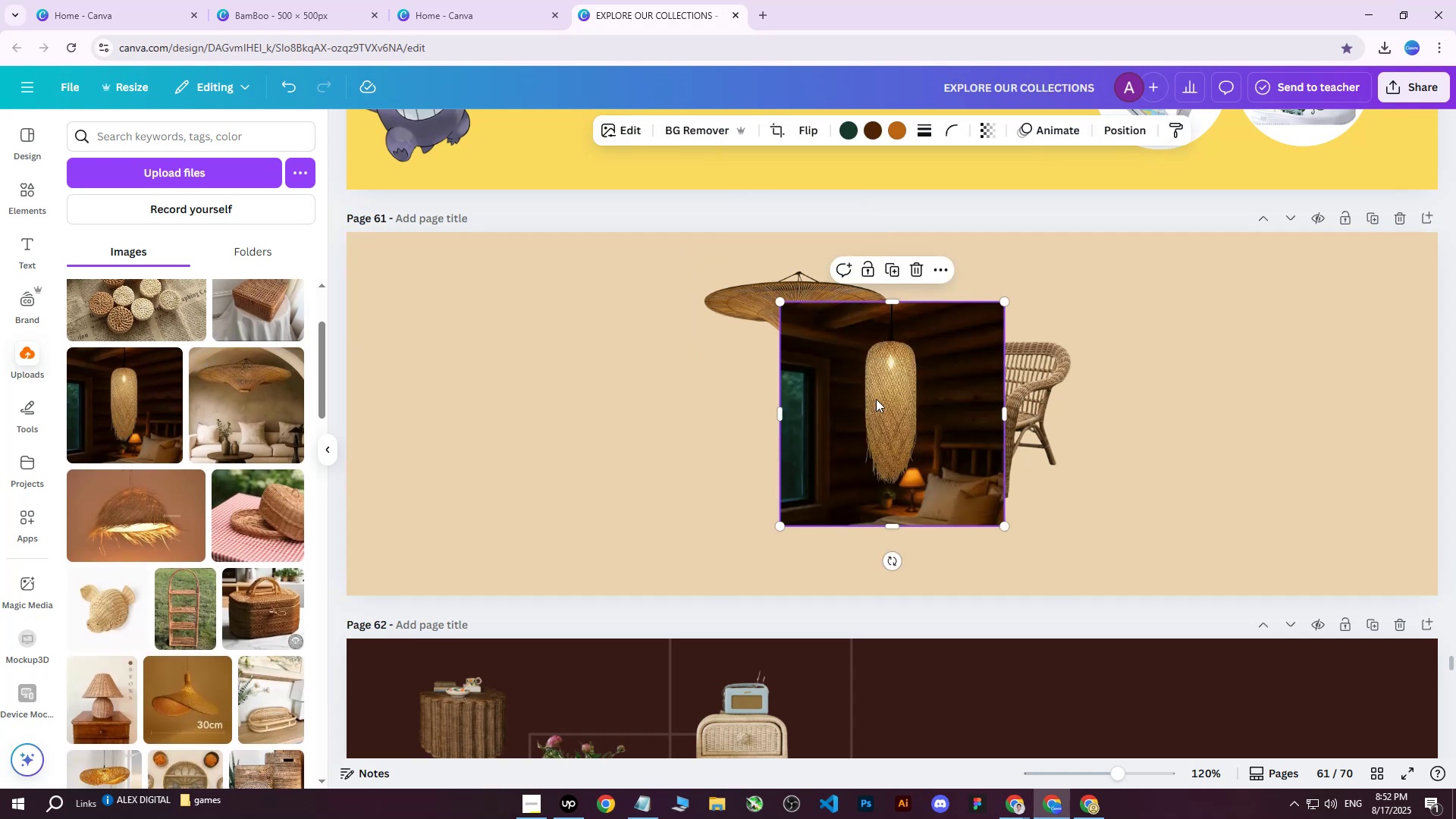 
left_click_drag(start_coordinate=[883, 403], to_coordinate=[617, 418])
 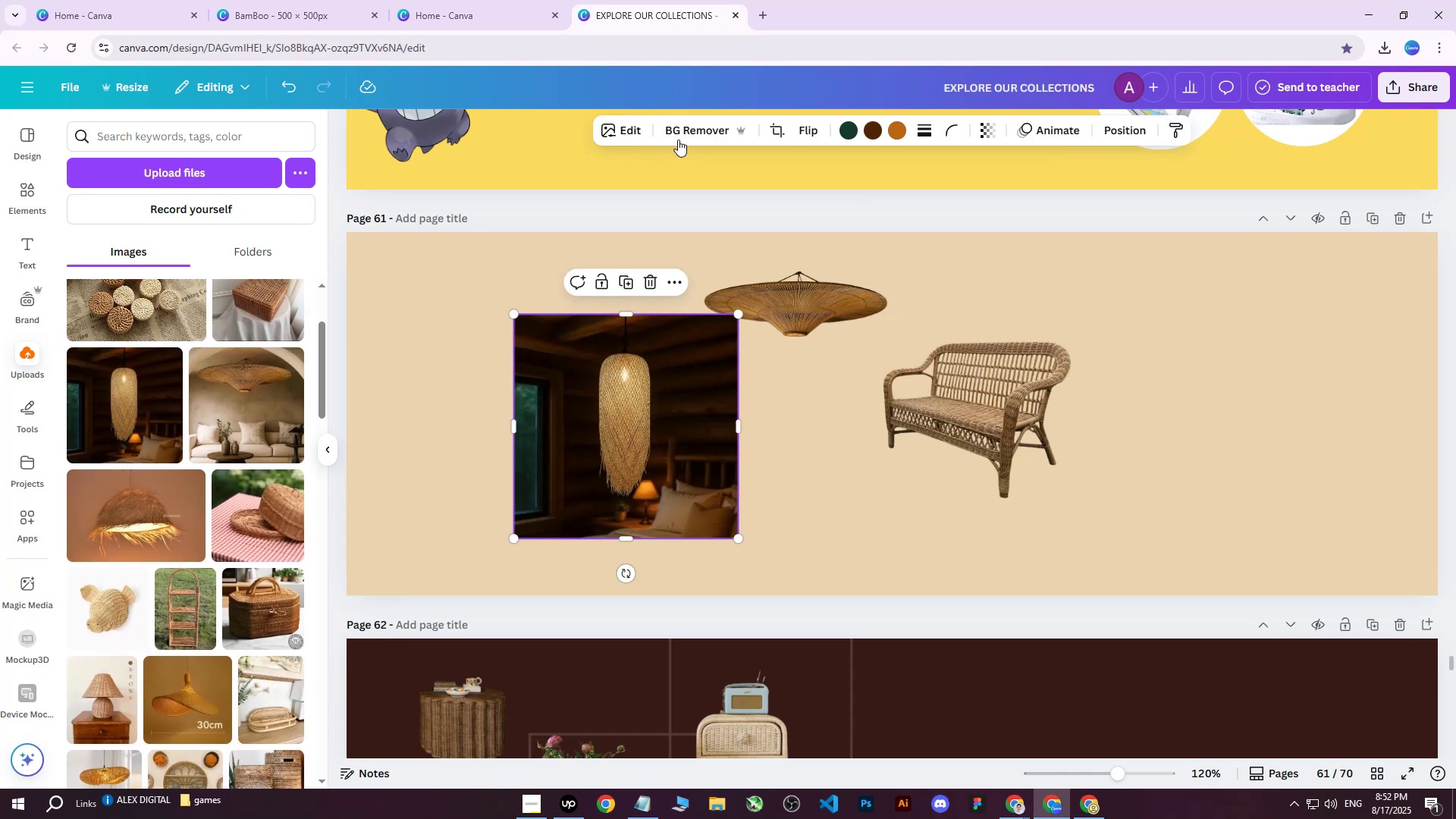 
left_click([682, 130])
 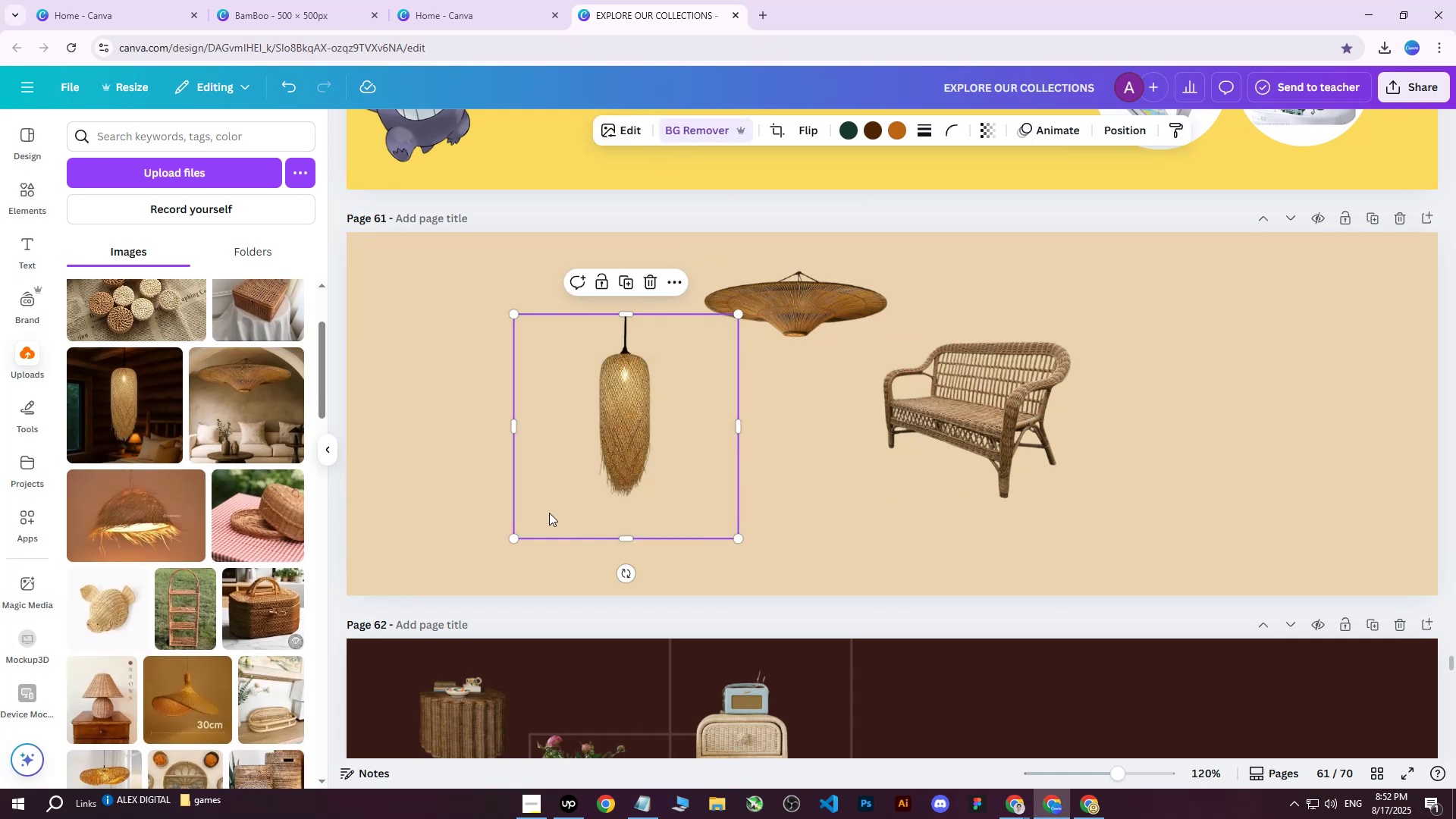 
left_click_drag(start_coordinate=[514, 537], to_coordinate=[507, 545])
 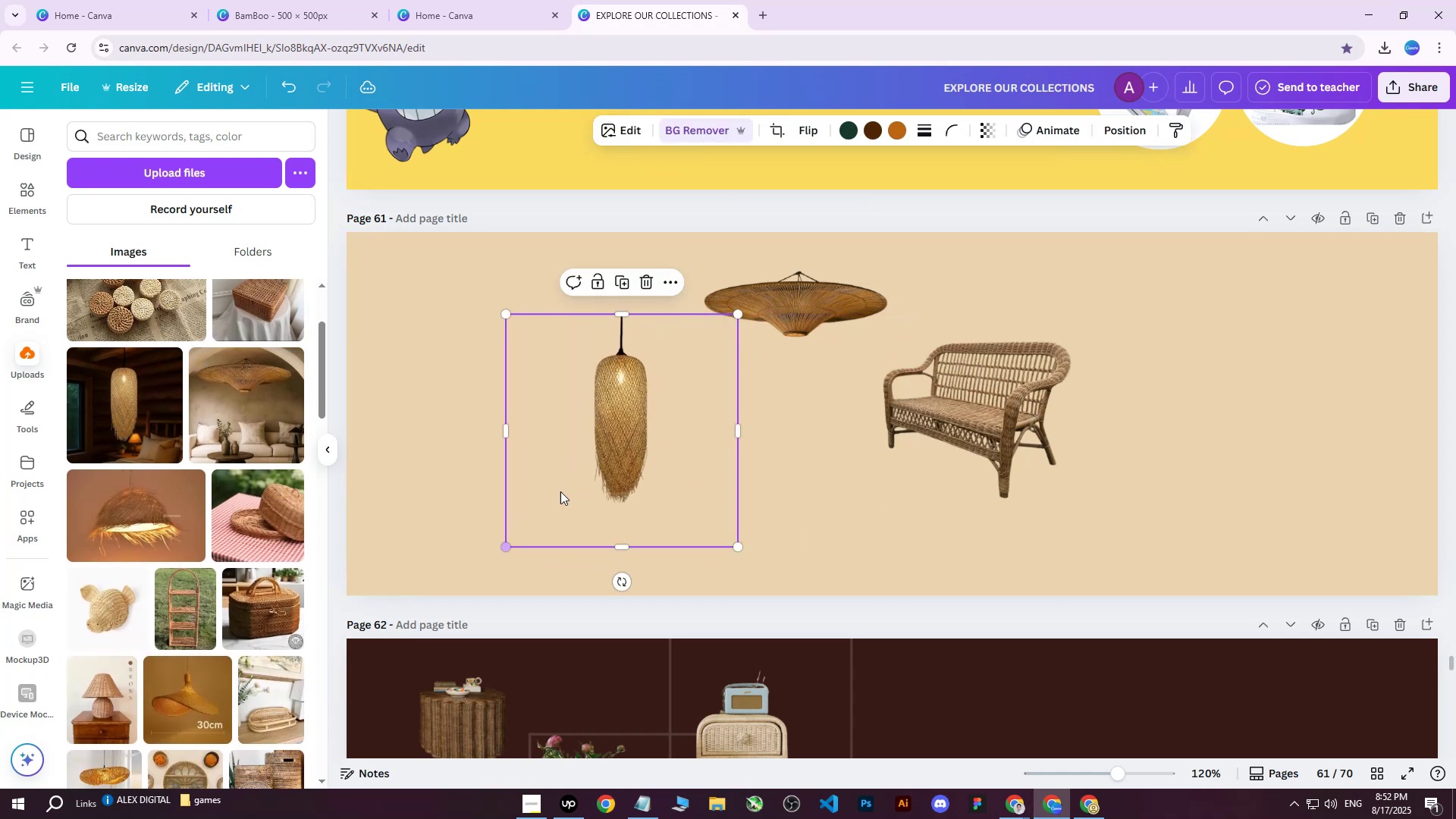 
left_click_drag(start_coordinate=[617, 452], to_coordinate=[730, 475])
 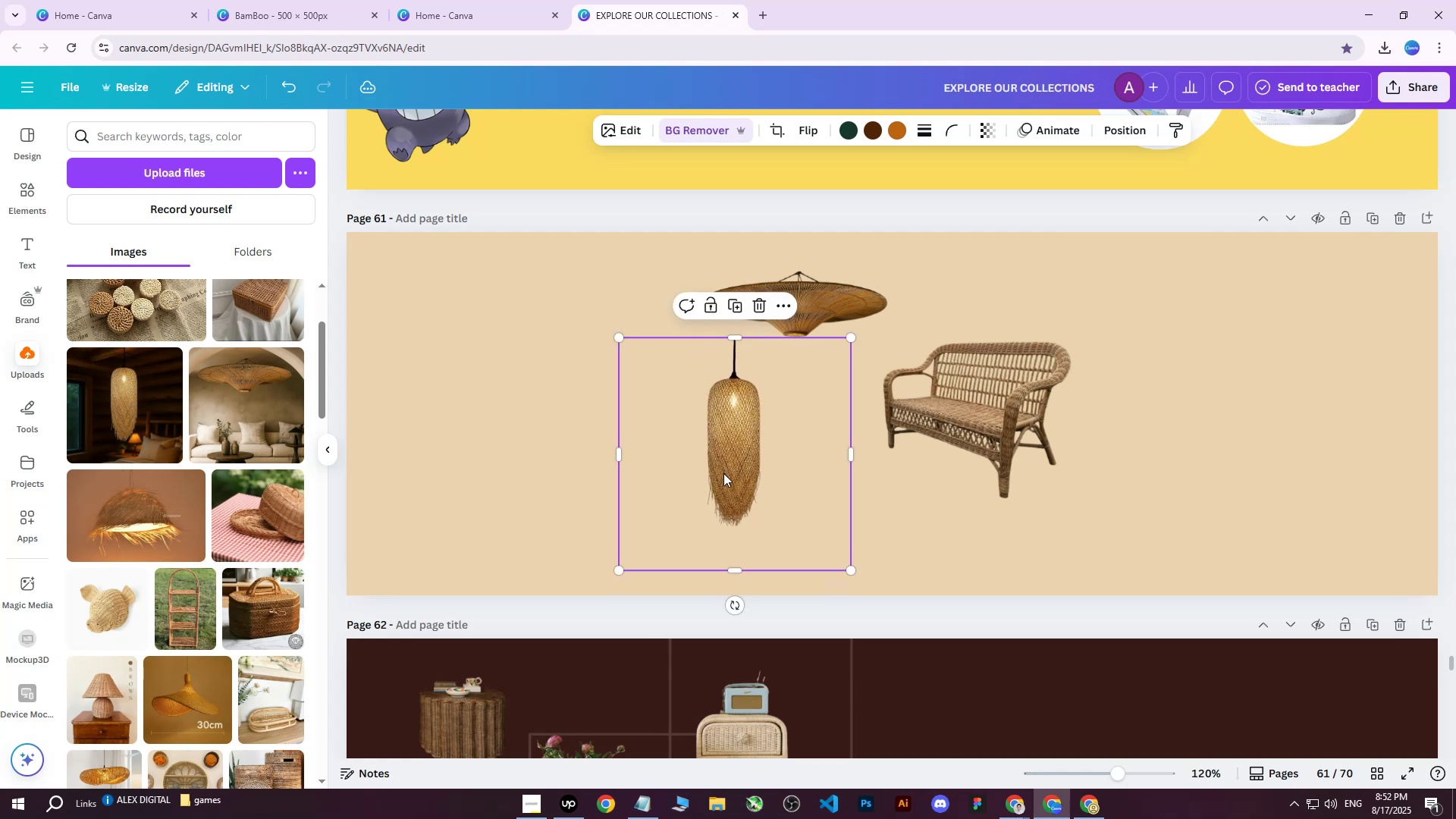 
left_click_drag(start_coordinate=[720, 472], to_coordinate=[1120, 429])
 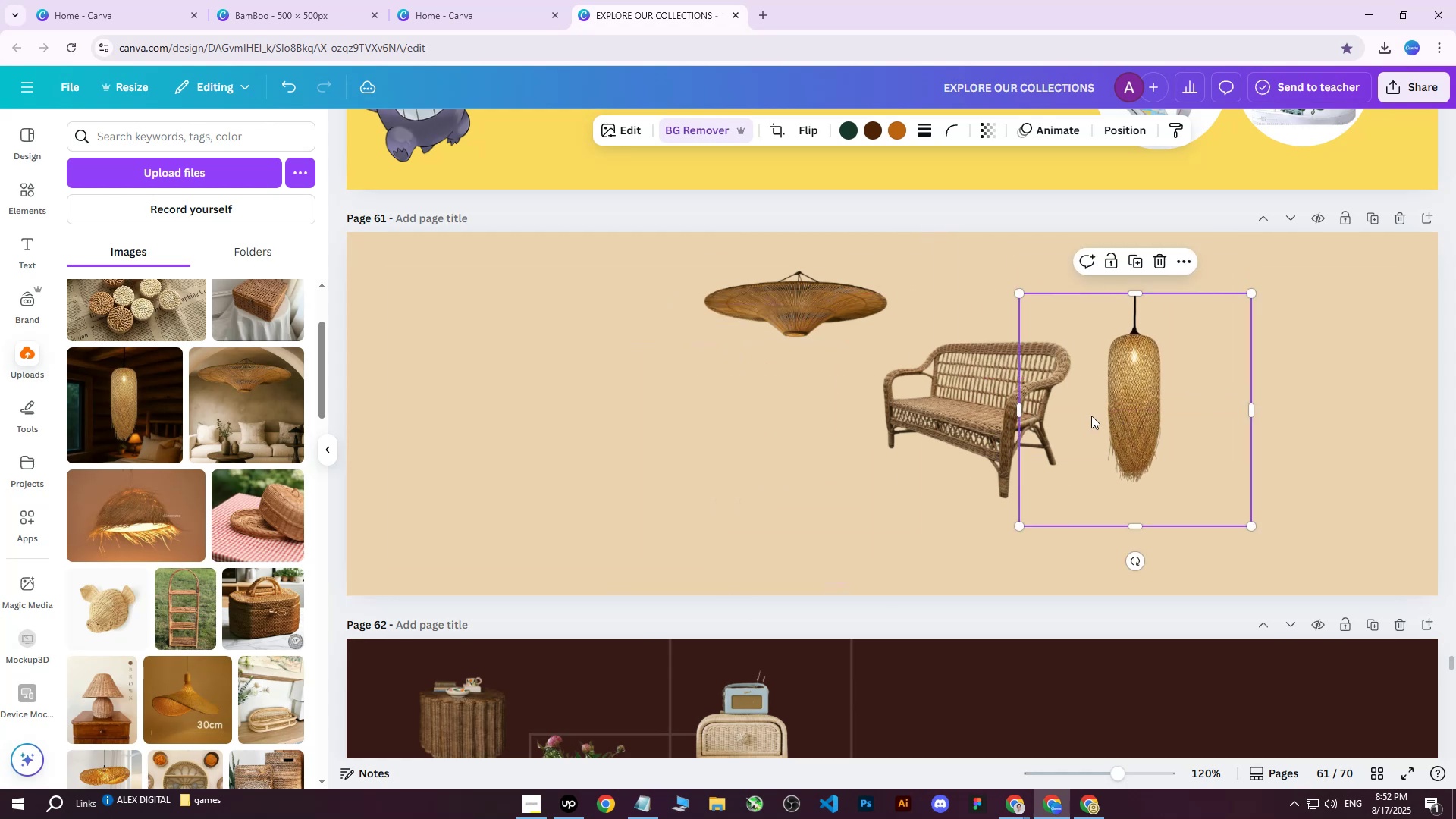 
left_click_drag(start_coordinate=[1122, 403], to_coordinate=[664, 422])
 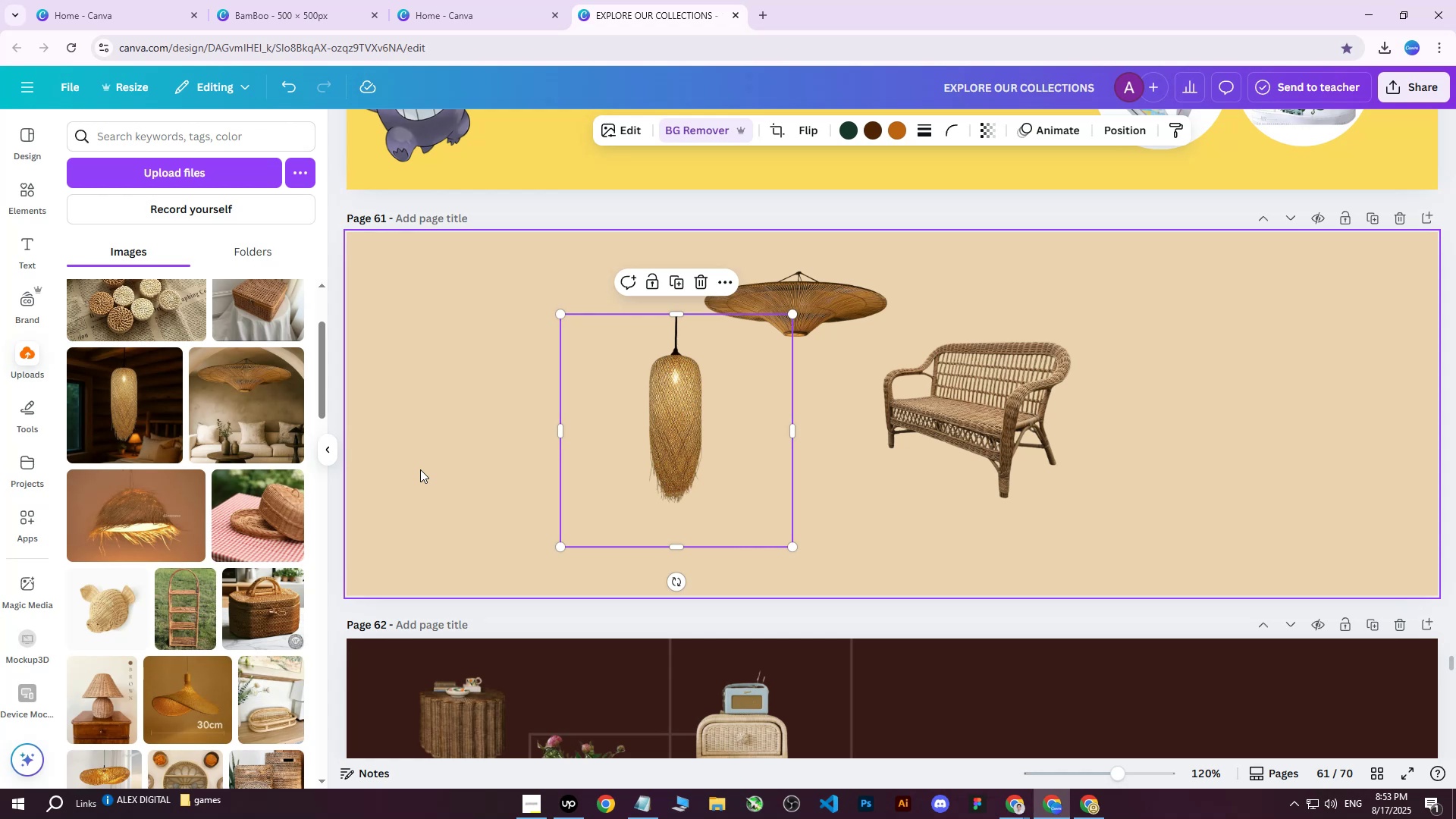 
wait(36.76)
 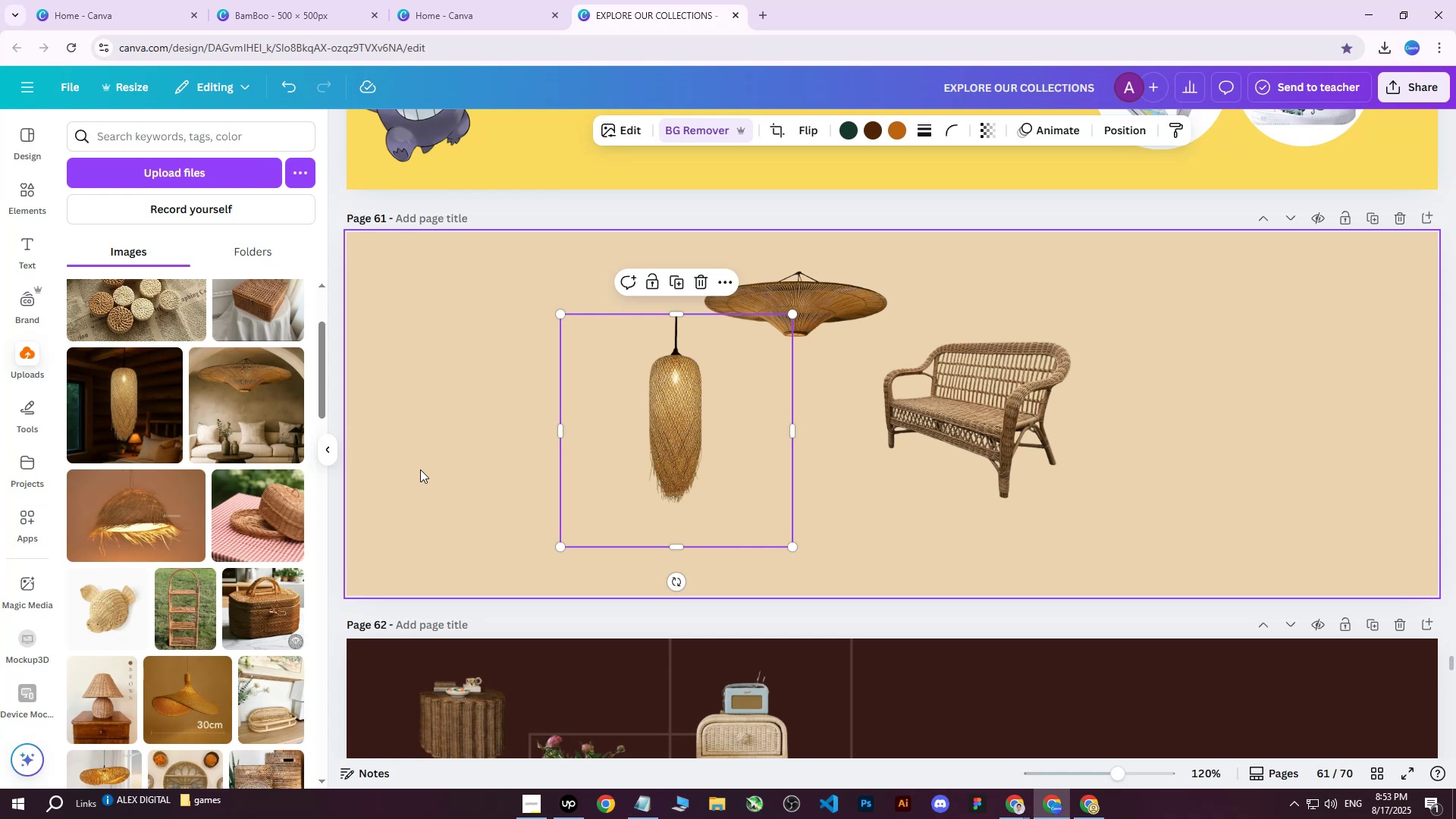 
scroll: coordinate [210, 400], scroll_direction: up, amount: 2.0
 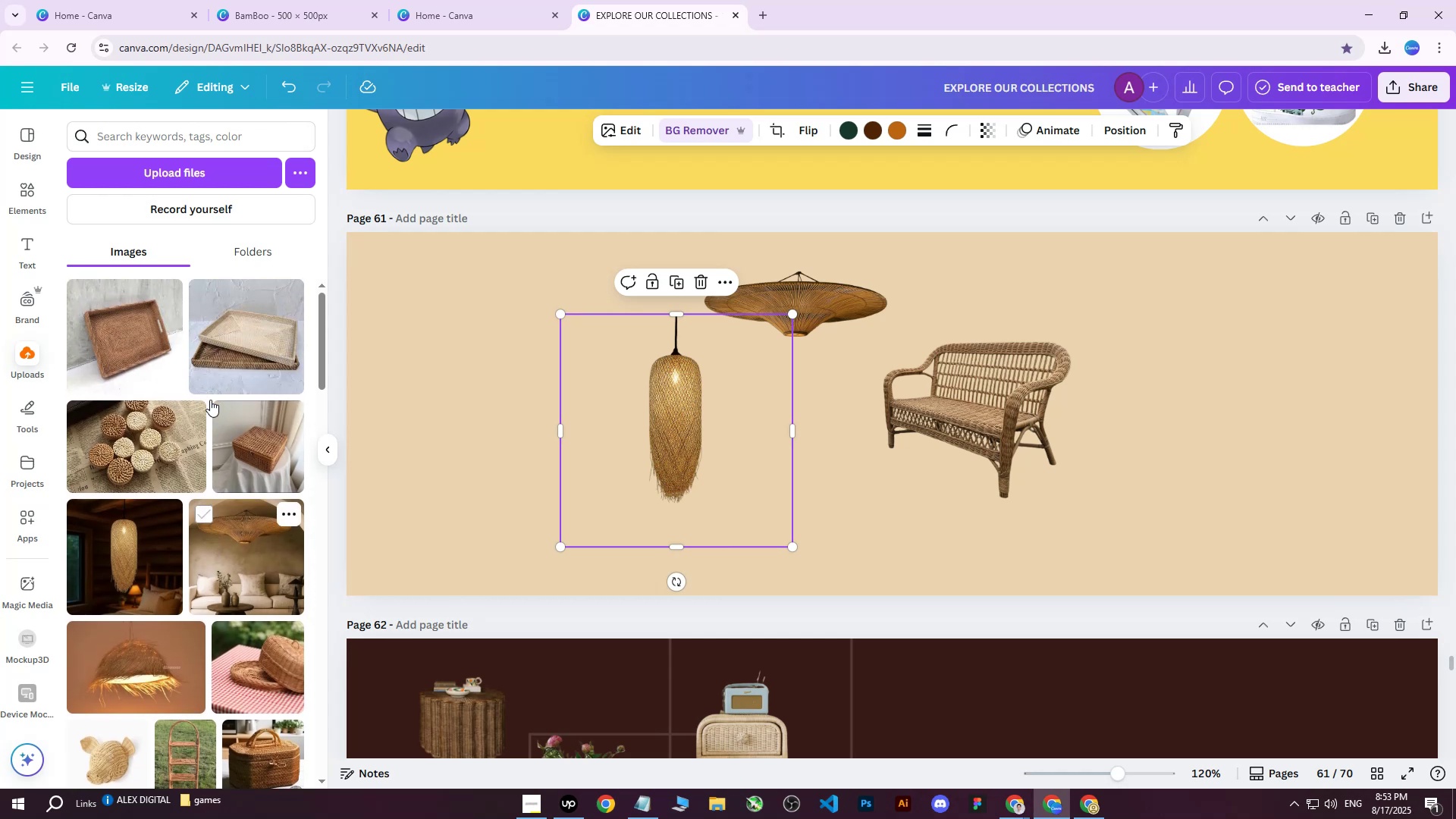 
mouse_move([228, 413])
 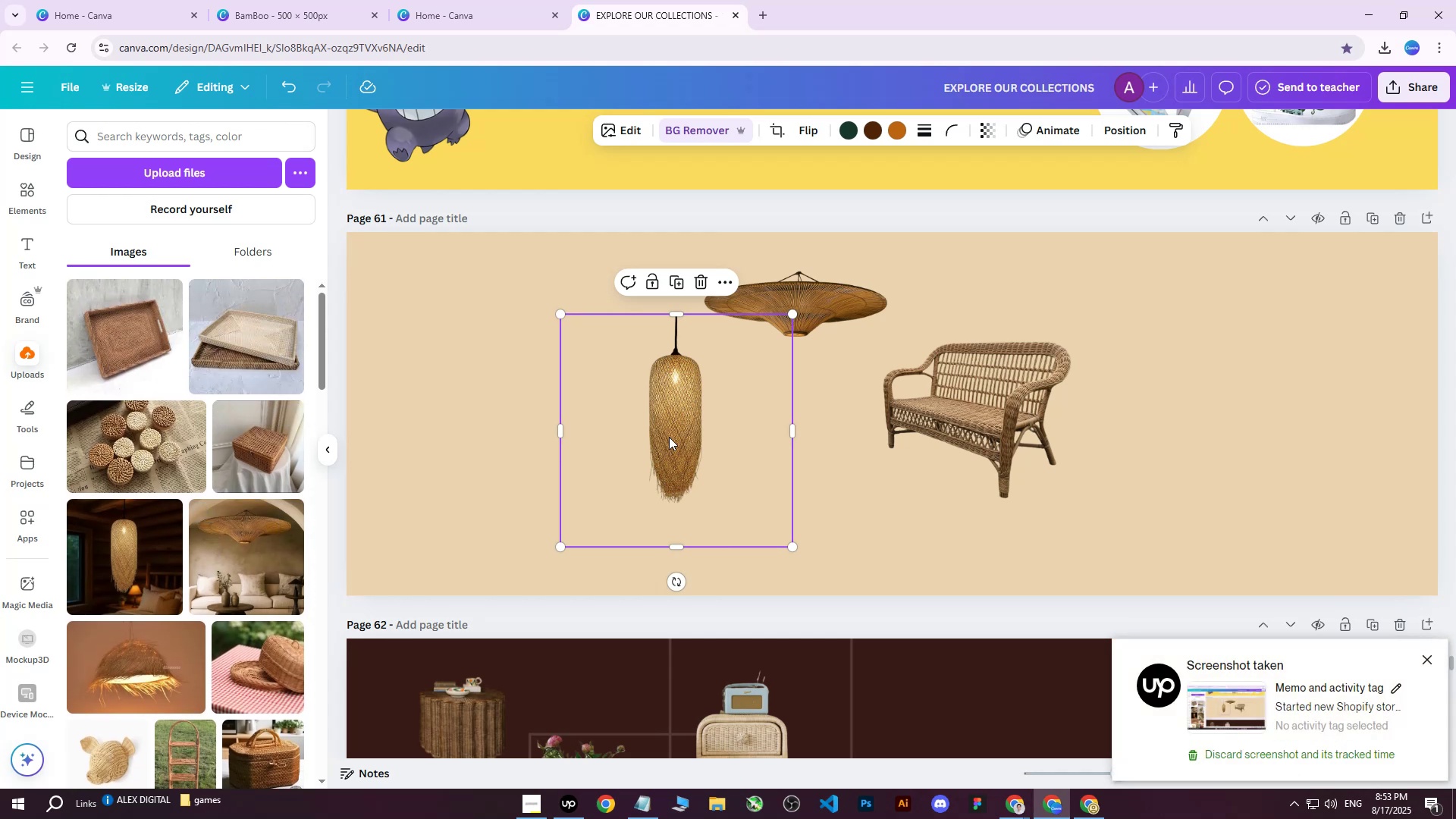 
scroll: coordinate [732, 432], scroll_direction: down, amount: 1.0
 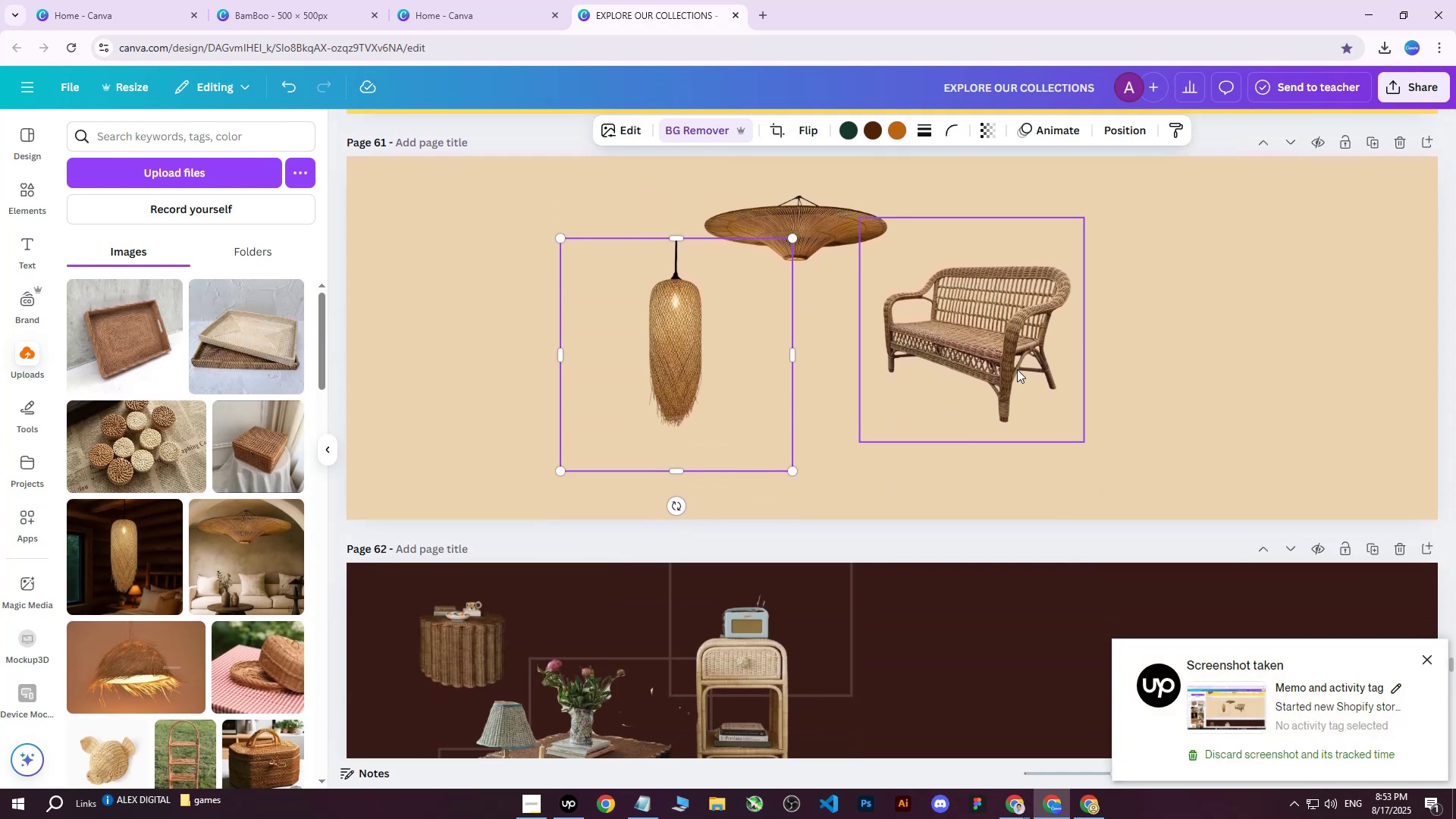 
left_click([1010, 356])
 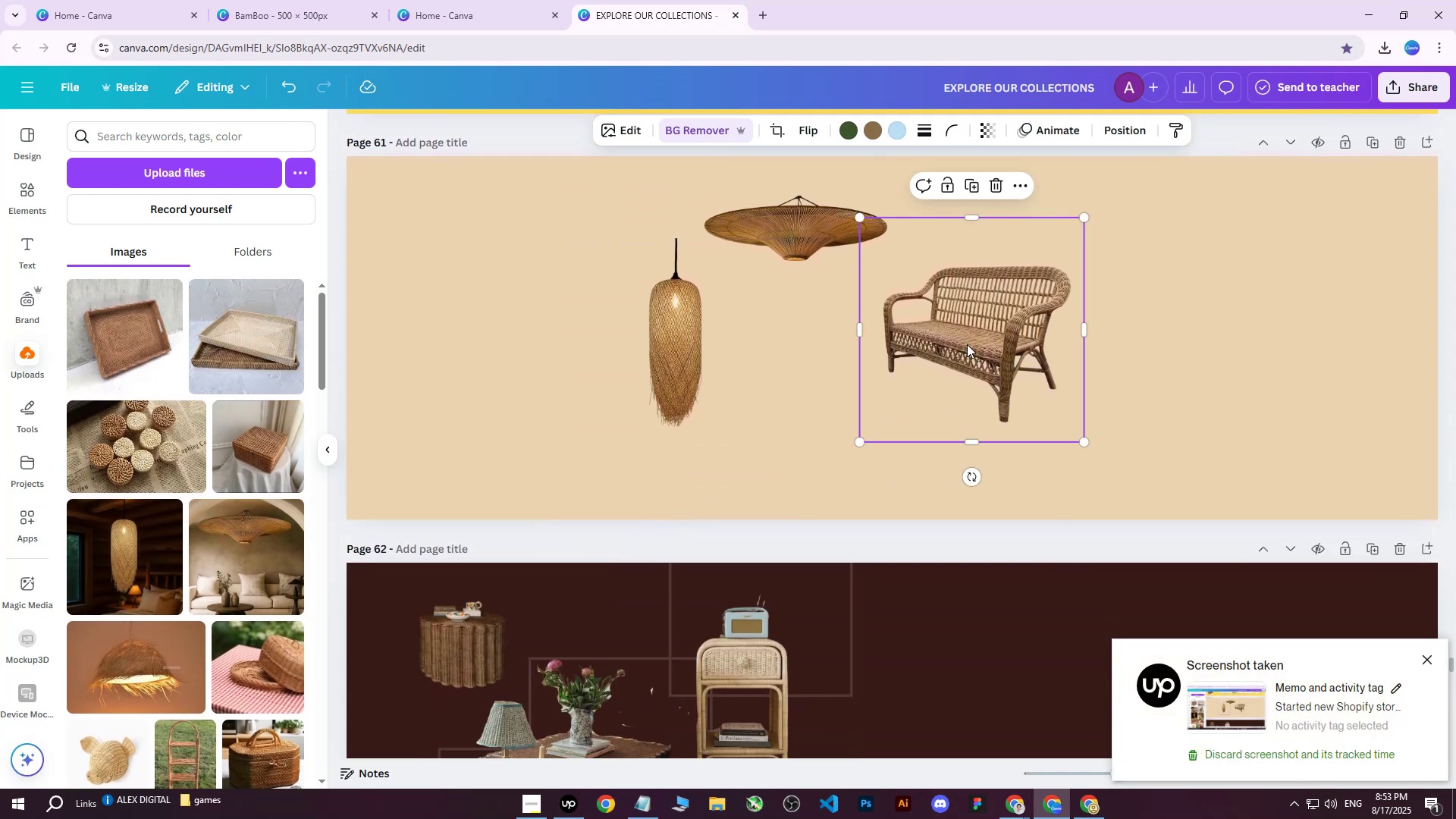 
left_click_drag(start_coordinate=[949, 340], to_coordinate=[1152, 359])
 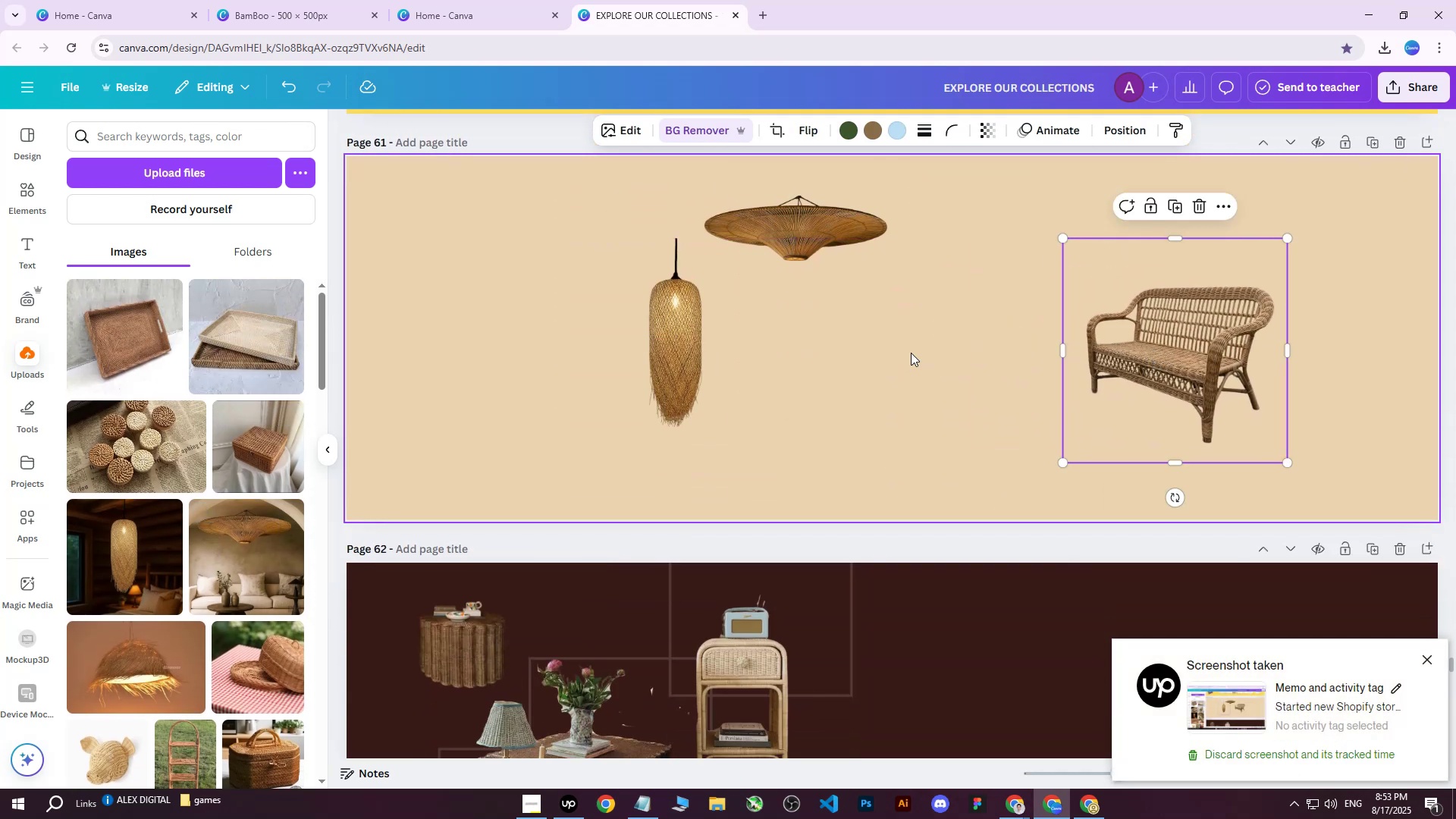 
scroll: coordinate [896, 353], scroll_direction: up, amount: 1.0
 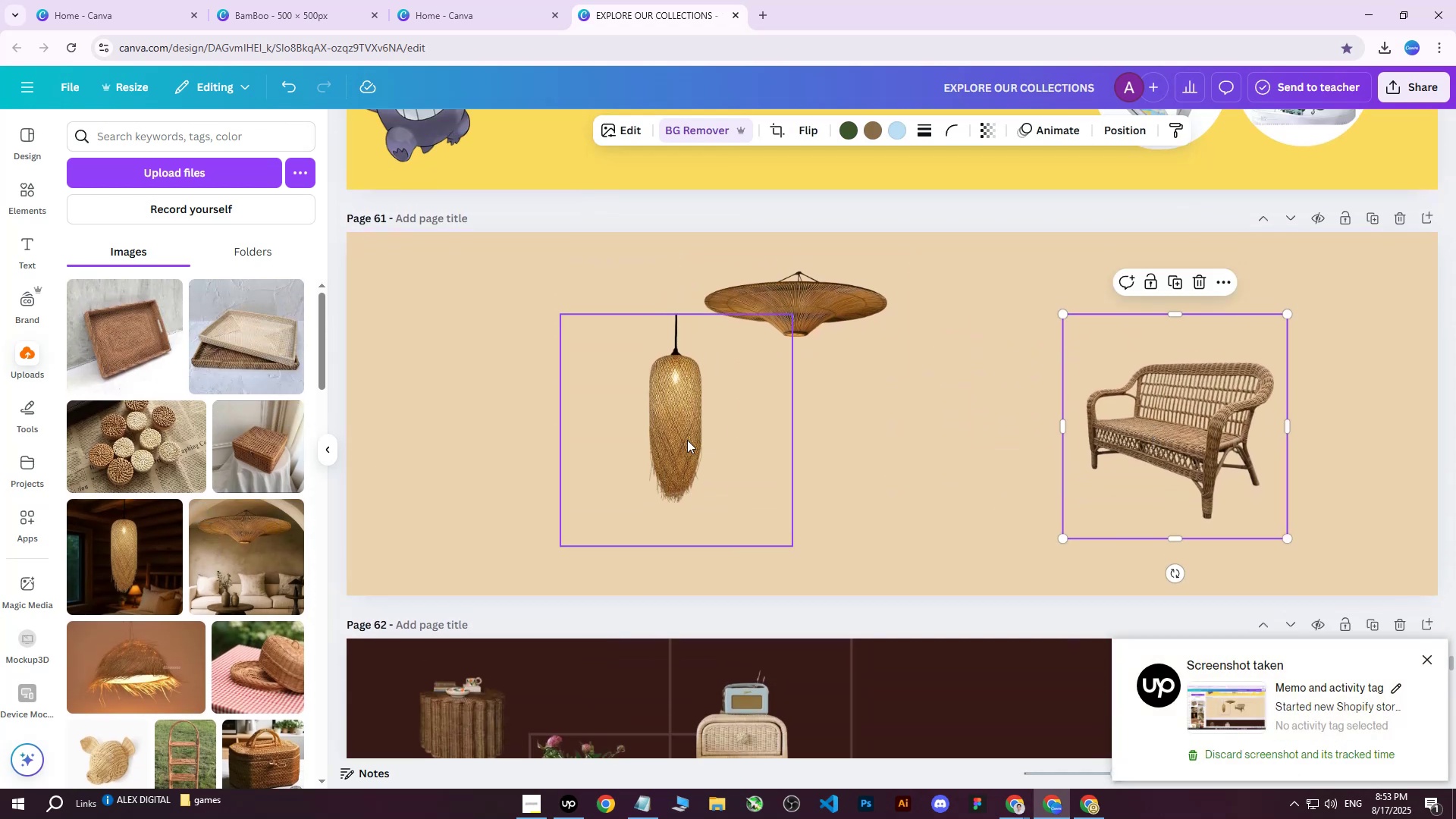 
left_click([664, 439])
 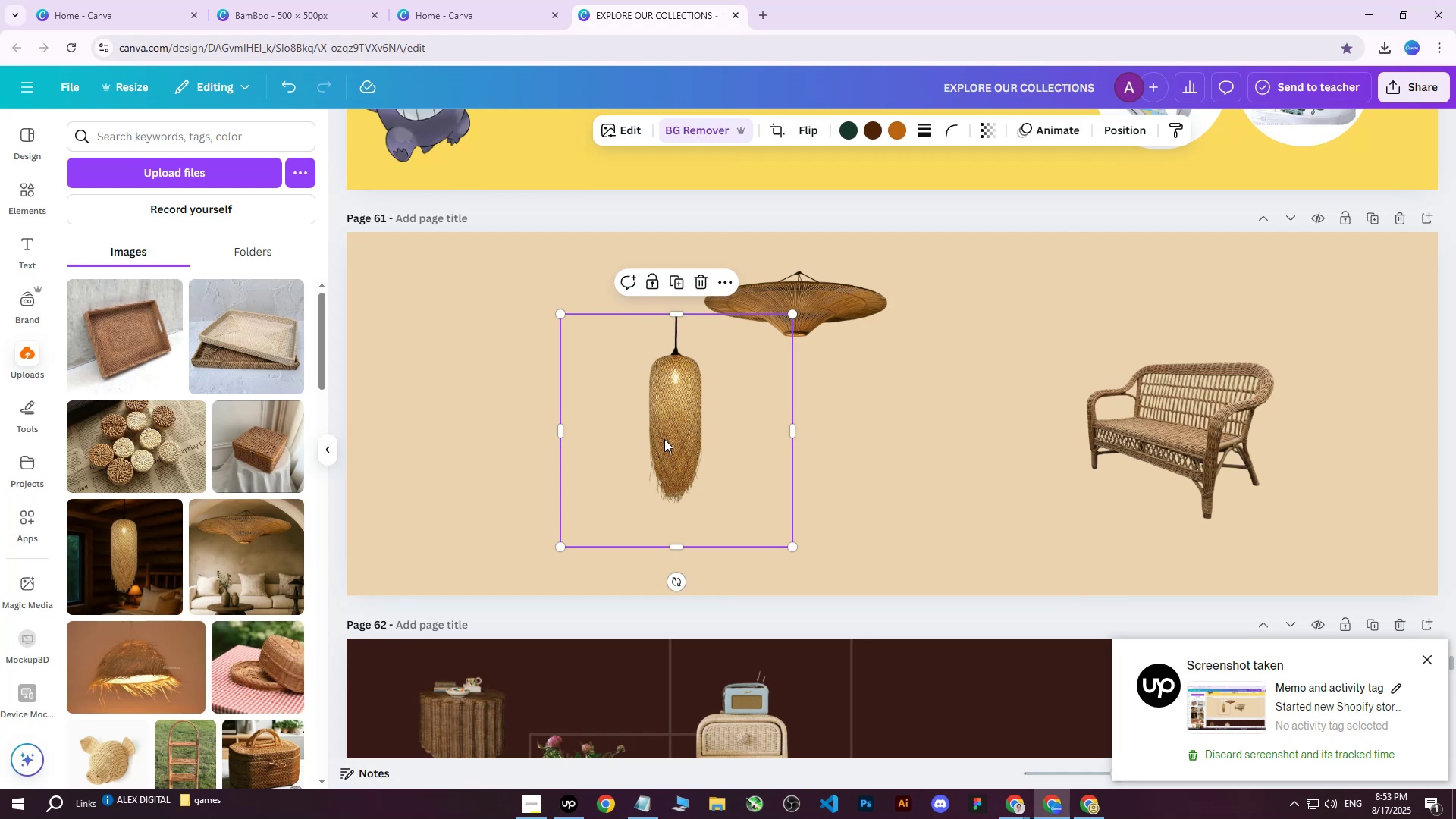 
left_click_drag(start_coordinate=[685, 438], to_coordinate=[1011, 410])
 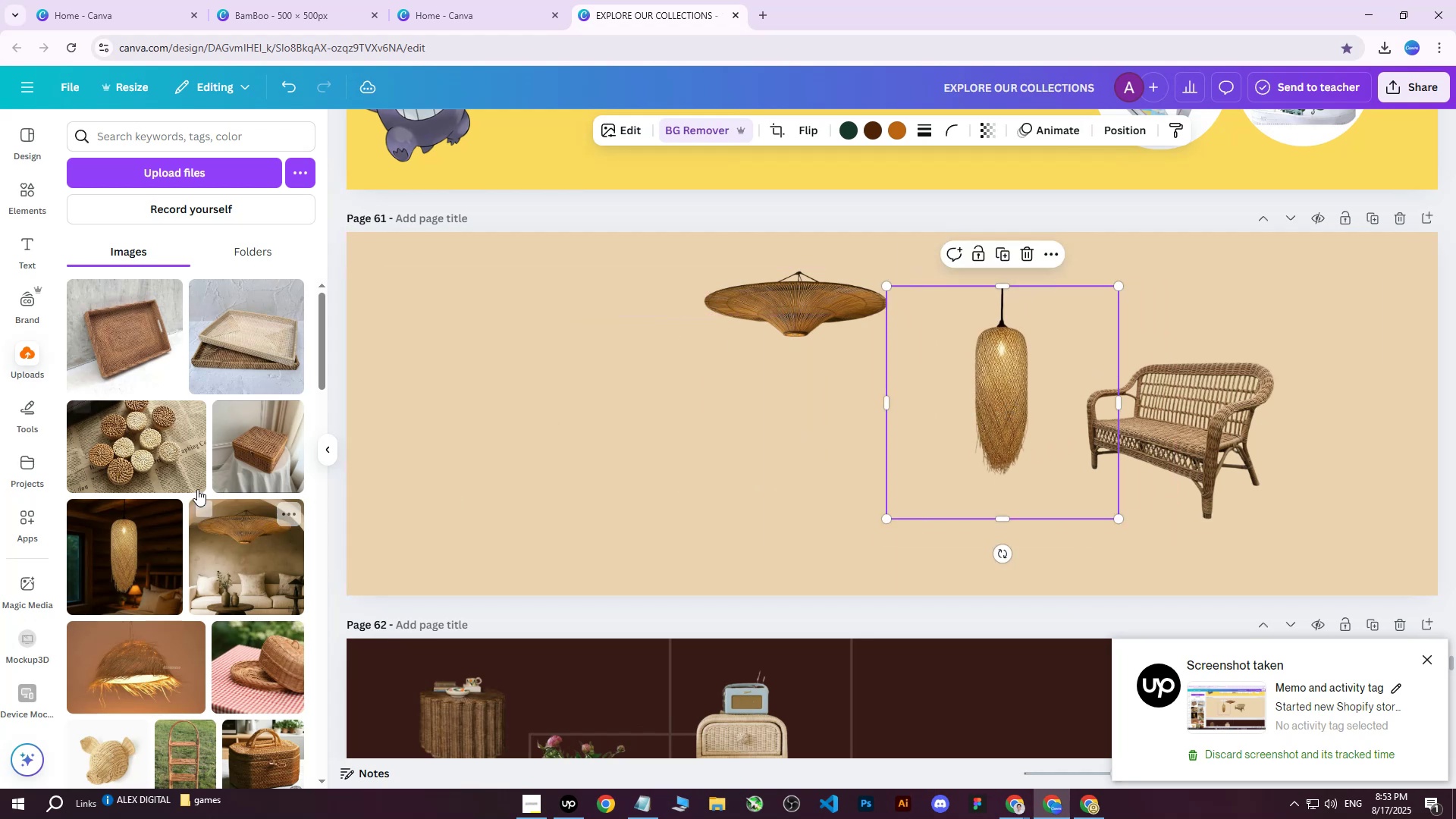 
scroll: coordinate [200, 488], scroll_direction: down, amount: 2.0
 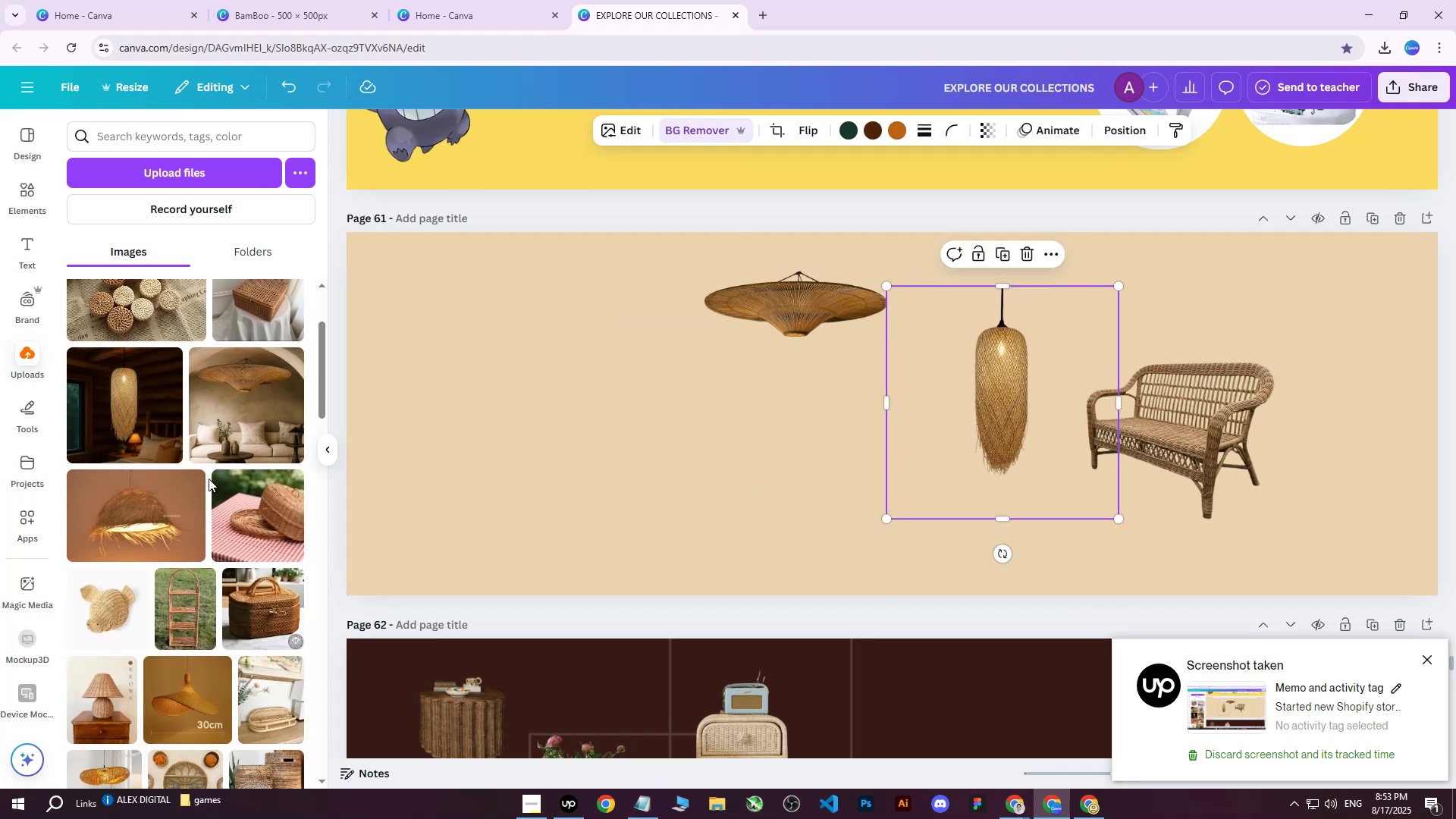 
scroll: coordinate [267, 353], scroll_direction: up, amount: 2.0
 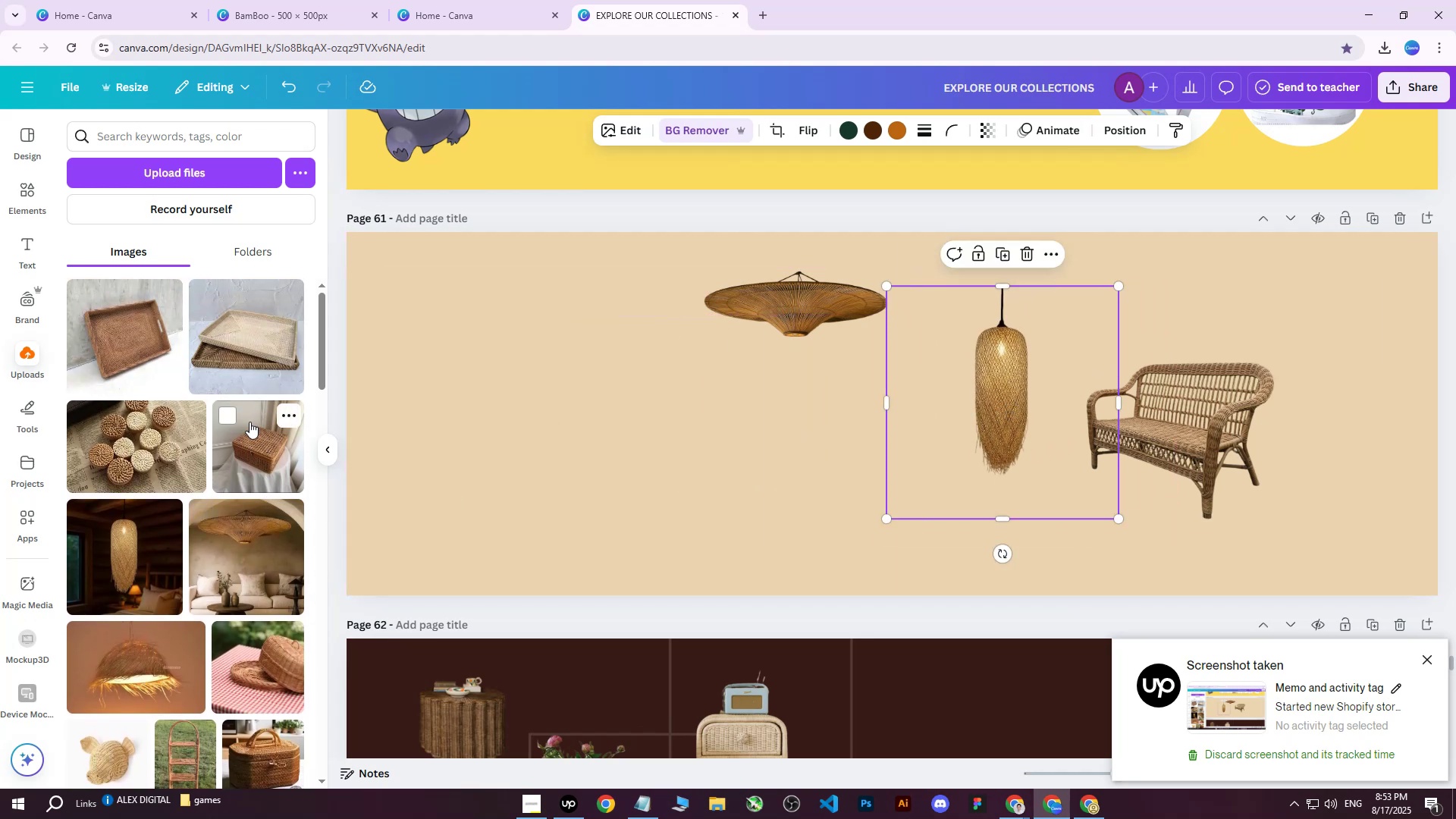 
left_click([249, 434])
 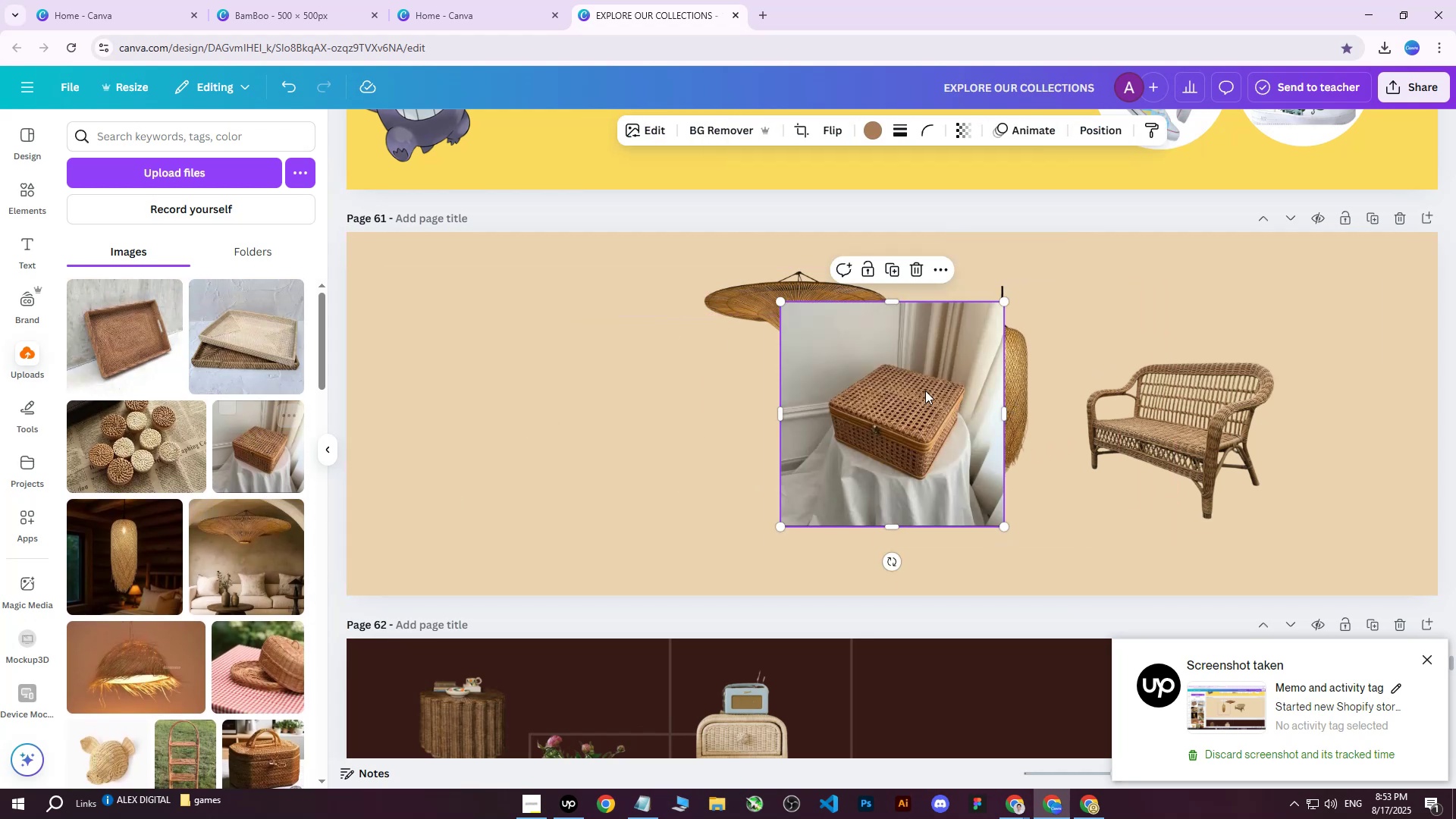 
left_click_drag(start_coordinate=[915, 400], to_coordinate=[721, 403])
 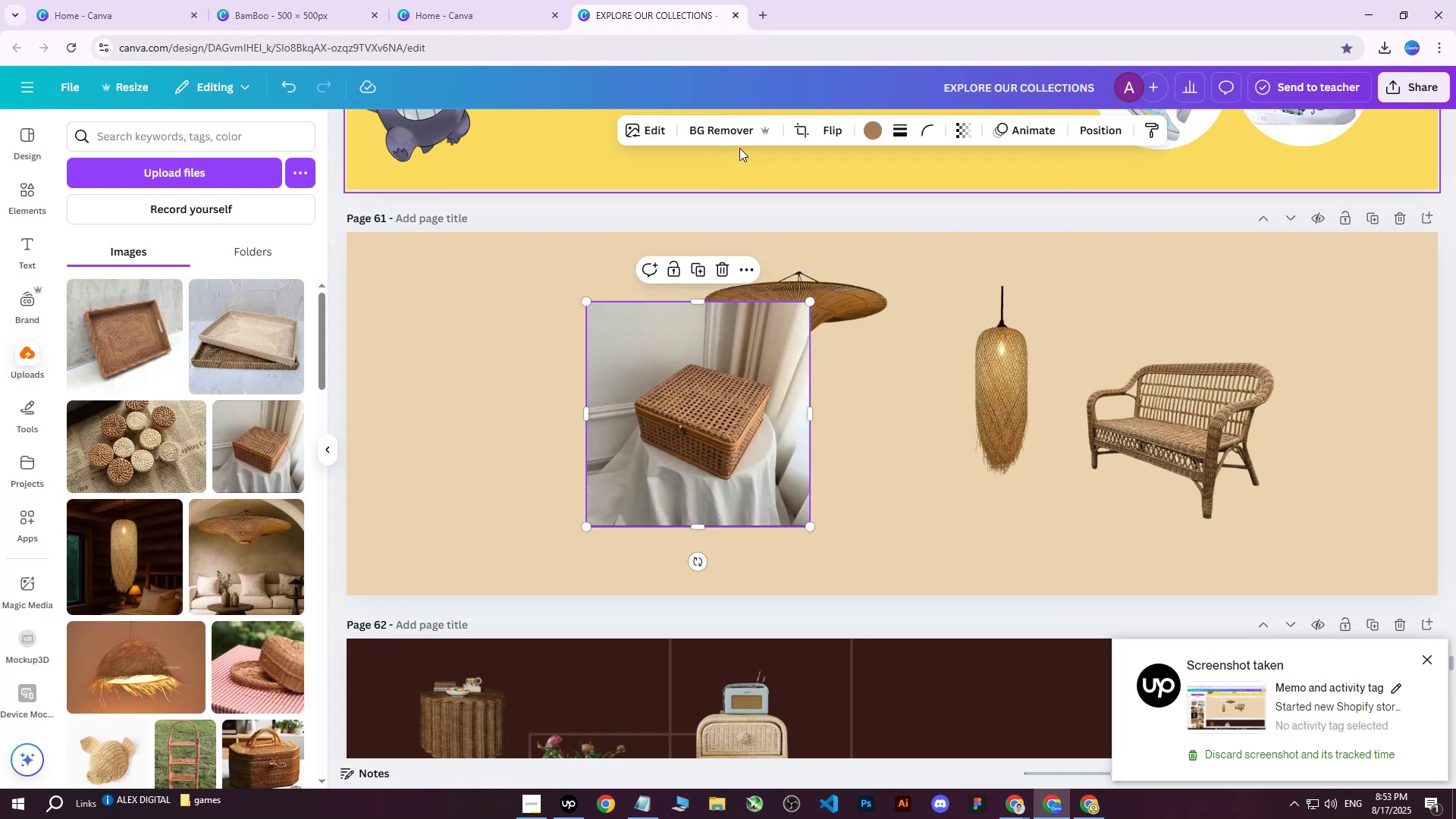 
left_click([730, 132])
 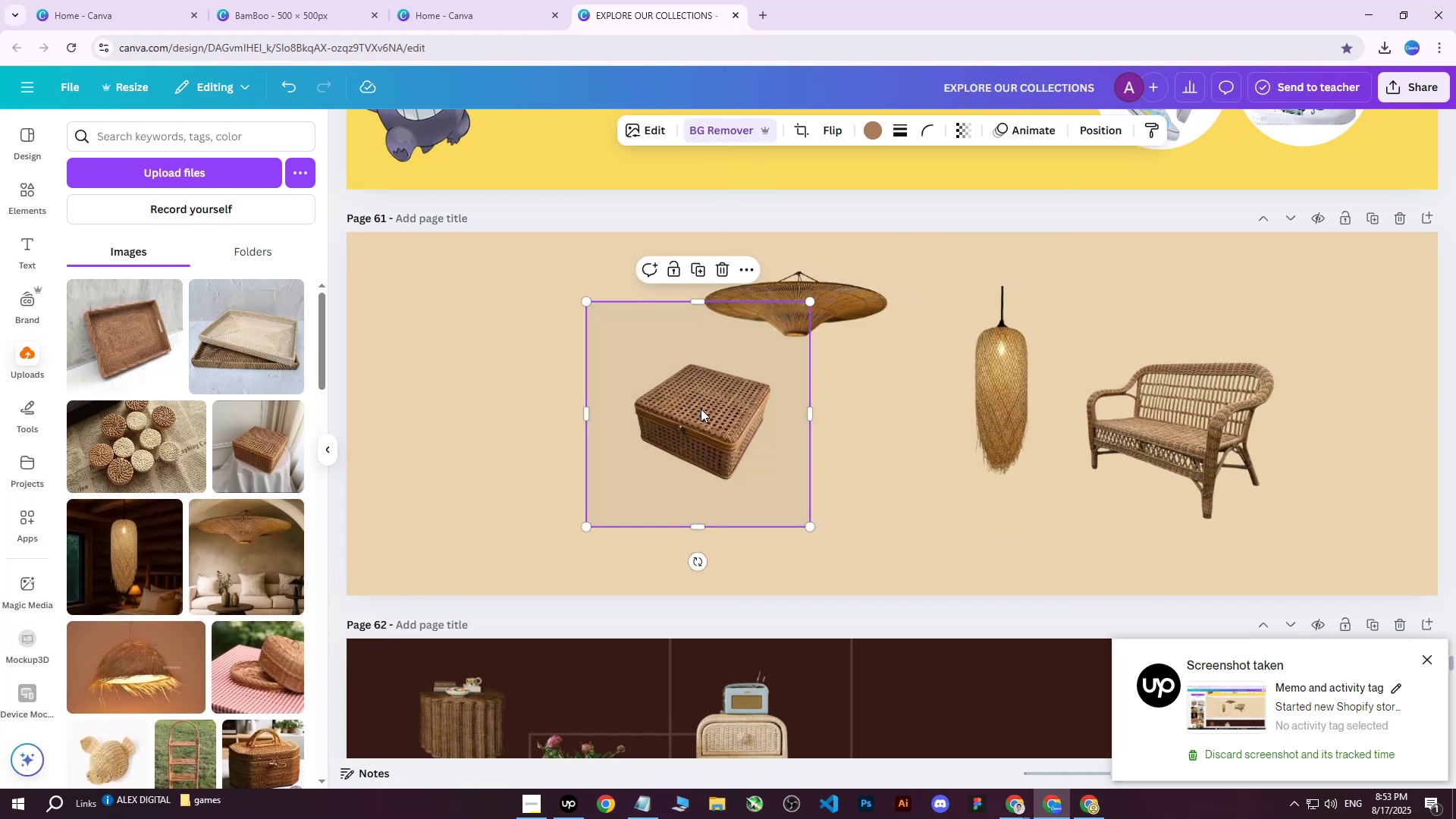 
left_click_drag(start_coordinate=[700, 413], to_coordinate=[843, 438])
 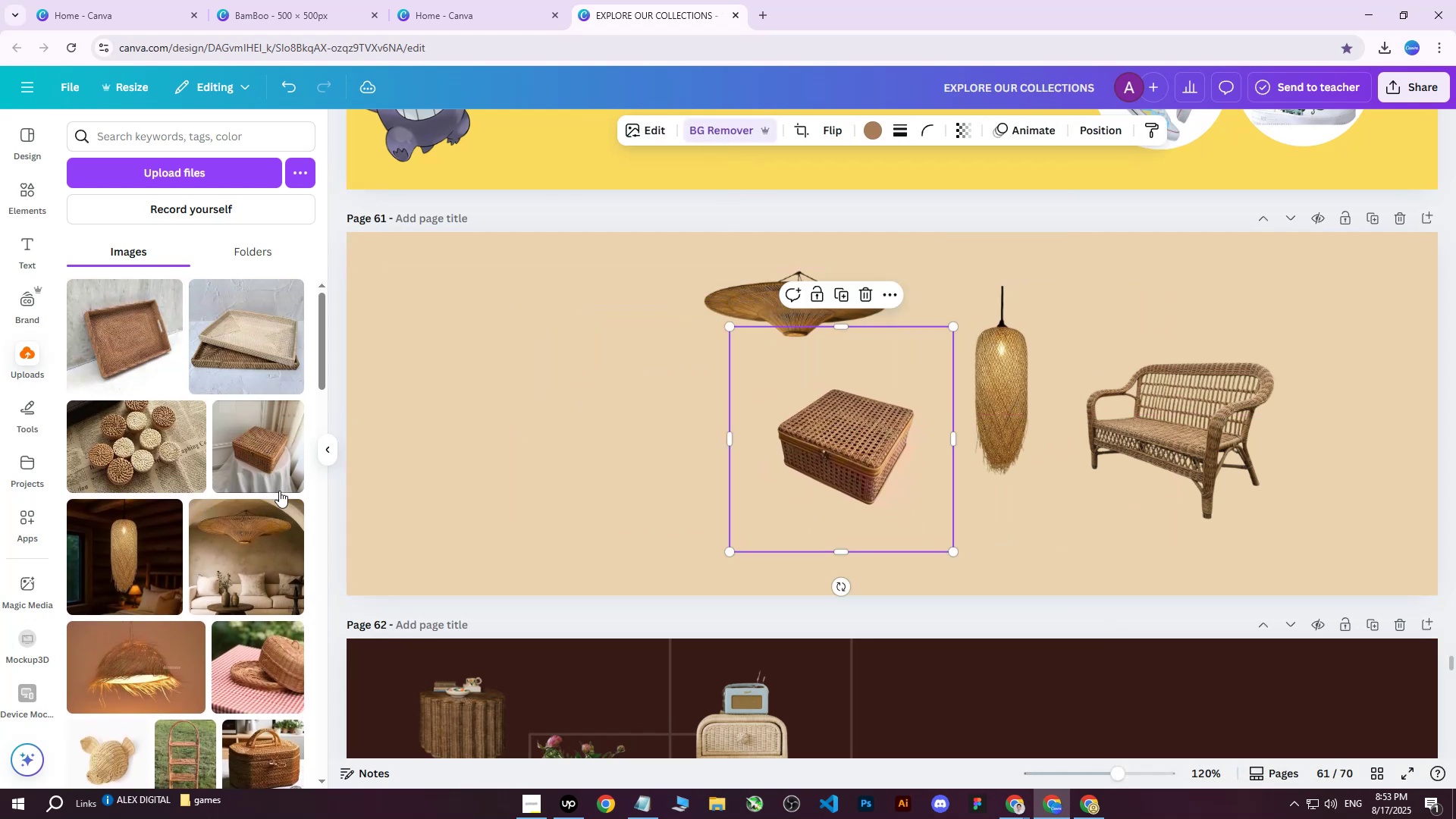 
scroll: coordinate [250, 480], scroll_direction: down, amount: 4.0
 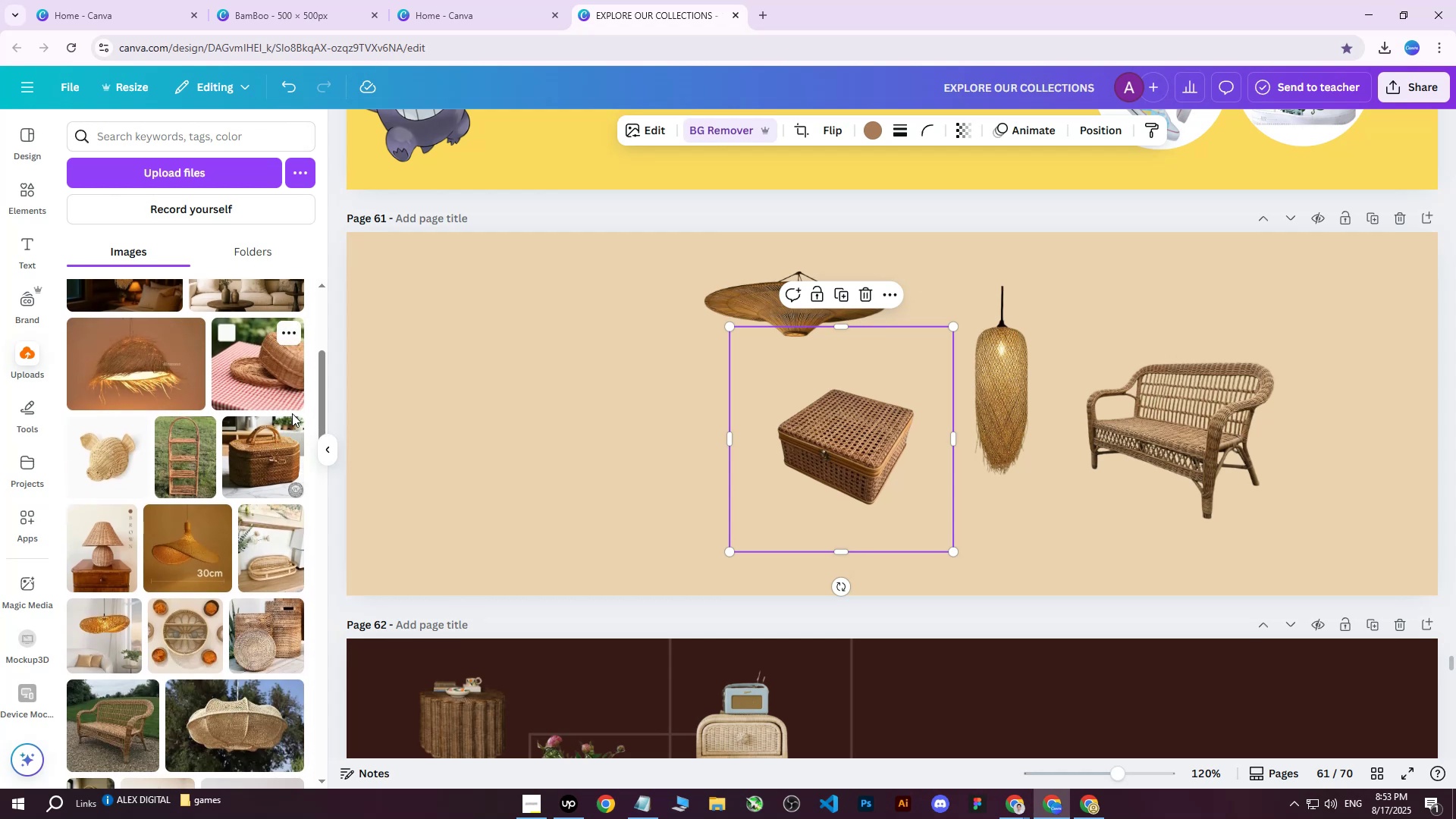 
left_click([265, 453])
 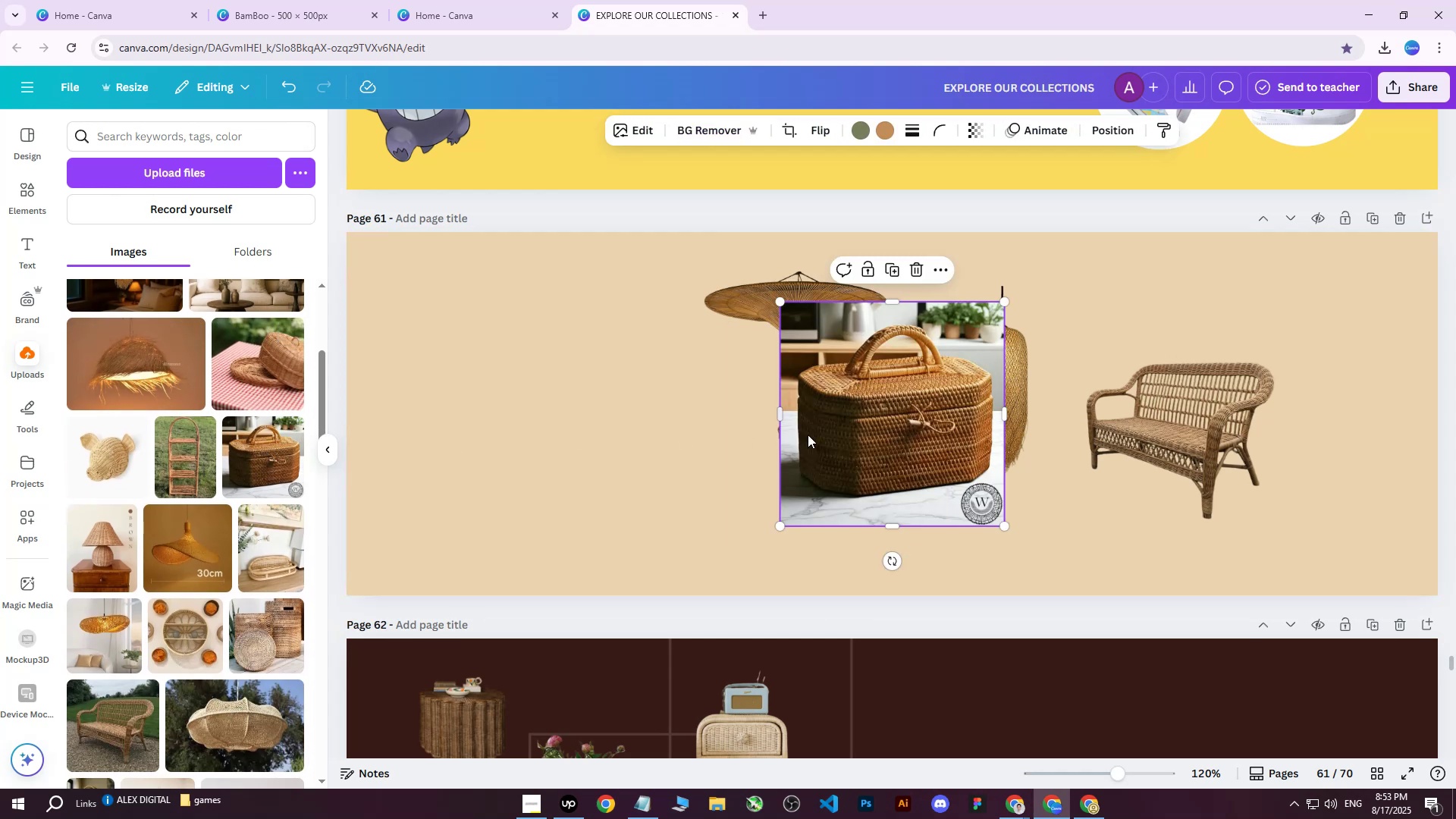 
left_click_drag(start_coordinate=[893, 424], to_coordinate=[654, 438])
 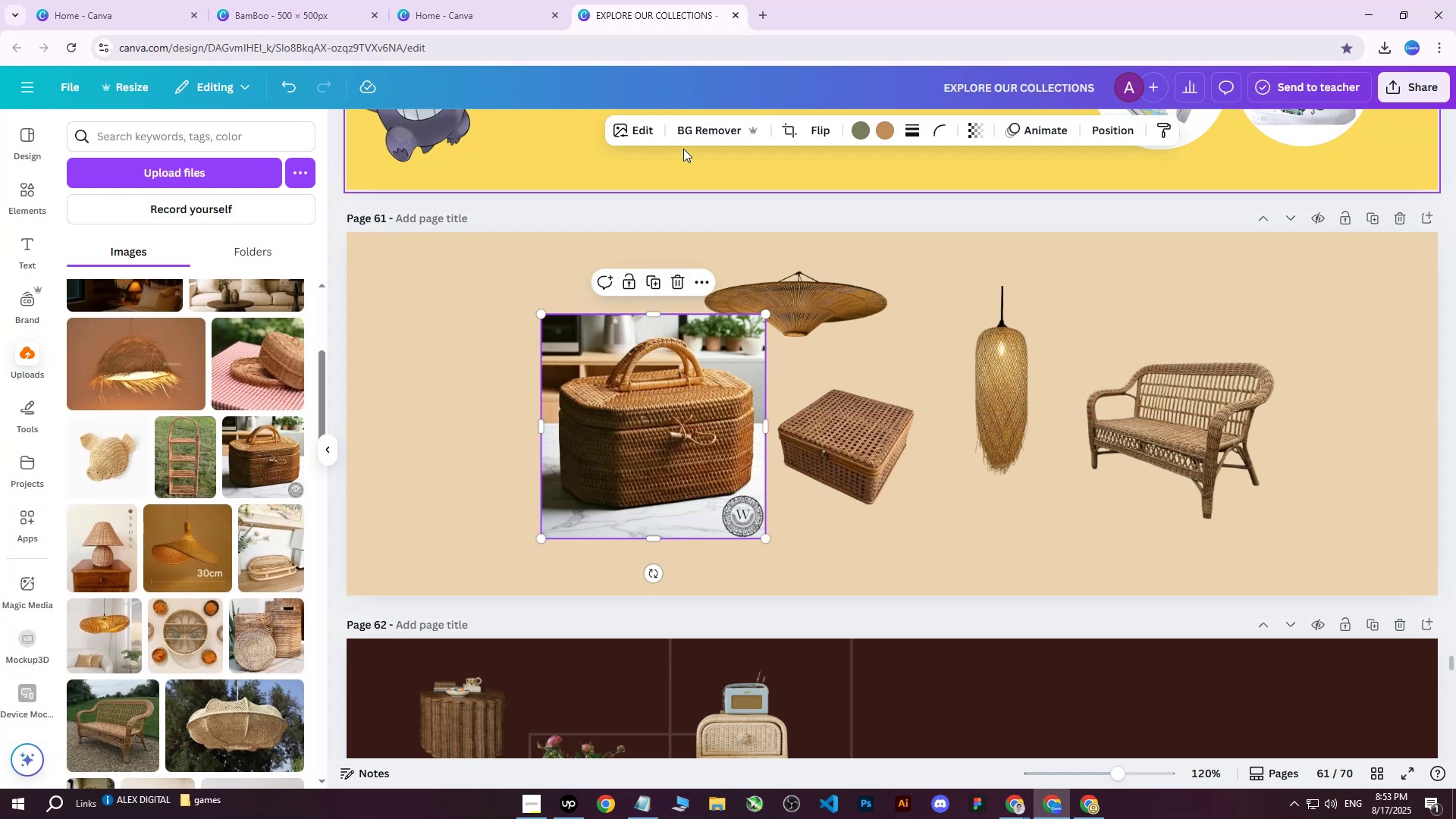 
left_click([695, 130])
 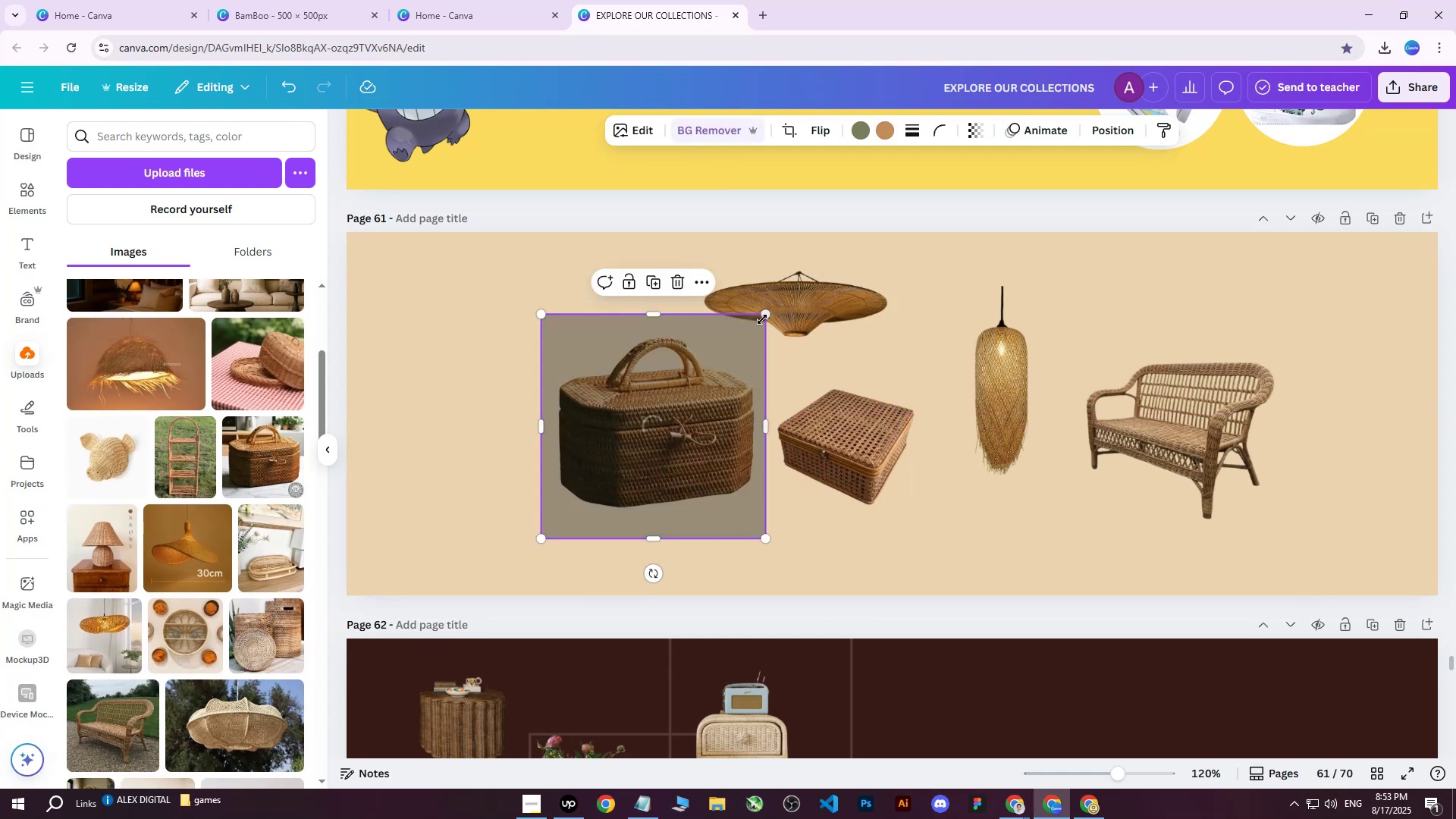 
left_click_drag(start_coordinate=[765, 314], to_coordinate=[669, 369])
 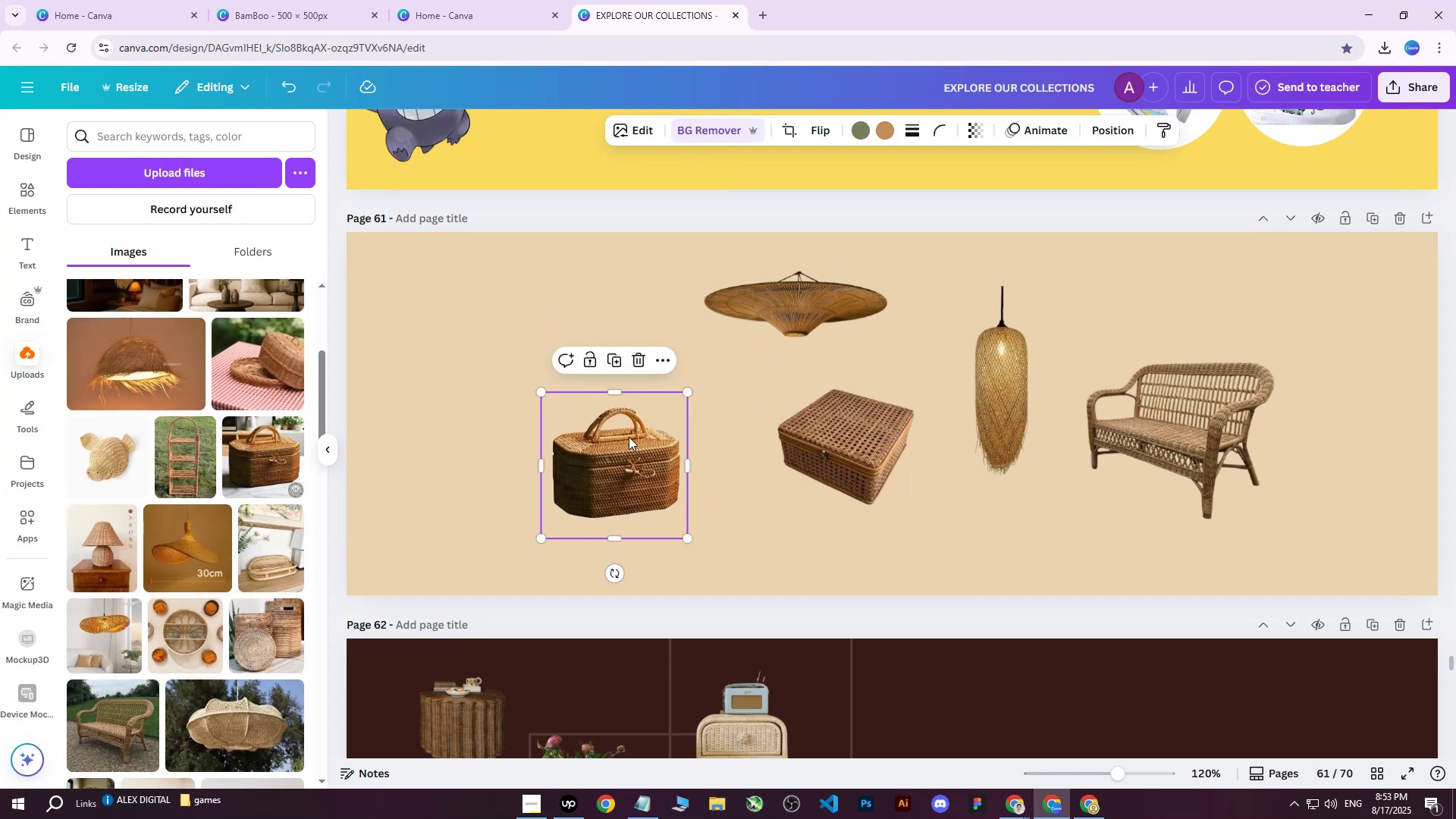 
left_click_drag(start_coordinate=[617, 444], to_coordinate=[695, 403])
 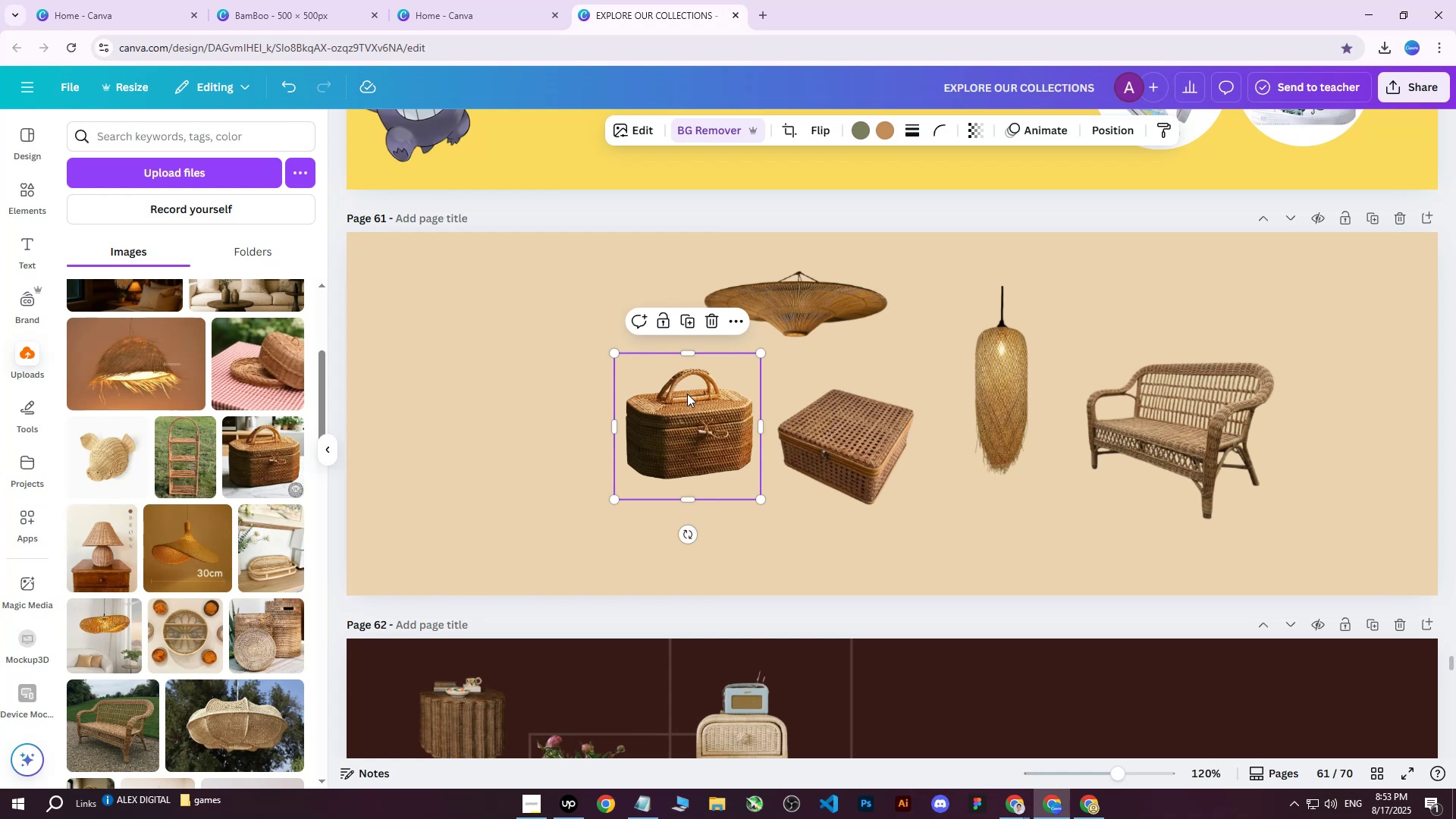 
wait(9.07)
 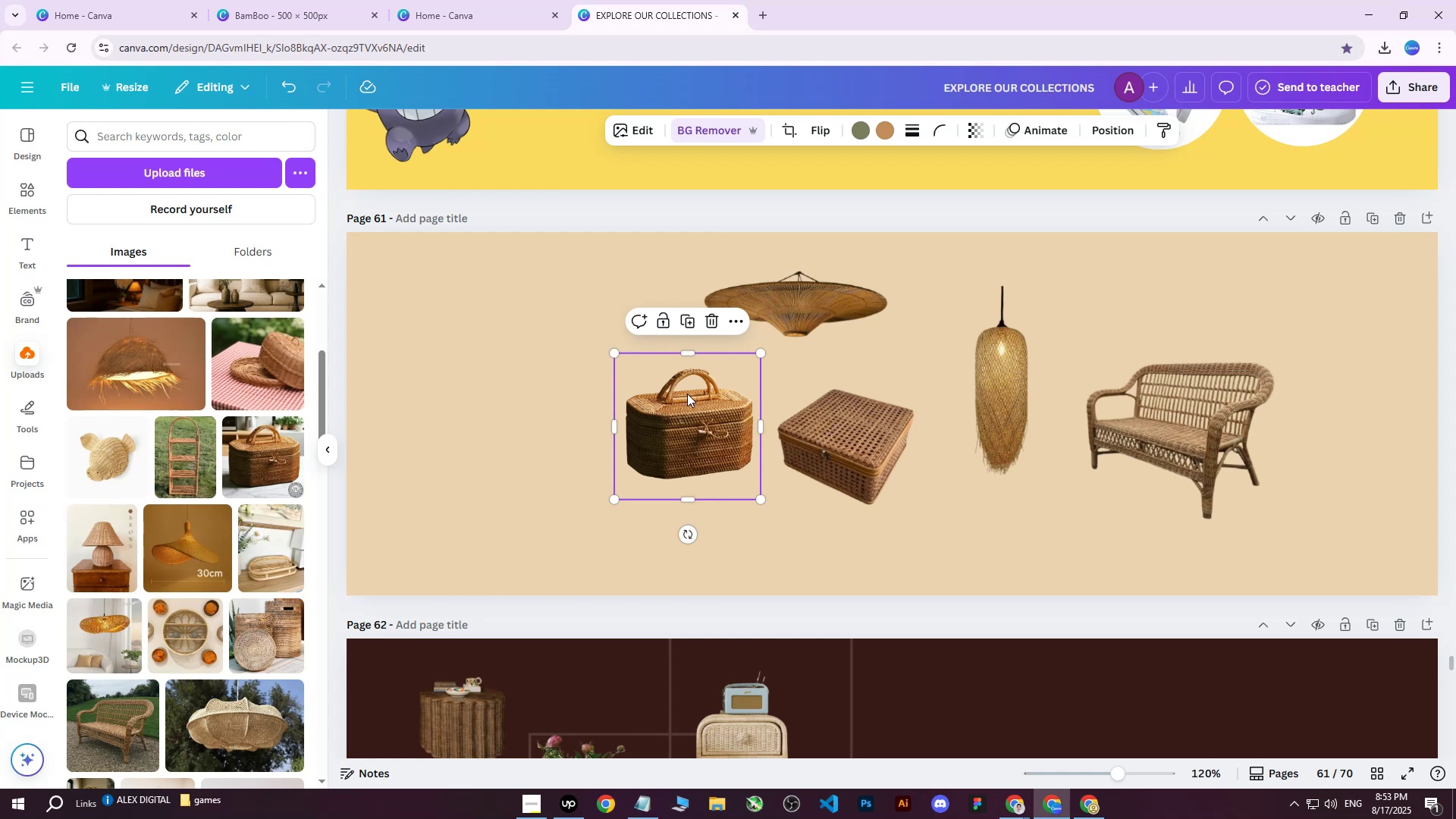 
scroll: coordinate [221, 462], scroll_direction: down, amount: 4.0
 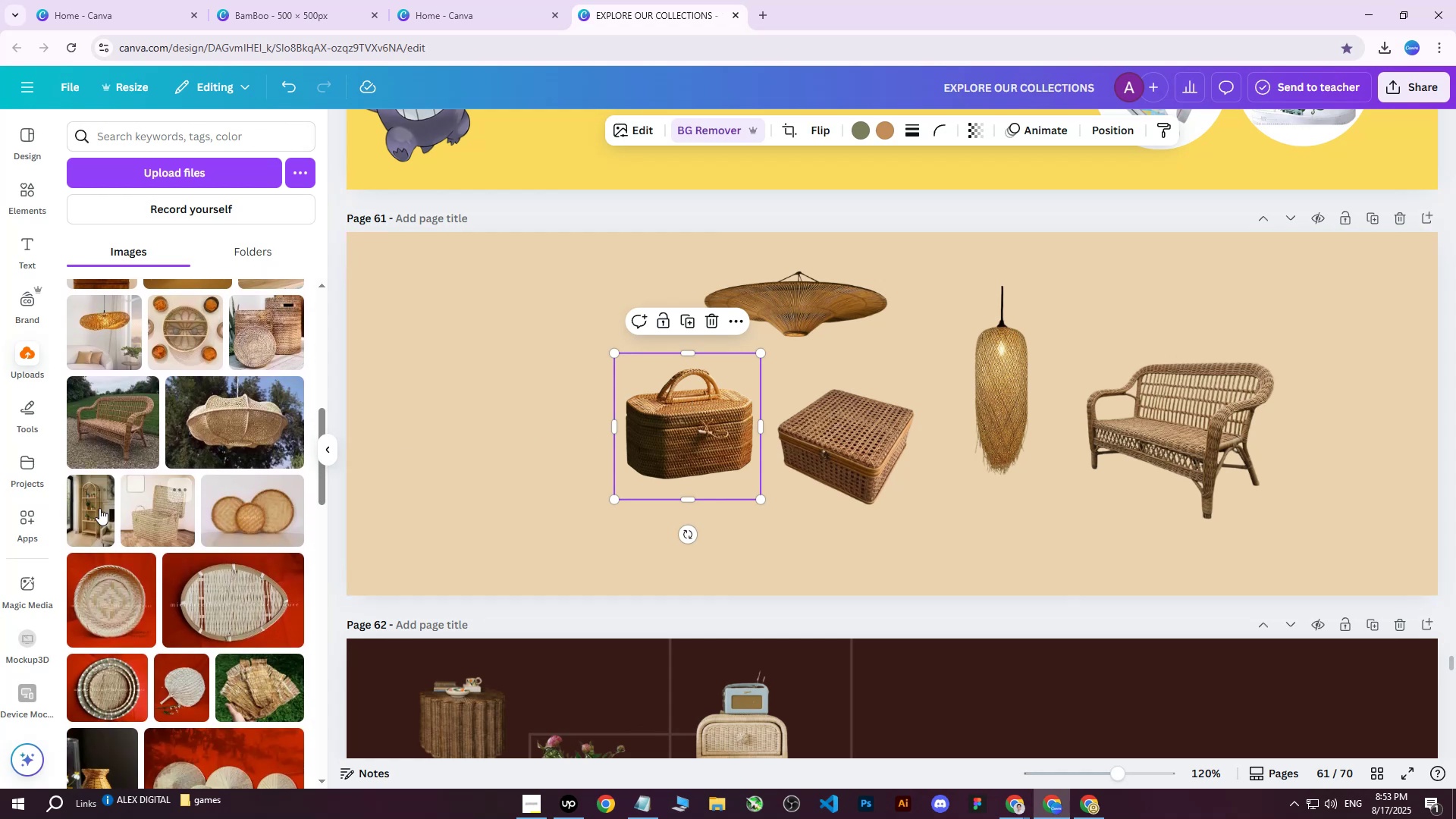 
left_click([95, 508])
 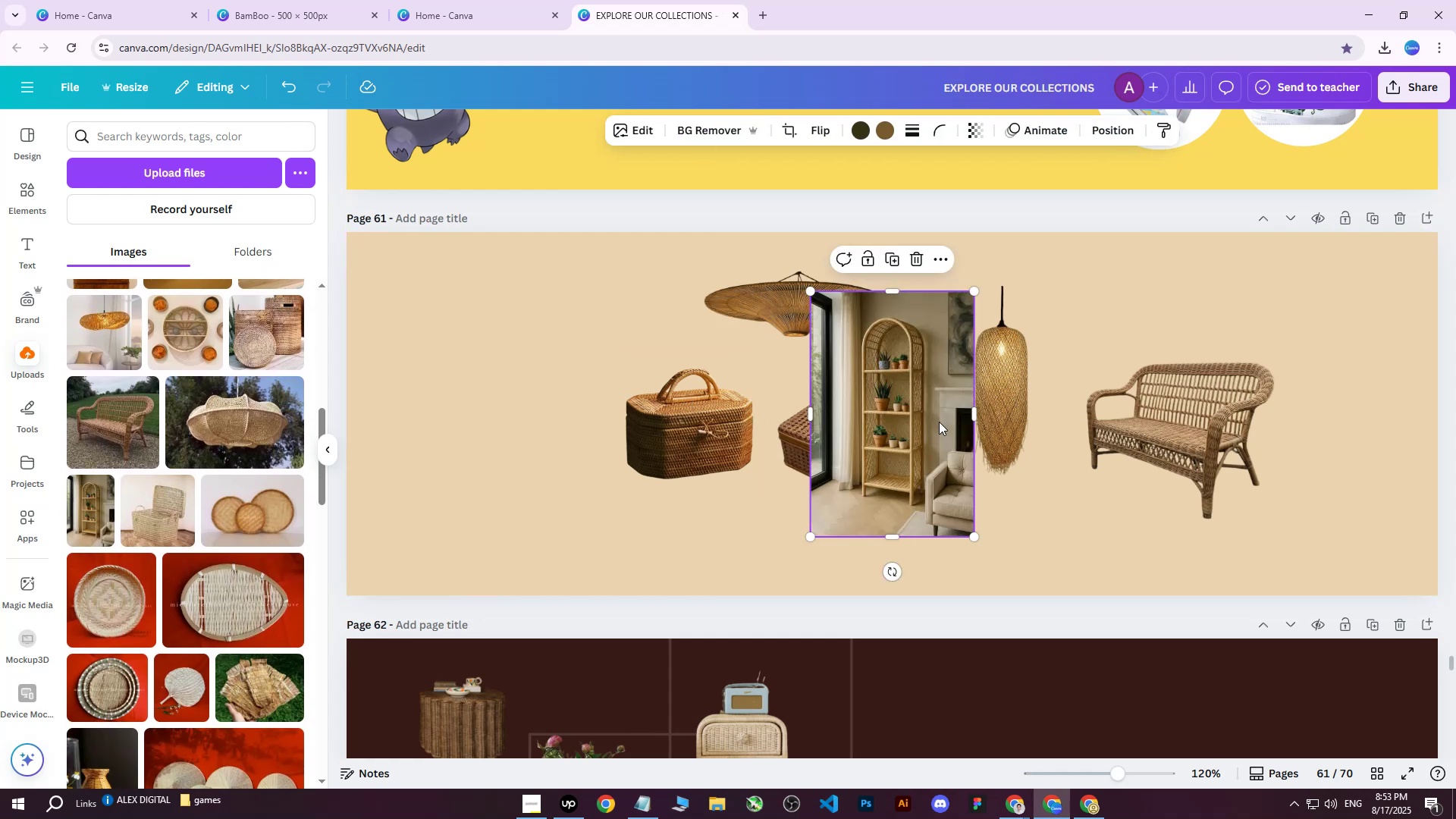 
left_click_drag(start_coordinate=[899, 421], to_coordinate=[540, 400])
 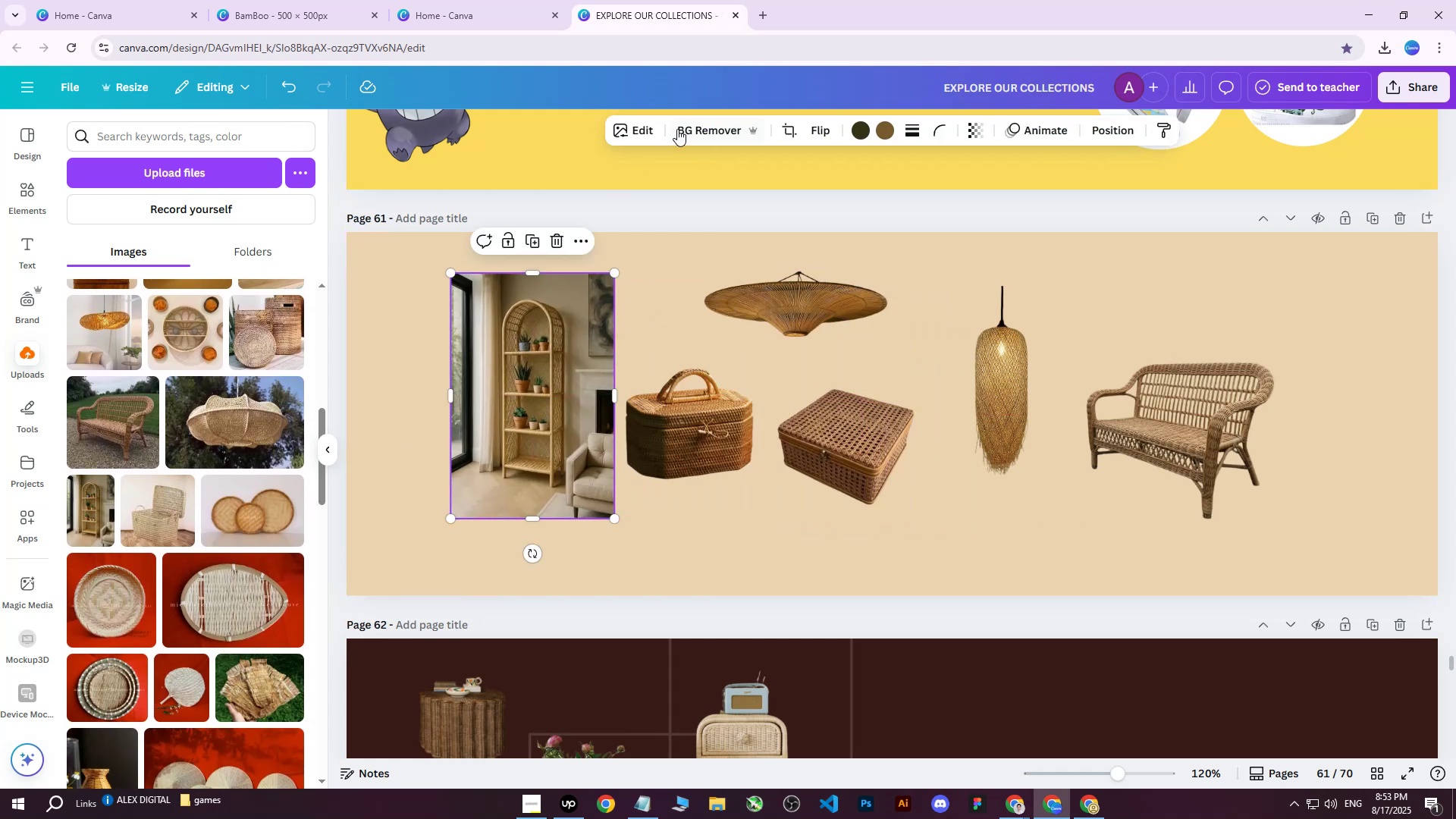 
left_click([679, 129])
 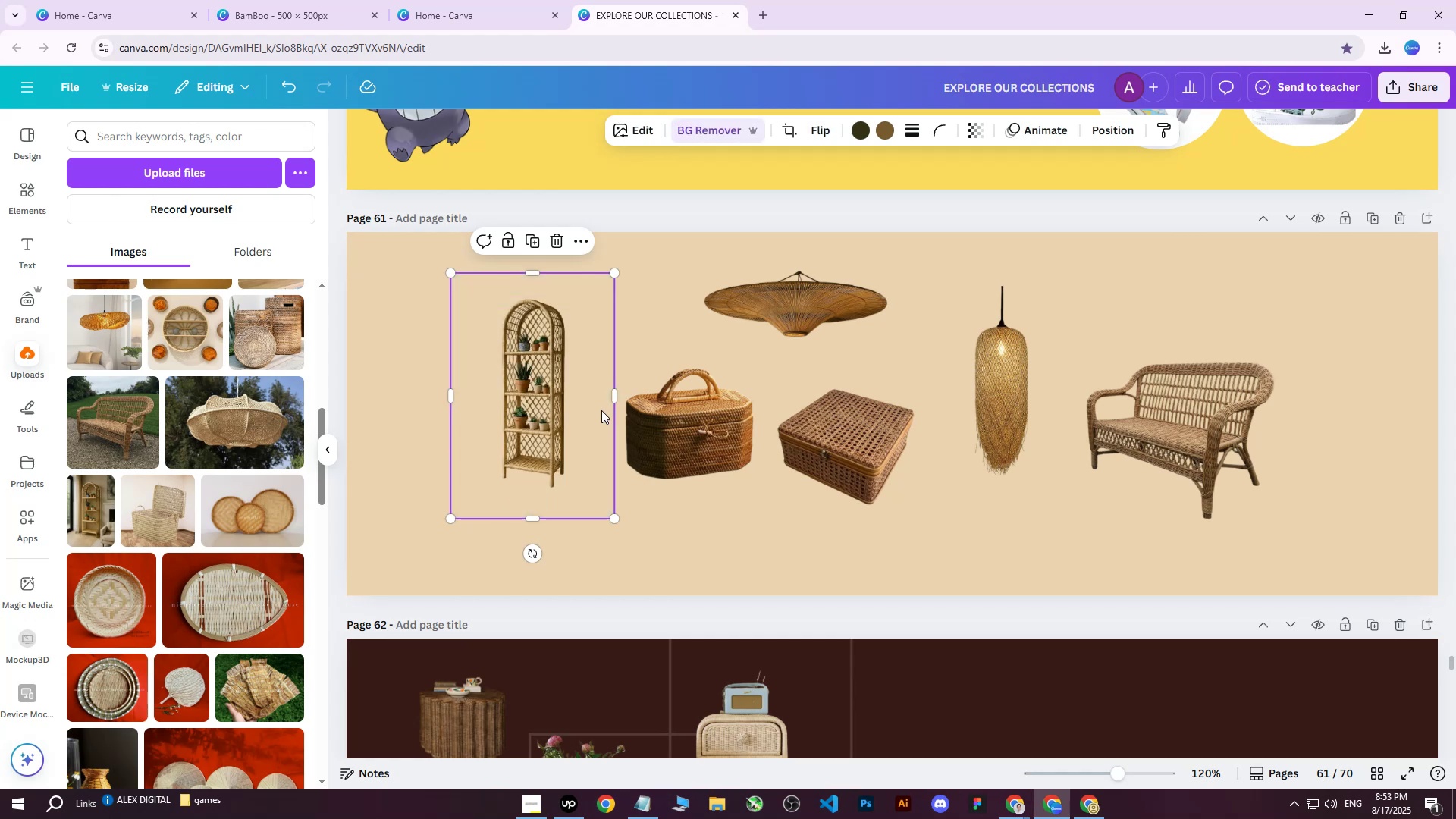 
left_click_drag(start_coordinate=[534, 421], to_coordinate=[579, 400])
 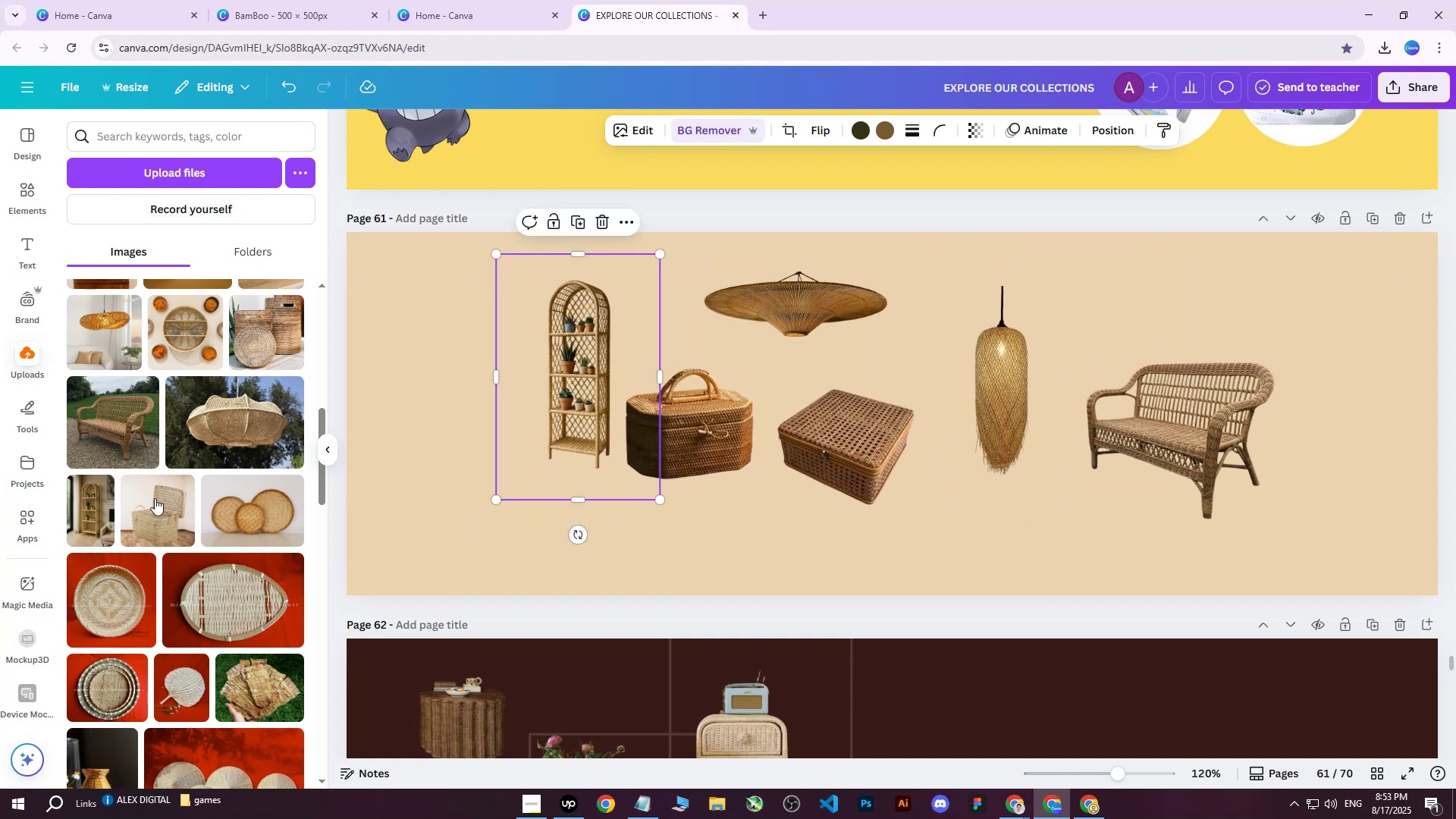 
scroll: coordinate [262, 491], scroll_direction: down, amount: 7.0
 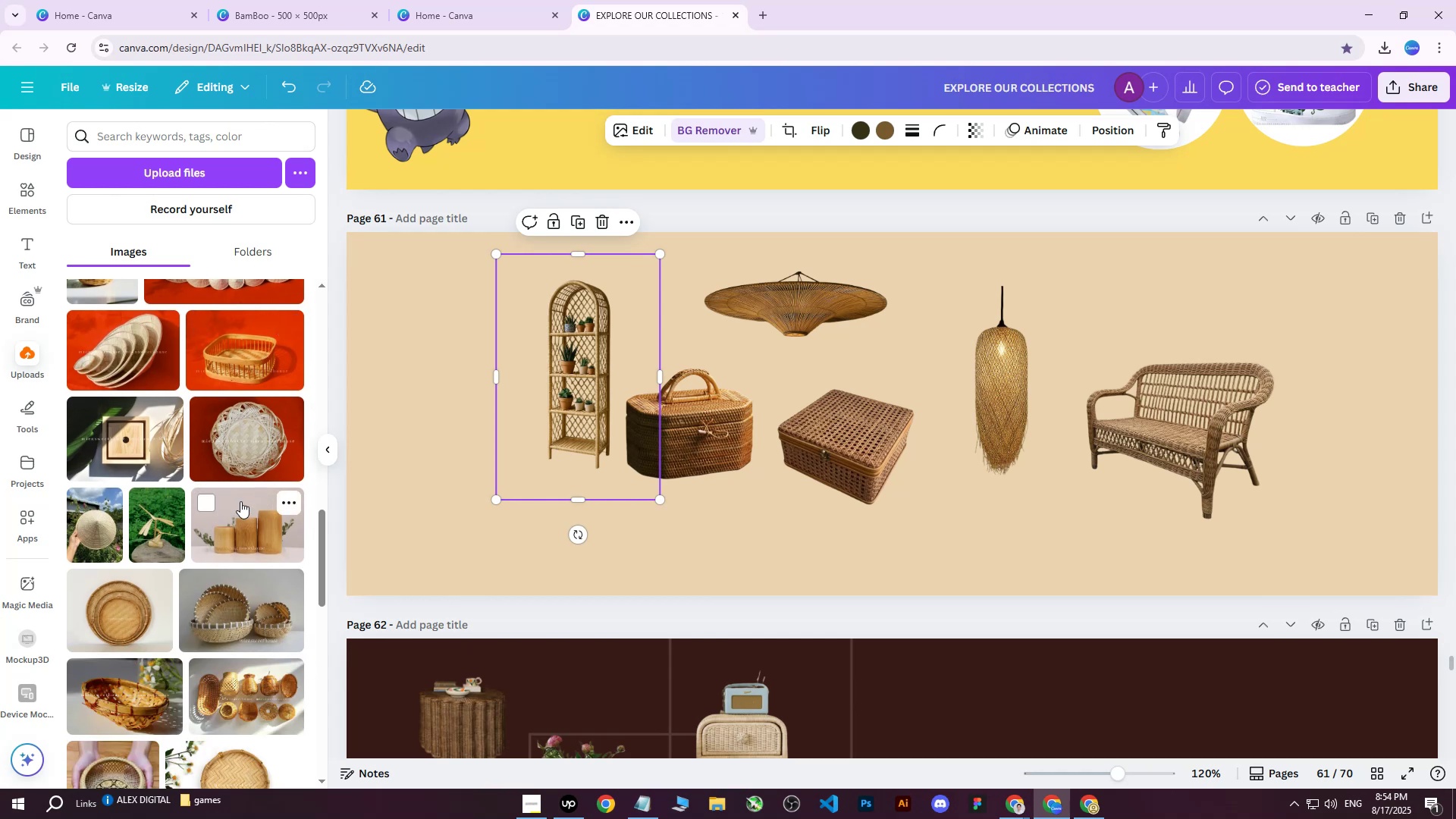 
scroll: coordinate [218, 508], scroll_direction: up, amount: 1.0
 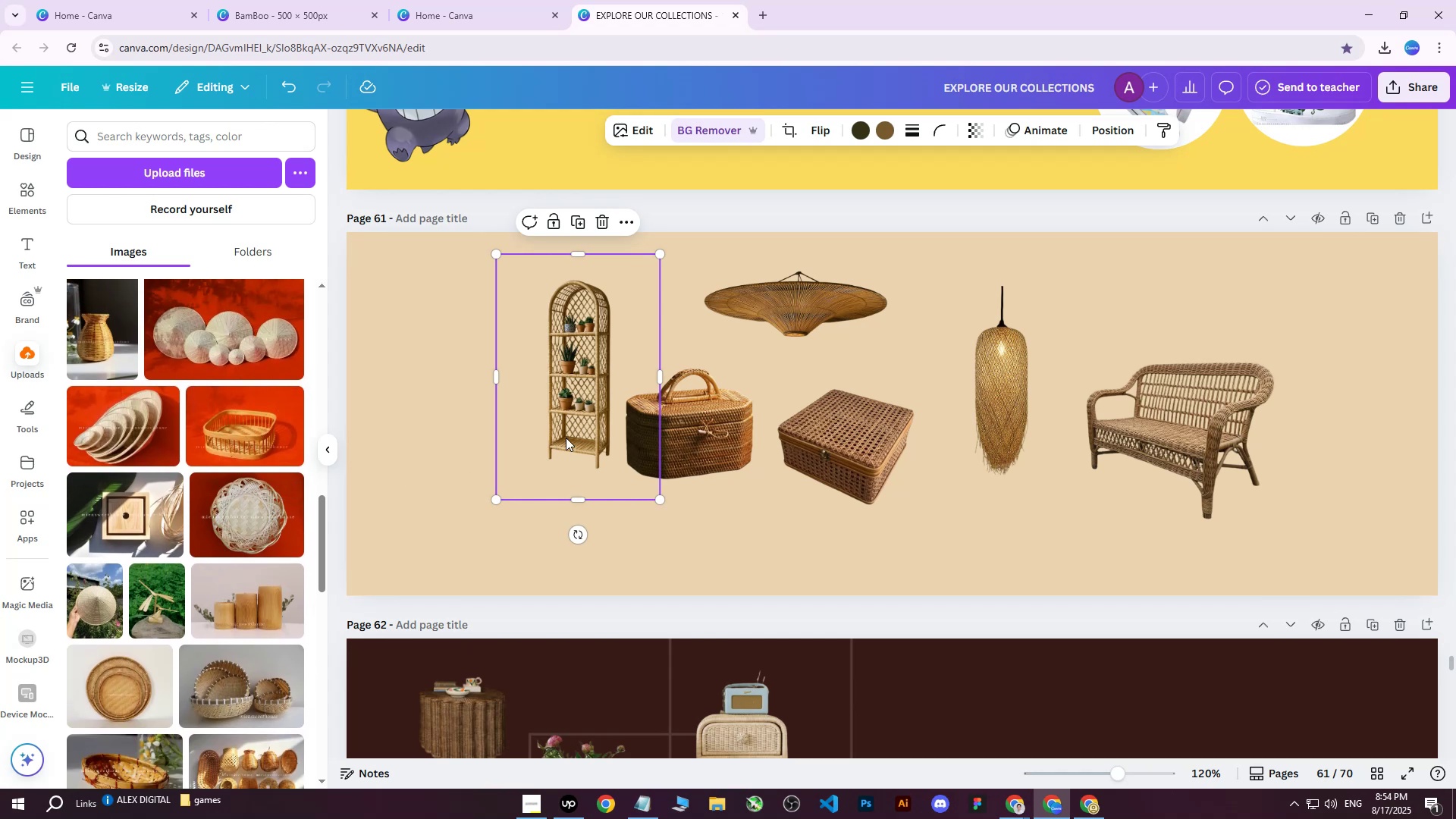 
left_click_drag(start_coordinate=[579, 420], to_coordinate=[718, 408])
 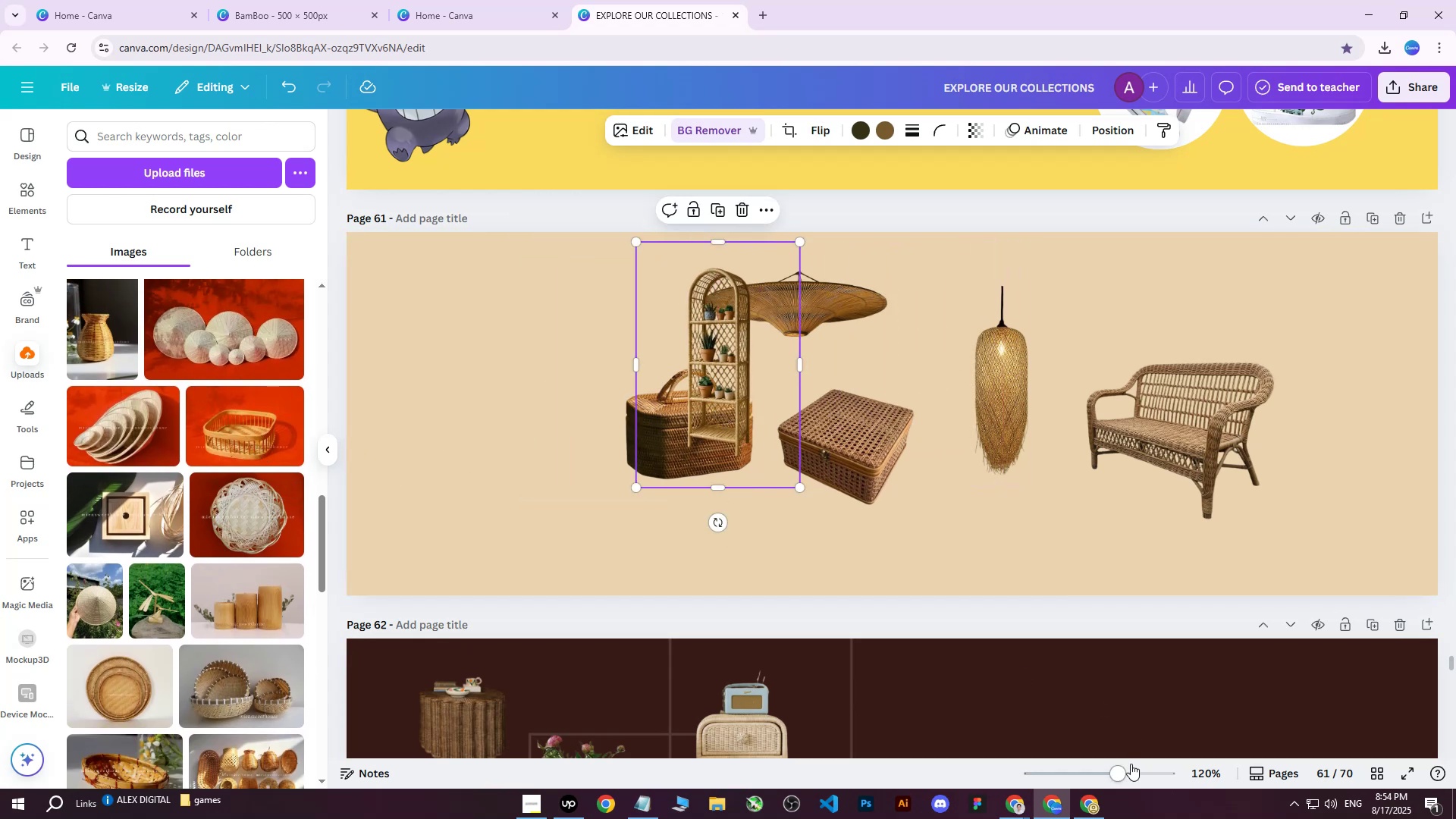 
left_click([1094, 817])
 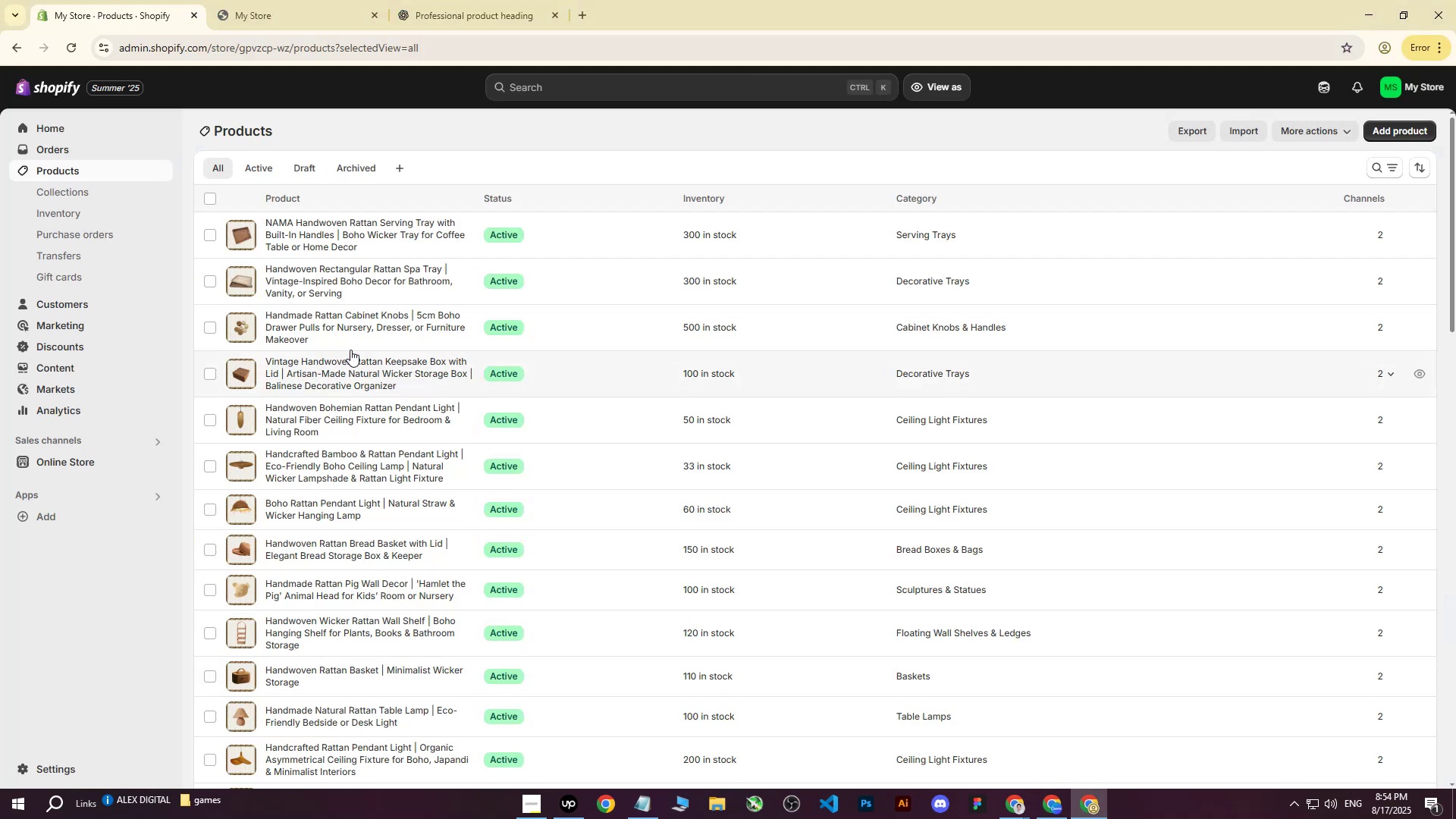 
scroll: coordinate [367, 359], scroll_direction: down, amount: 3.0
 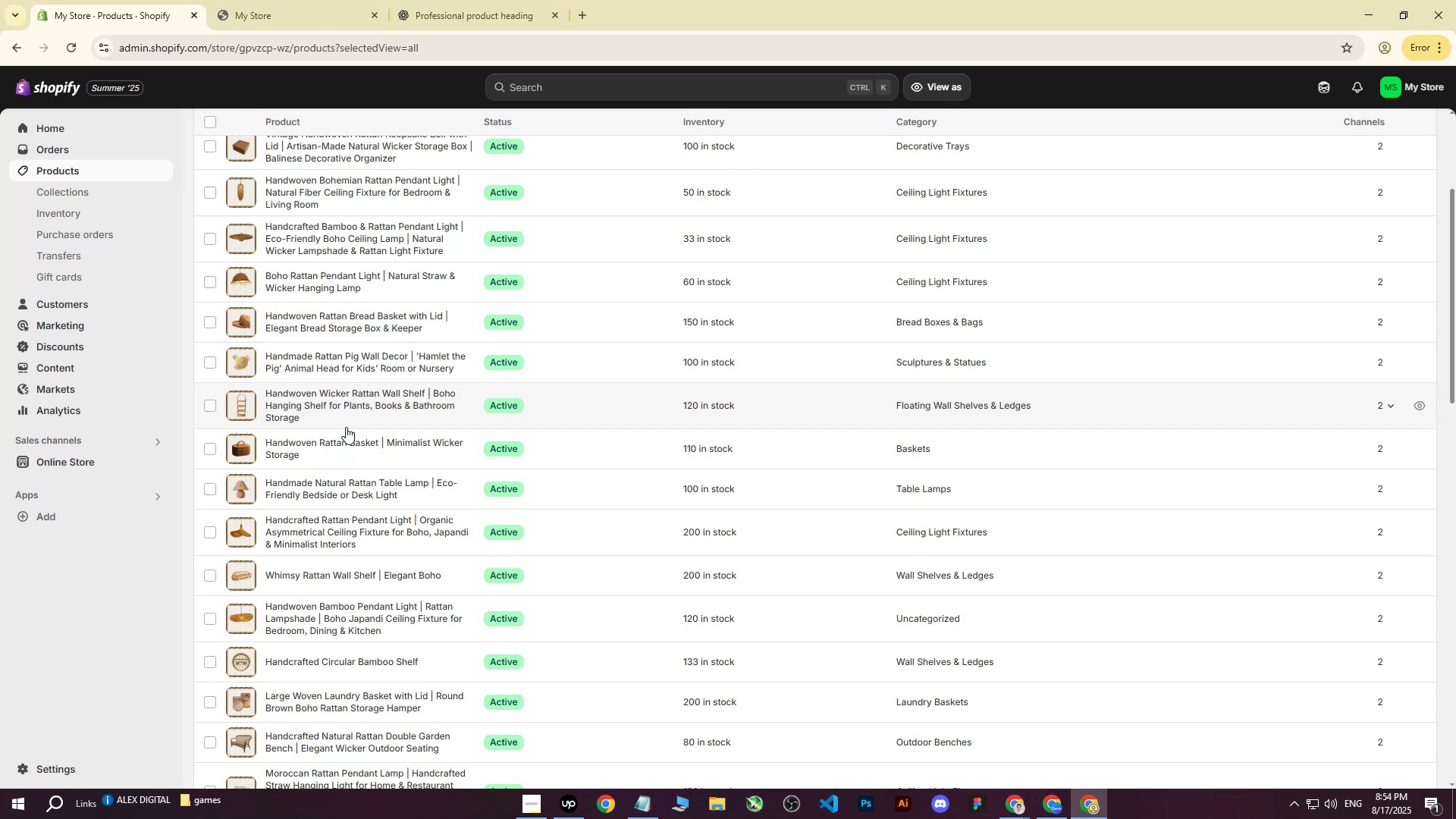 
wait(10.29)
 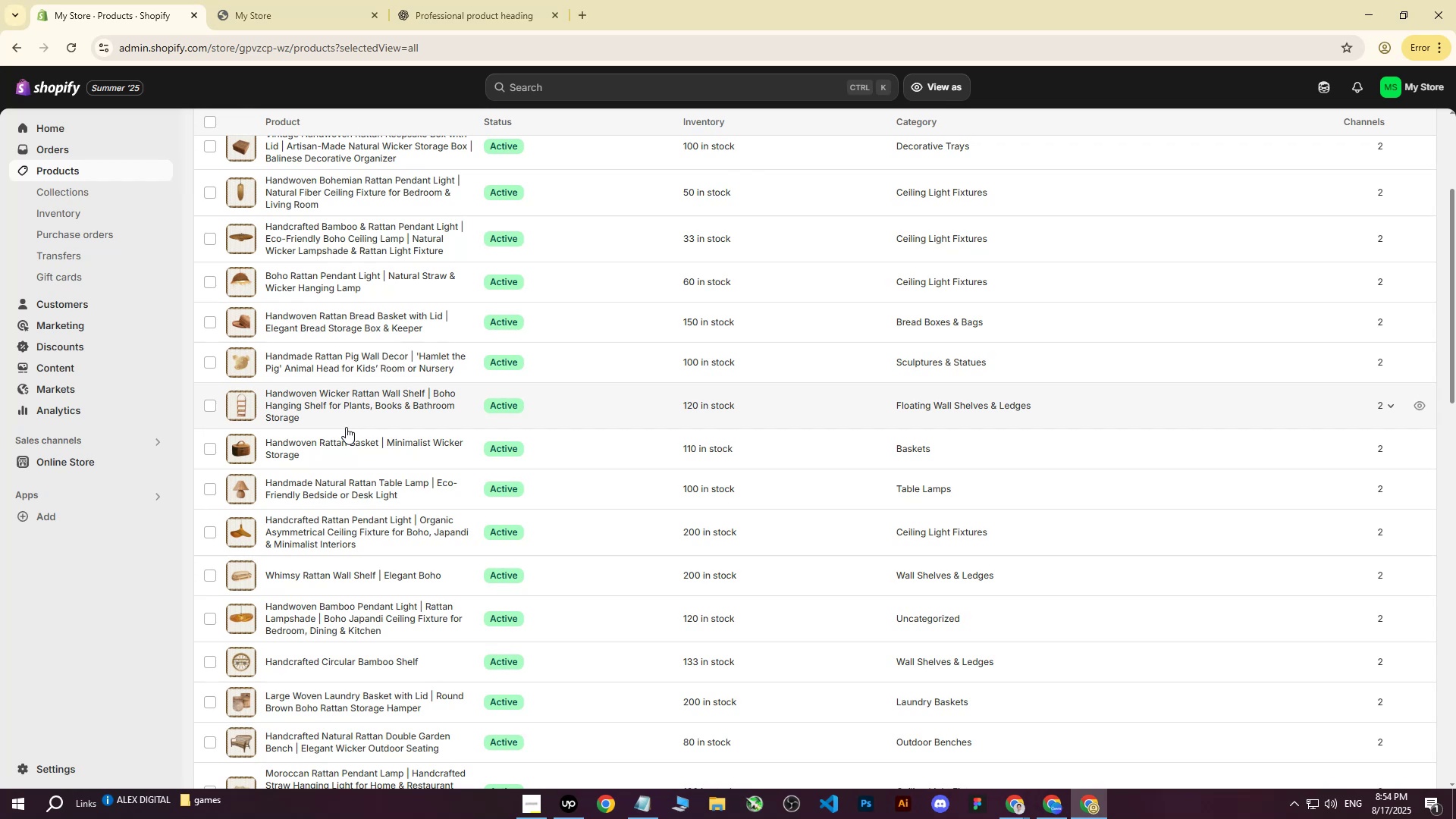 
scroll: coordinate [218, 216], scroll_direction: up, amount: 17.0
 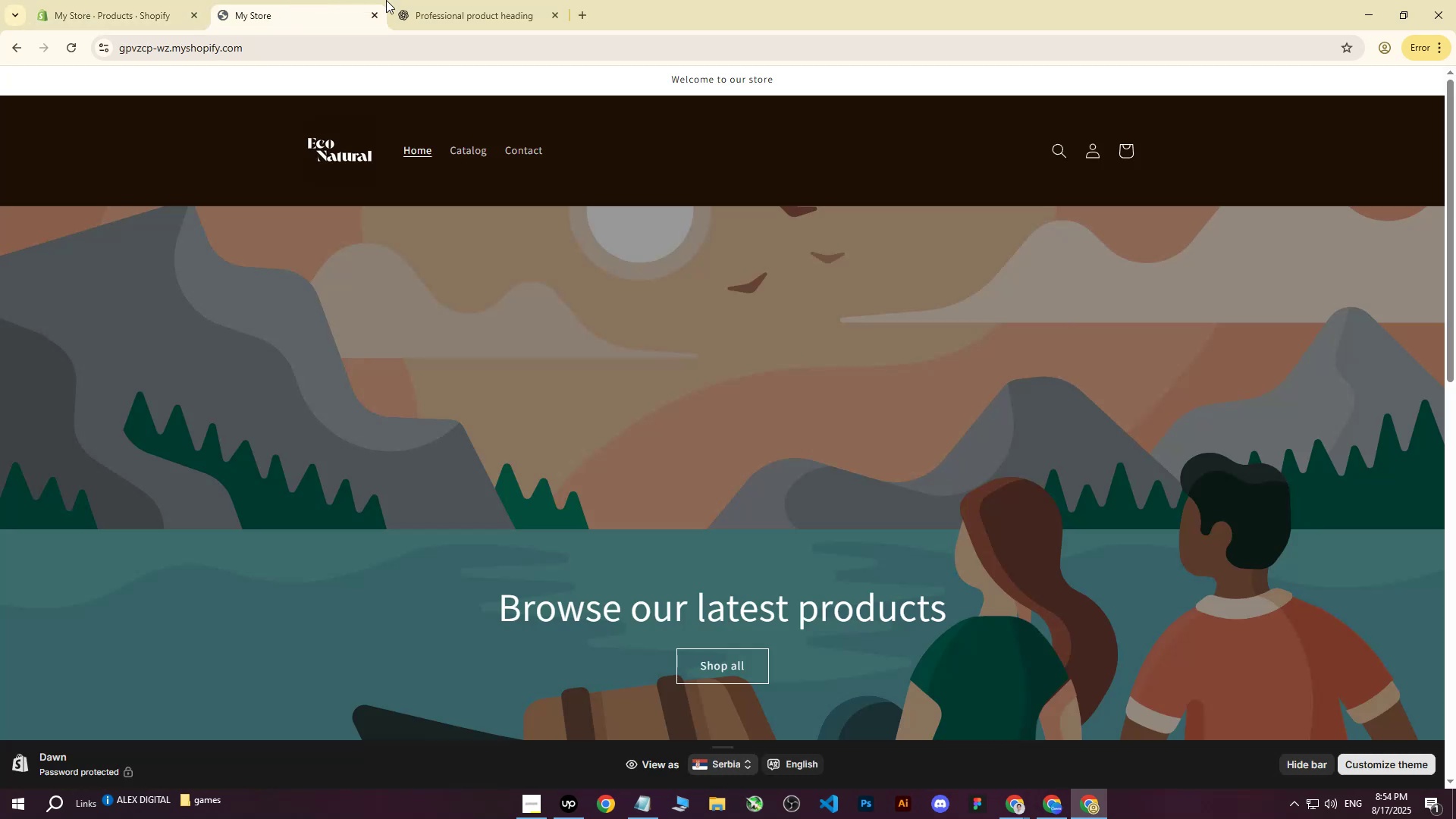 
double_click([432, 0])
 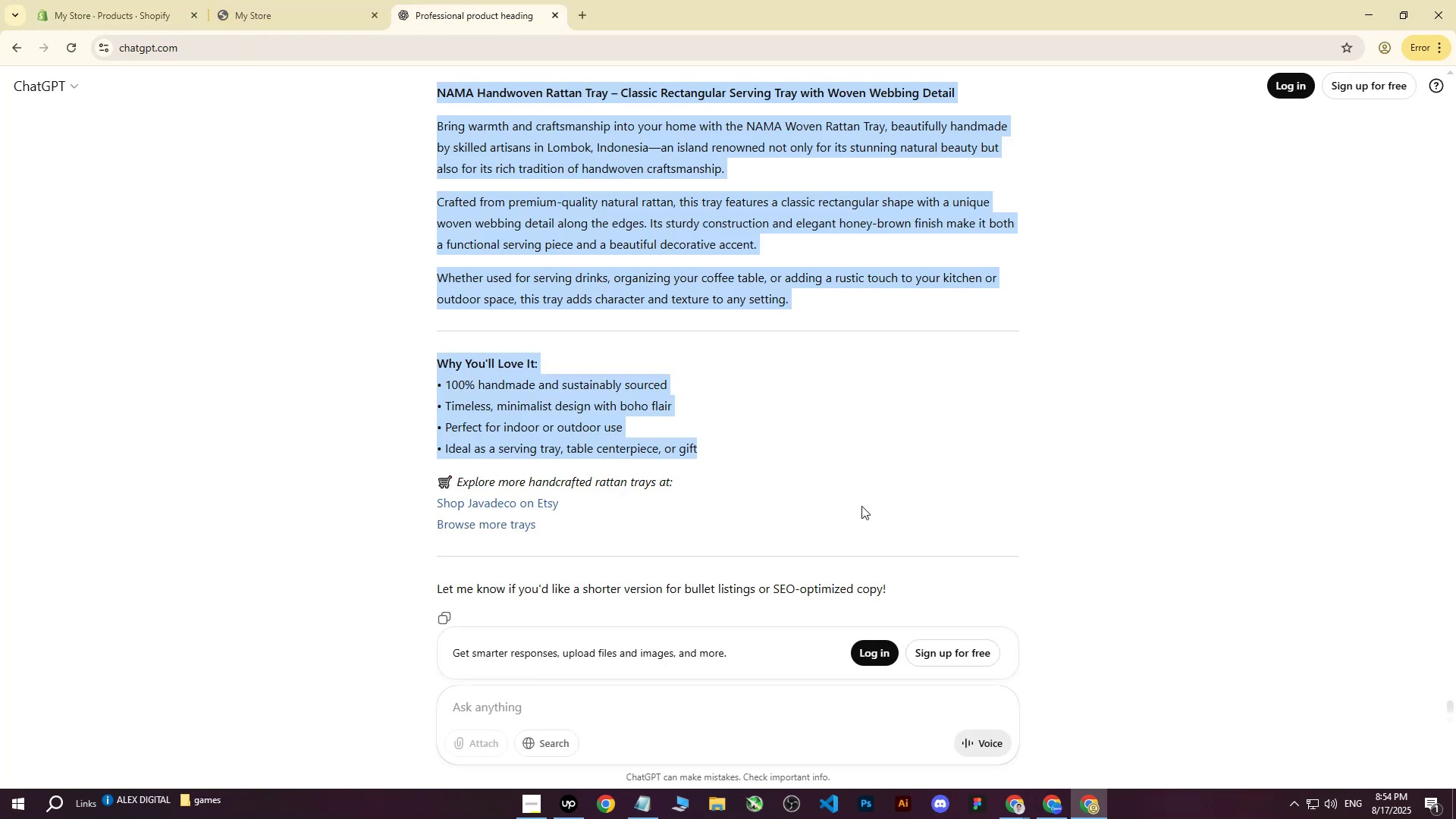 
left_click([839, 387])
 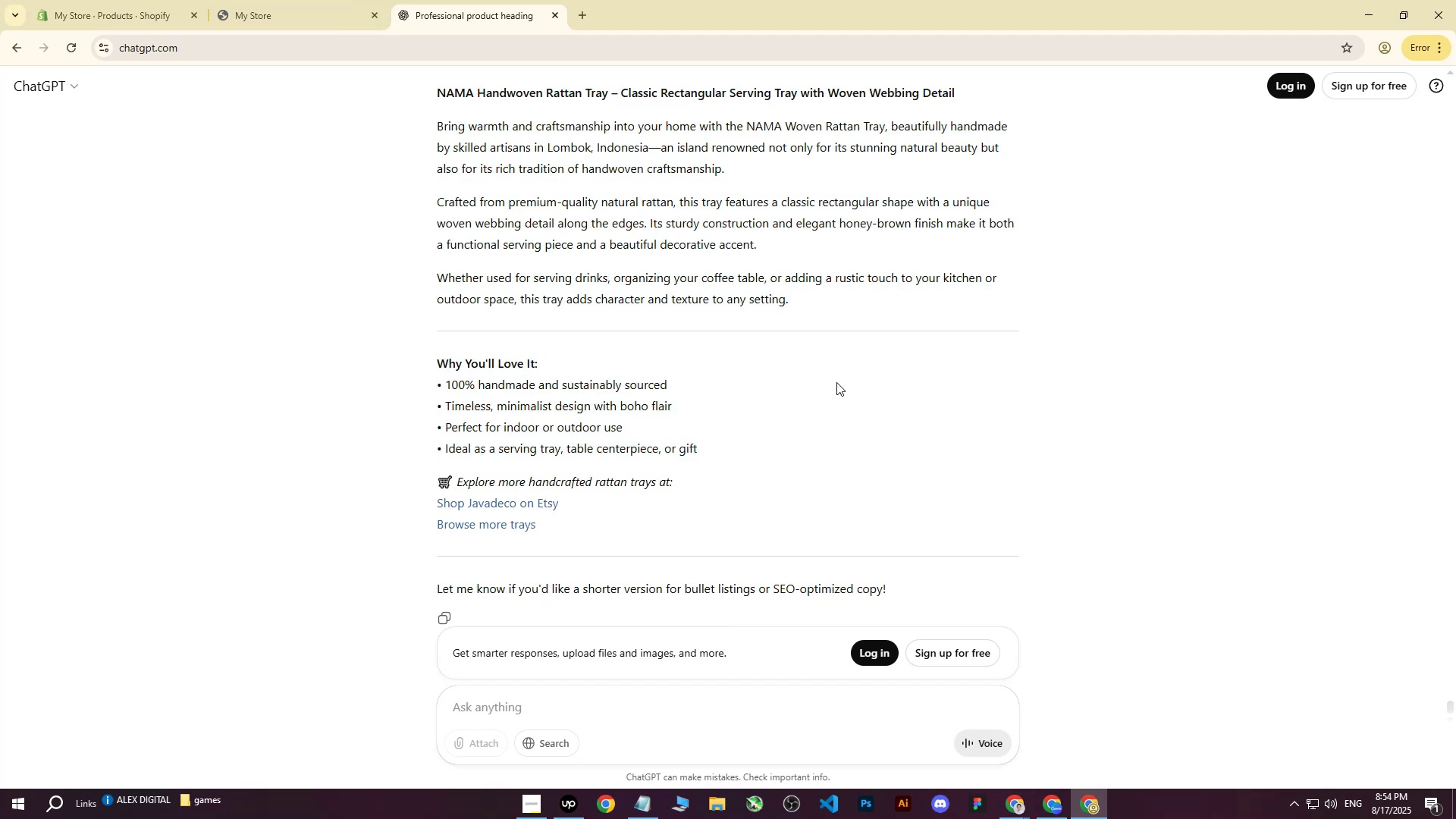 
scroll: coordinate [631, 415], scroll_direction: up, amount: 12.0
 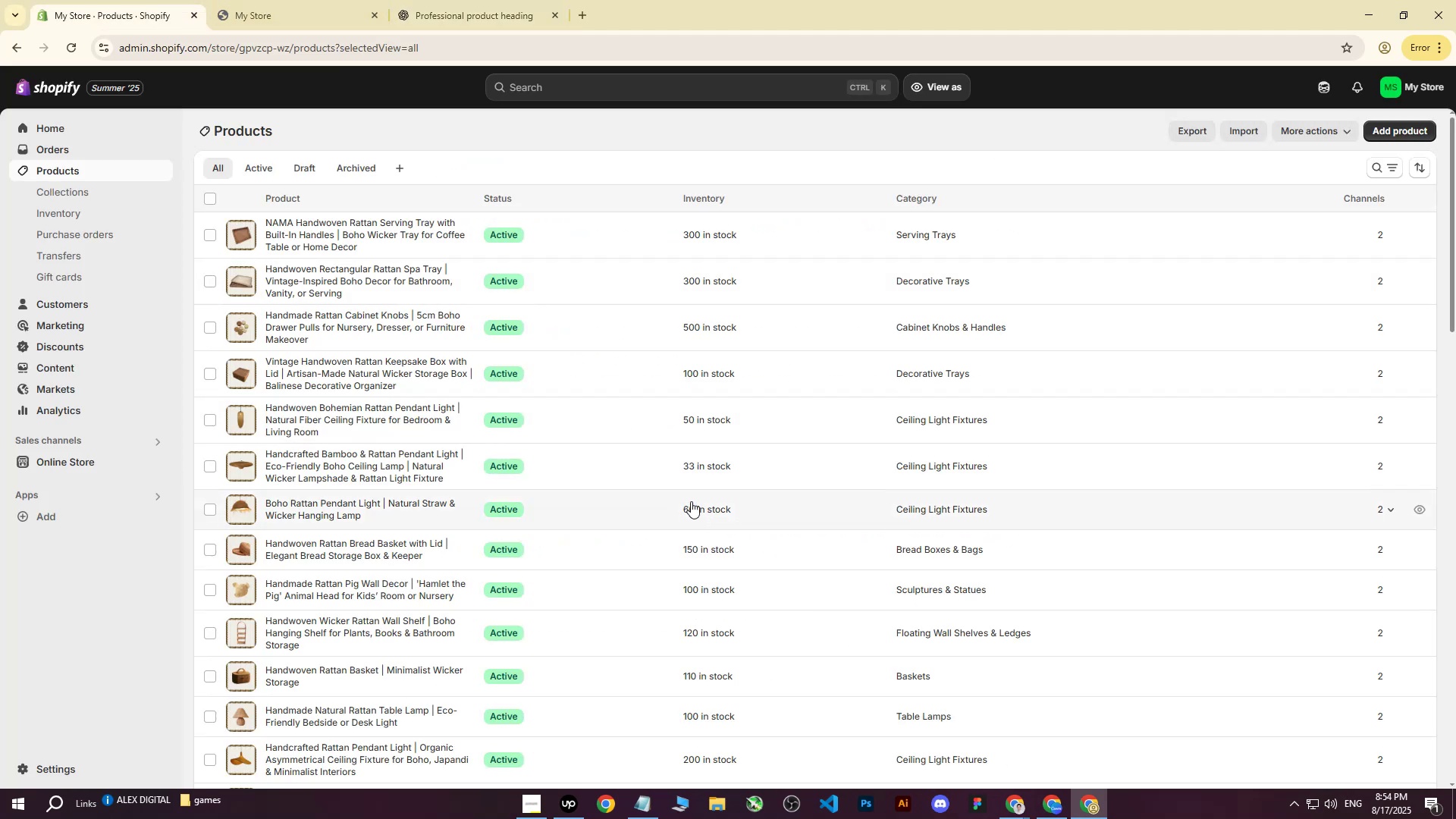 
wait(12.22)
 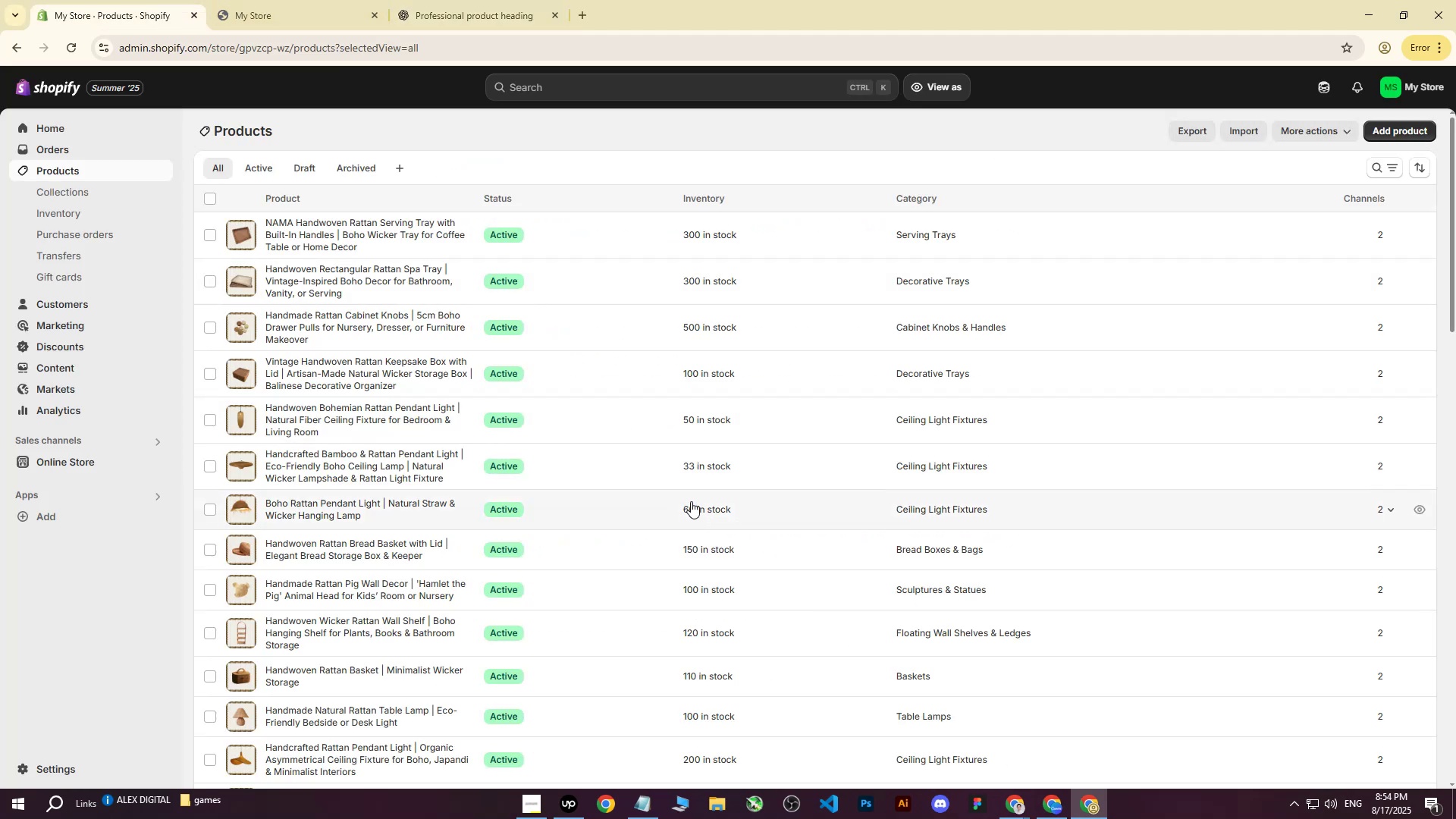 
left_click([1037, 805])
 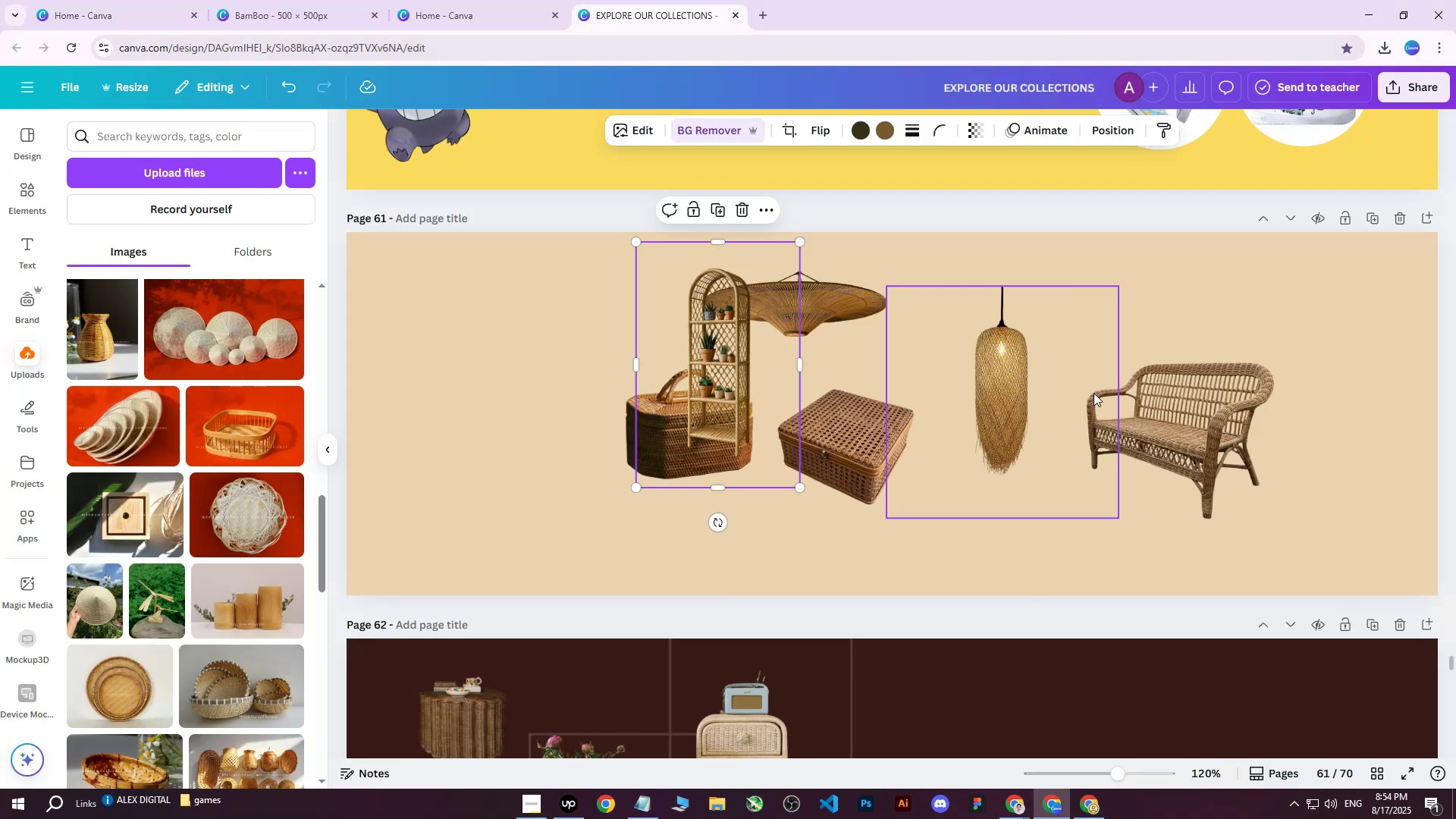 
left_click([1202, 407])
 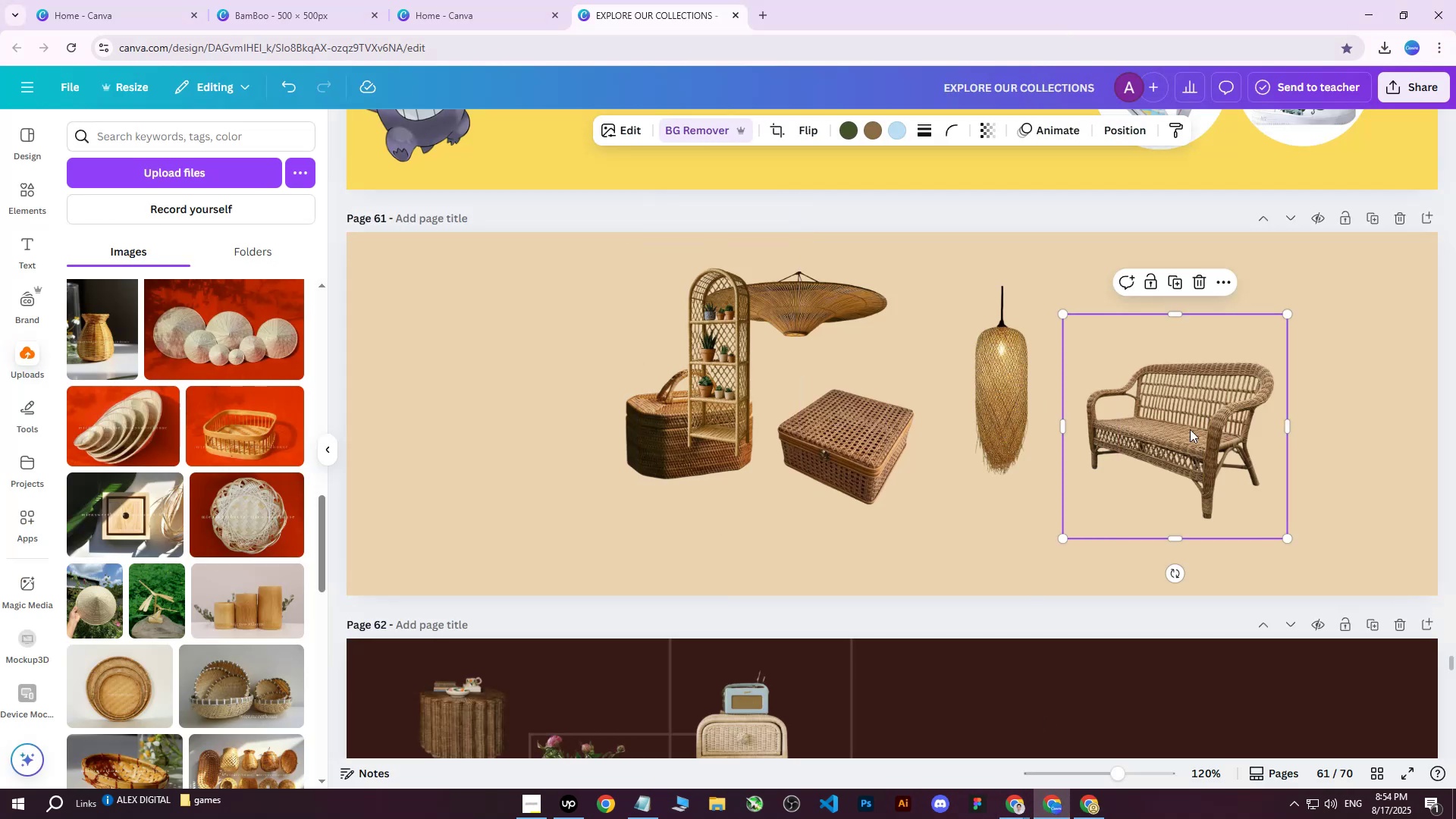 
left_click_drag(start_coordinate=[1185, 434], to_coordinate=[1237, 444])
 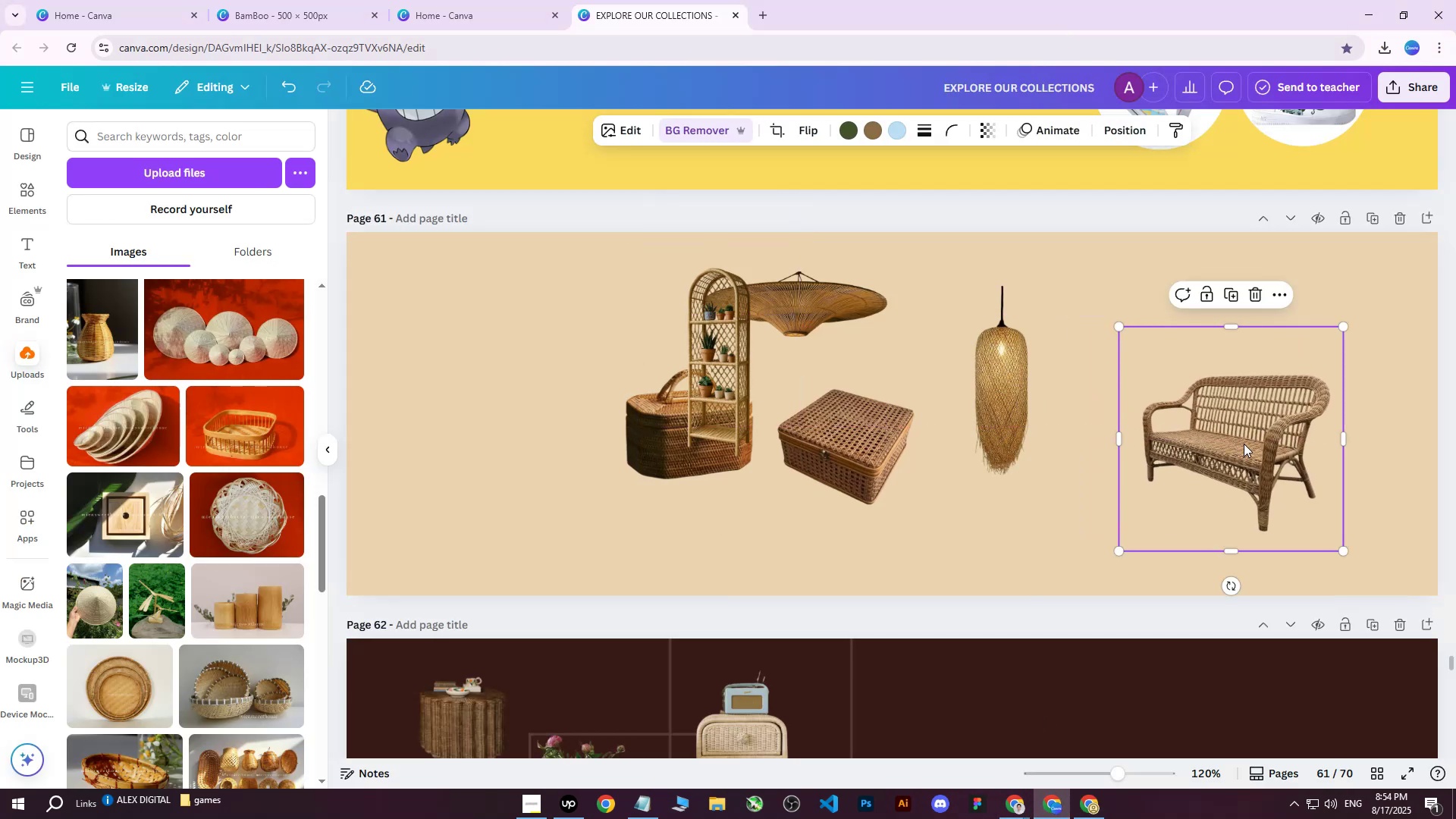 
left_click_drag(start_coordinate=[1254, 452], to_coordinate=[1337, 516])
 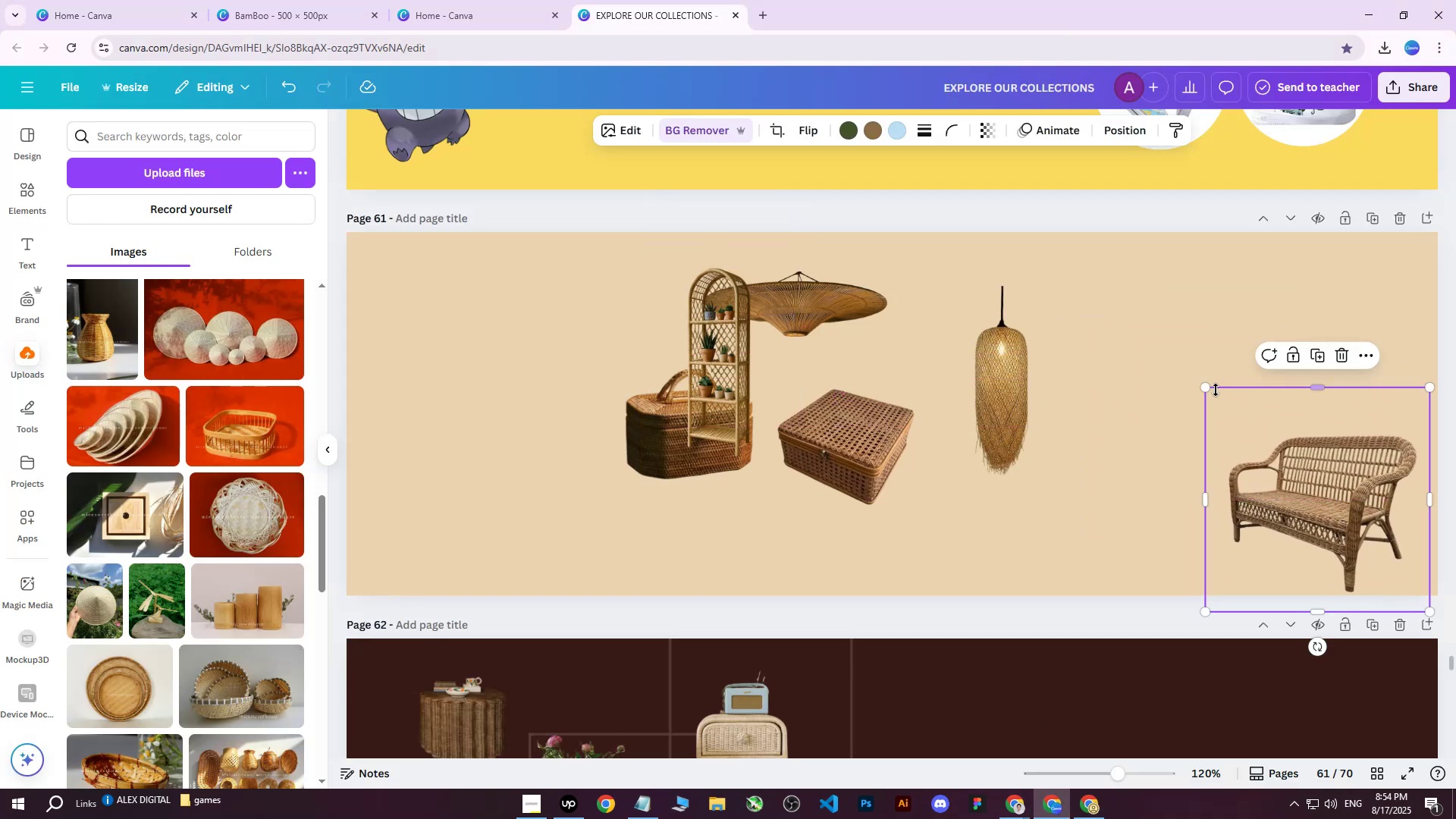 
left_click_drag(start_coordinate=[1210, 388], to_coordinate=[1186, 375])
 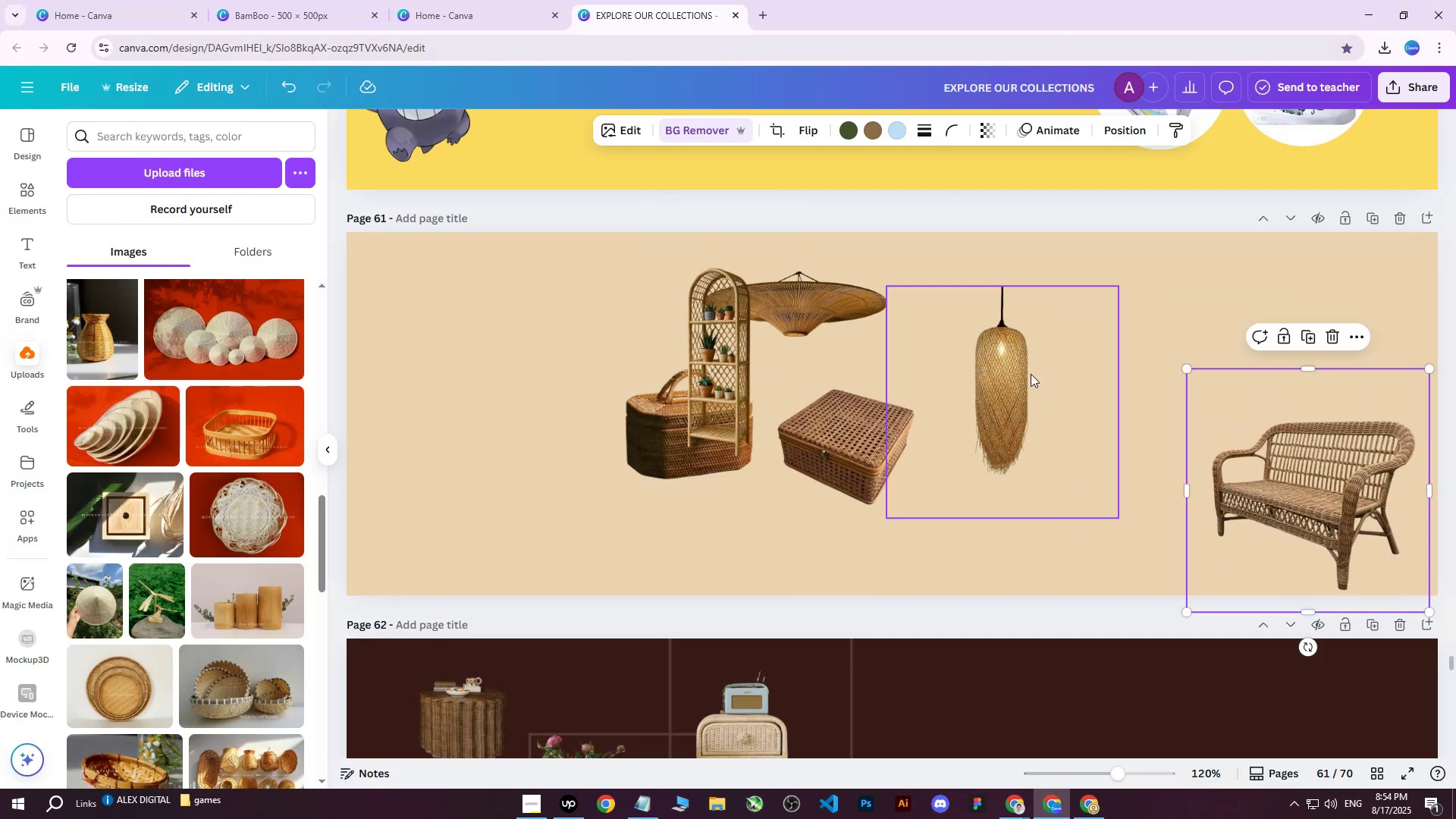 
left_click([1017, 373])
 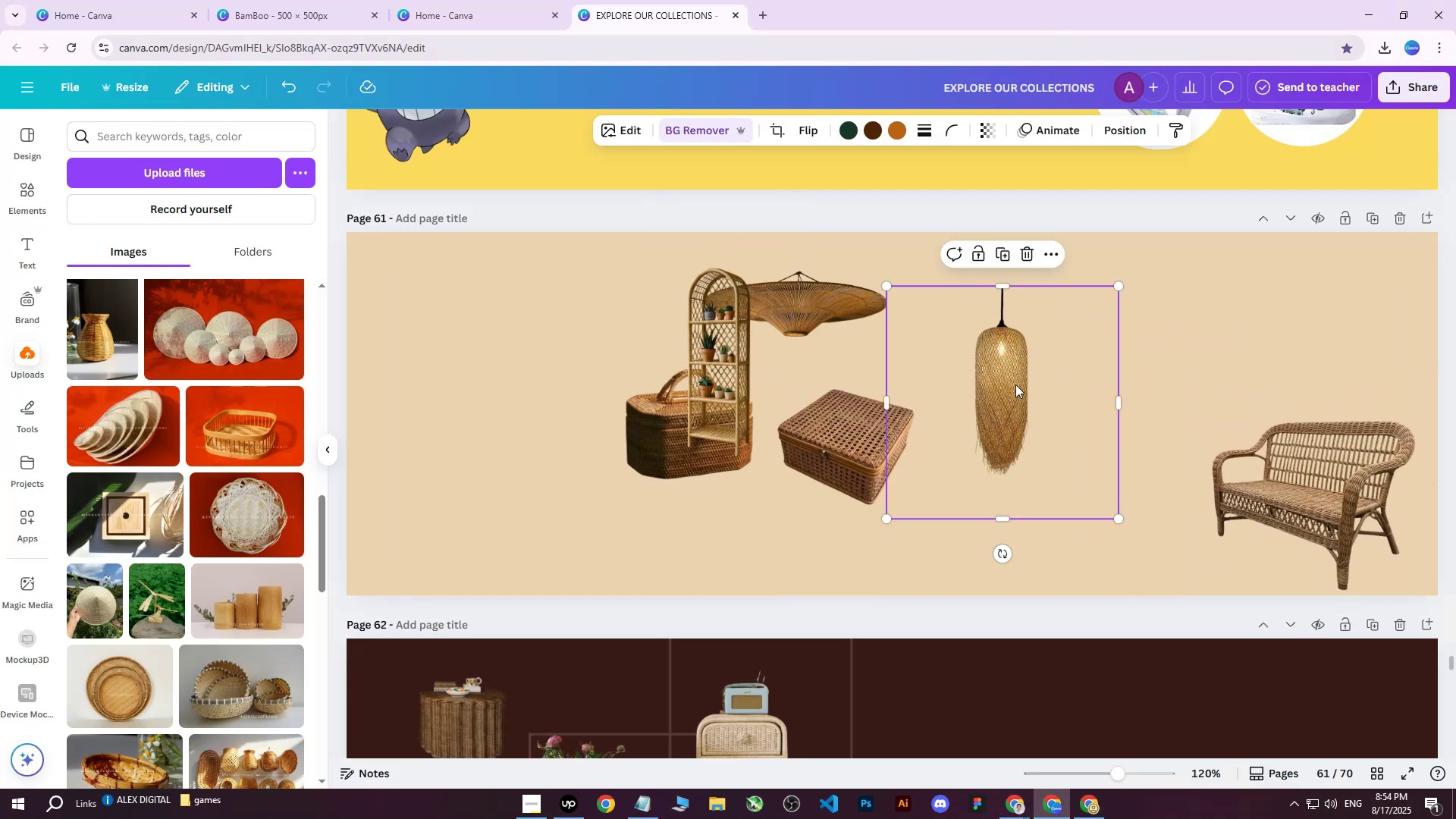 
left_click_drag(start_coordinate=[1014, 388], to_coordinate=[1138, 331])
 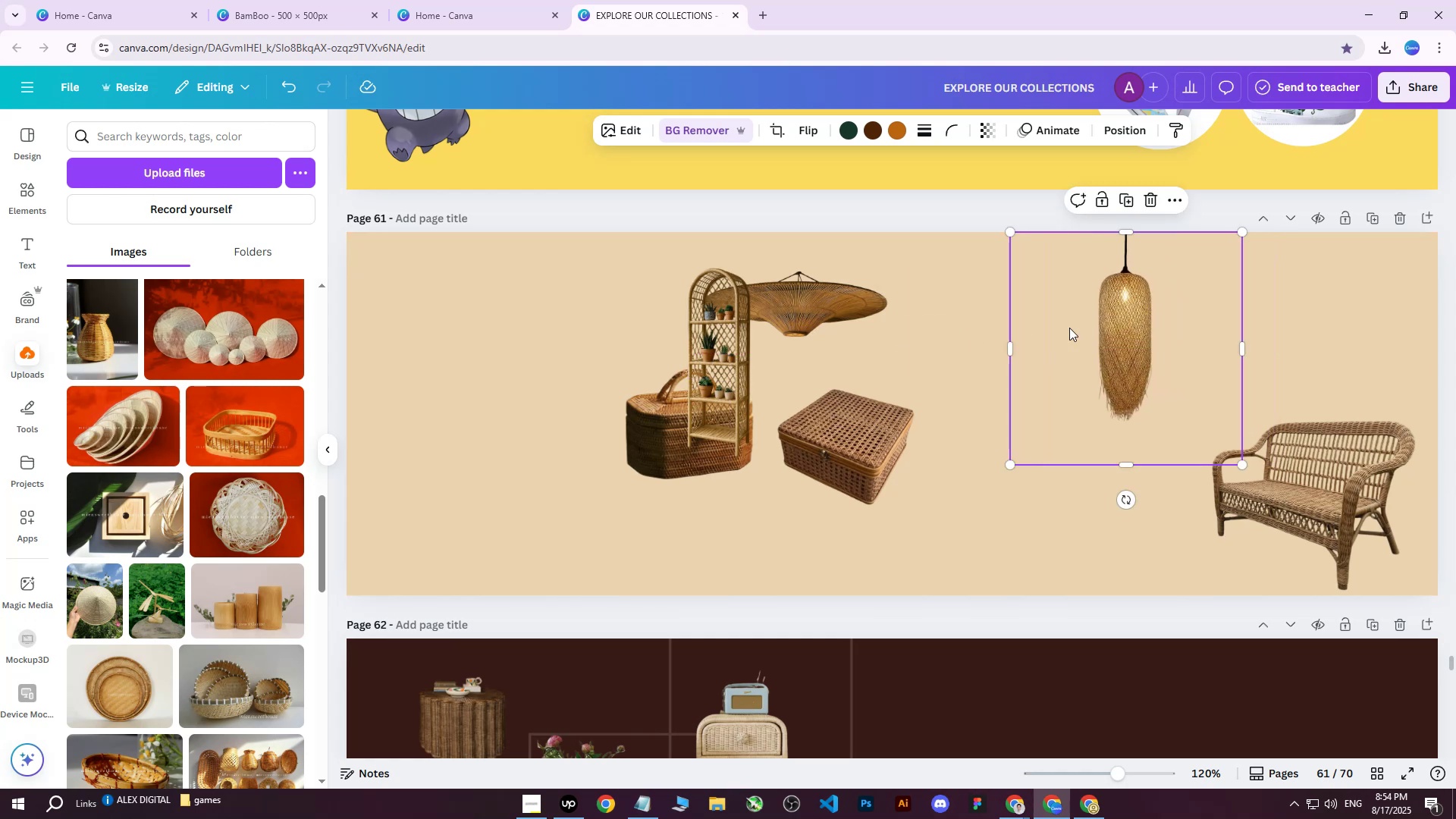 
left_click_drag(start_coordinate=[1147, 331], to_coordinate=[634, 380])
 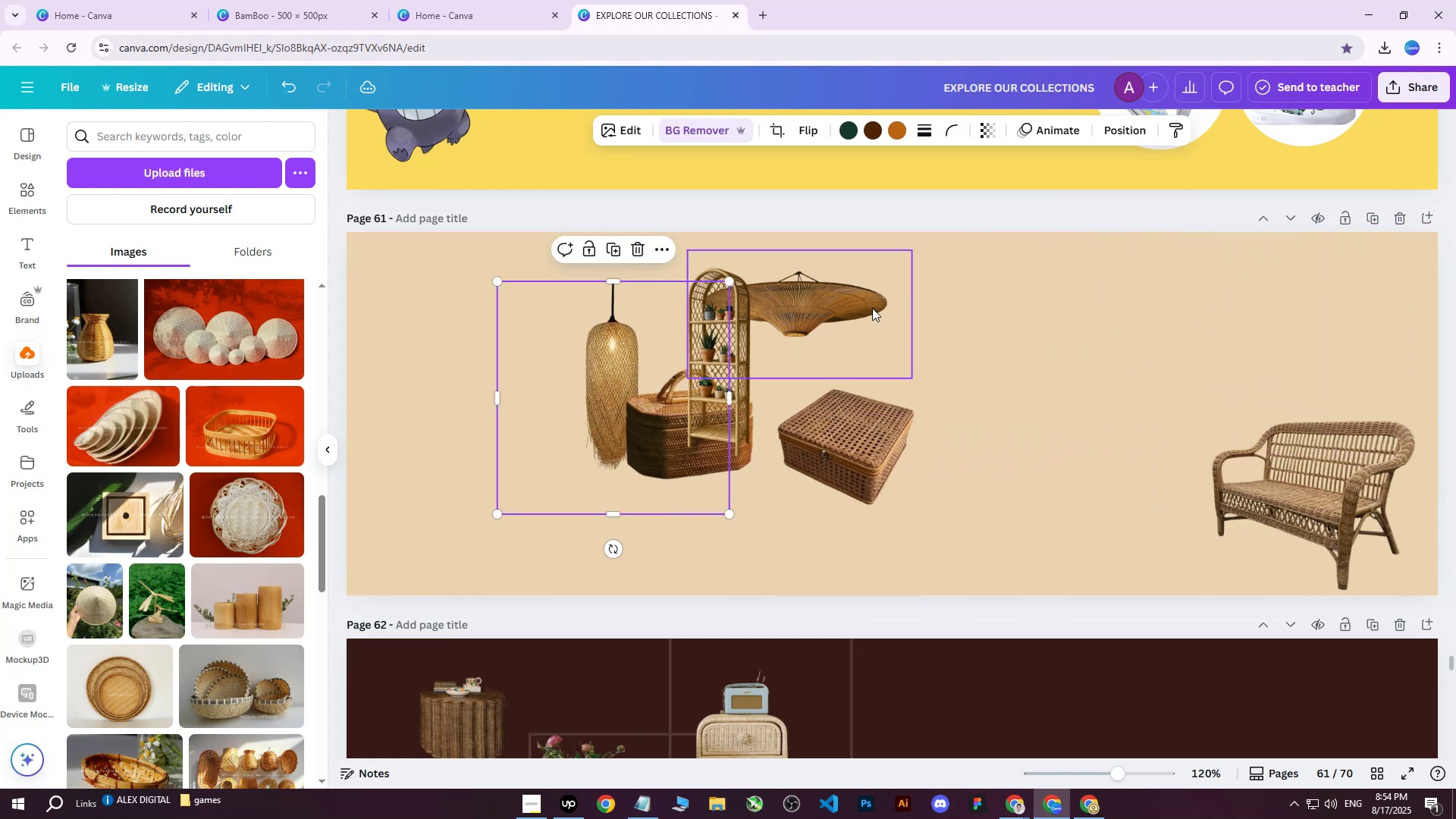 
left_click([837, 298])
 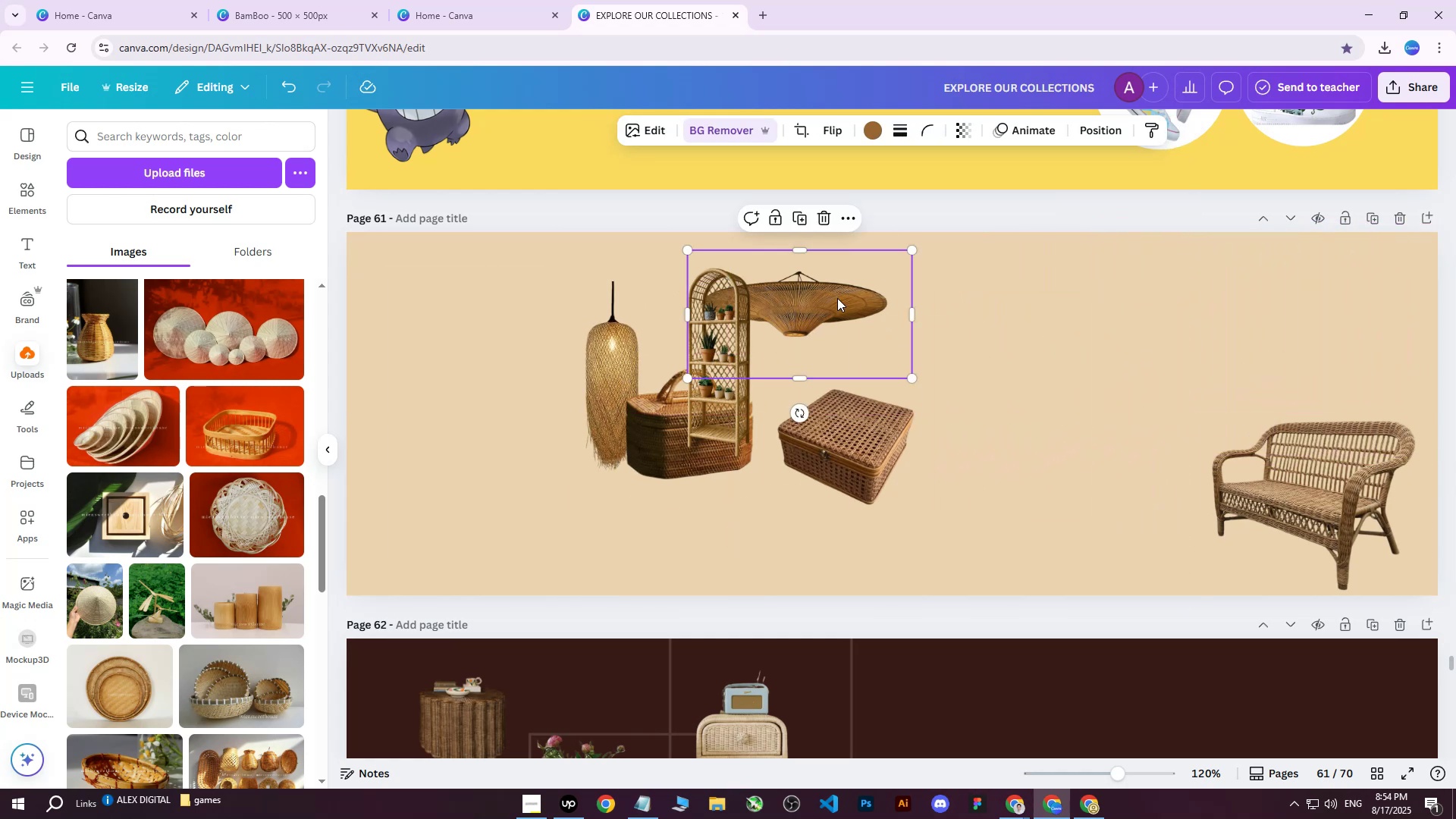 
left_click_drag(start_coordinate=[837, 298], to_coordinate=[1090, 352])
 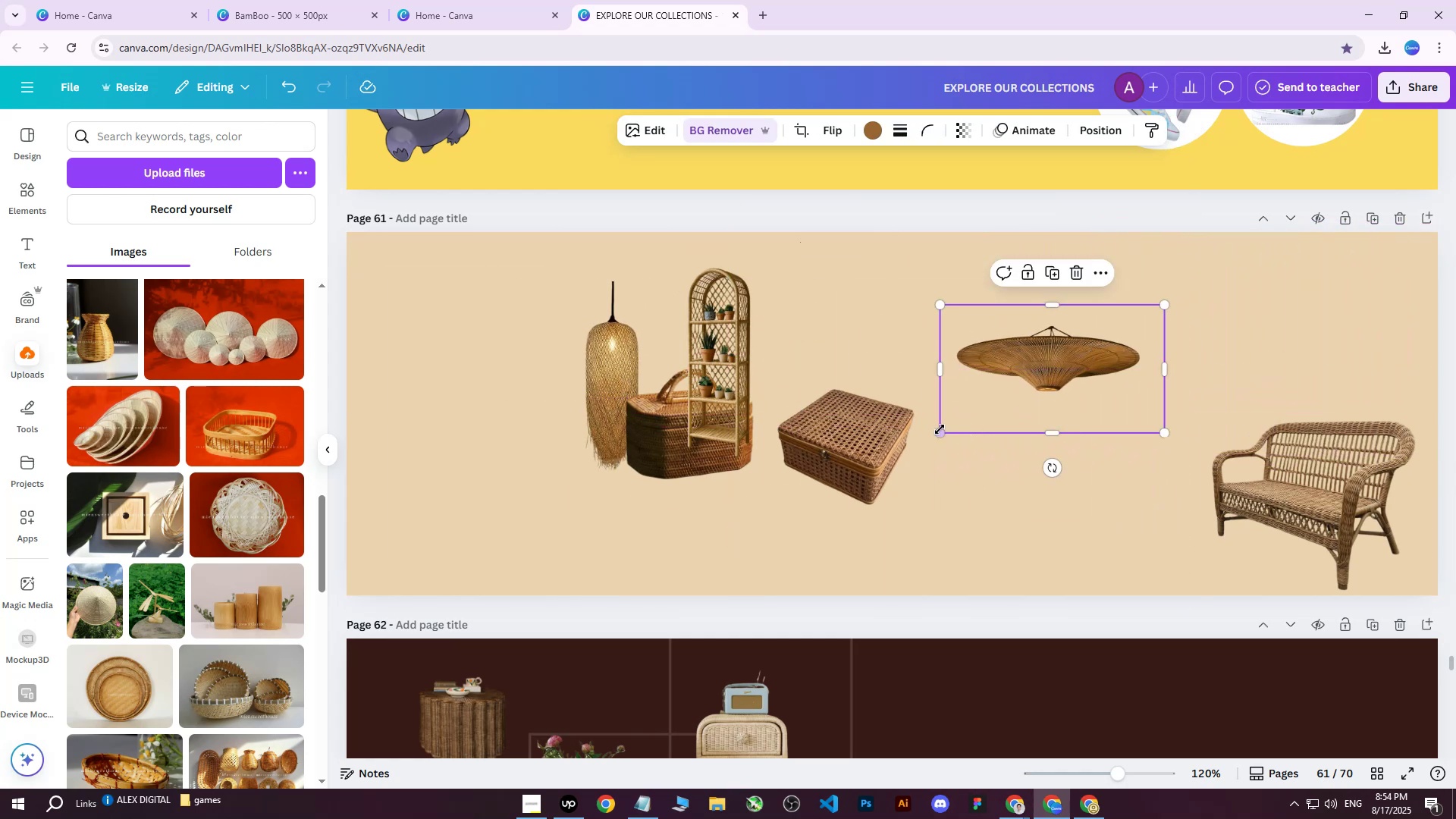 
left_click_drag(start_coordinate=[937, 431], to_coordinate=[847, 491])
 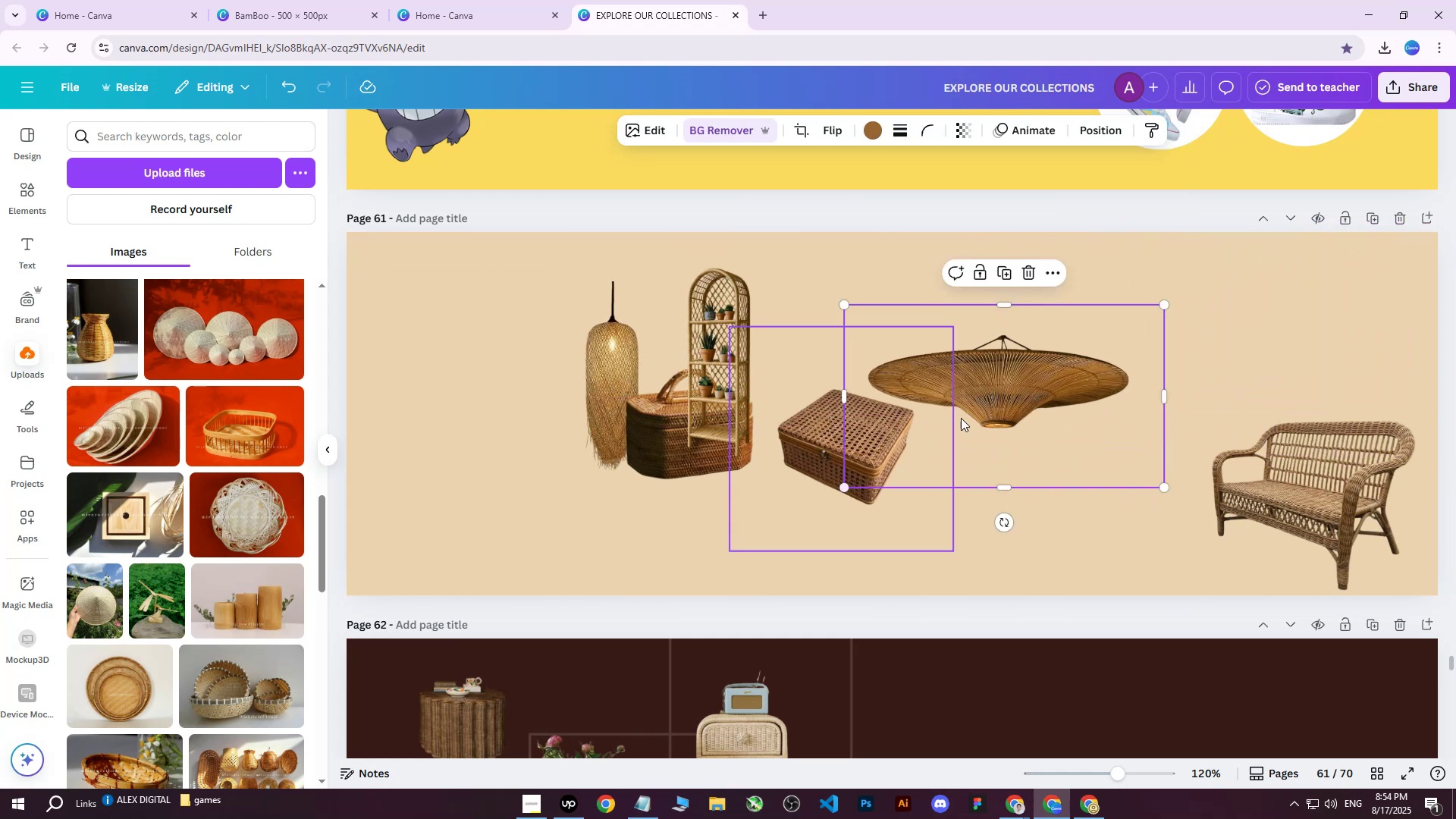 
left_click_drag(start_coordinate=[1015, 385], to_coordinate=[1101, 312])
 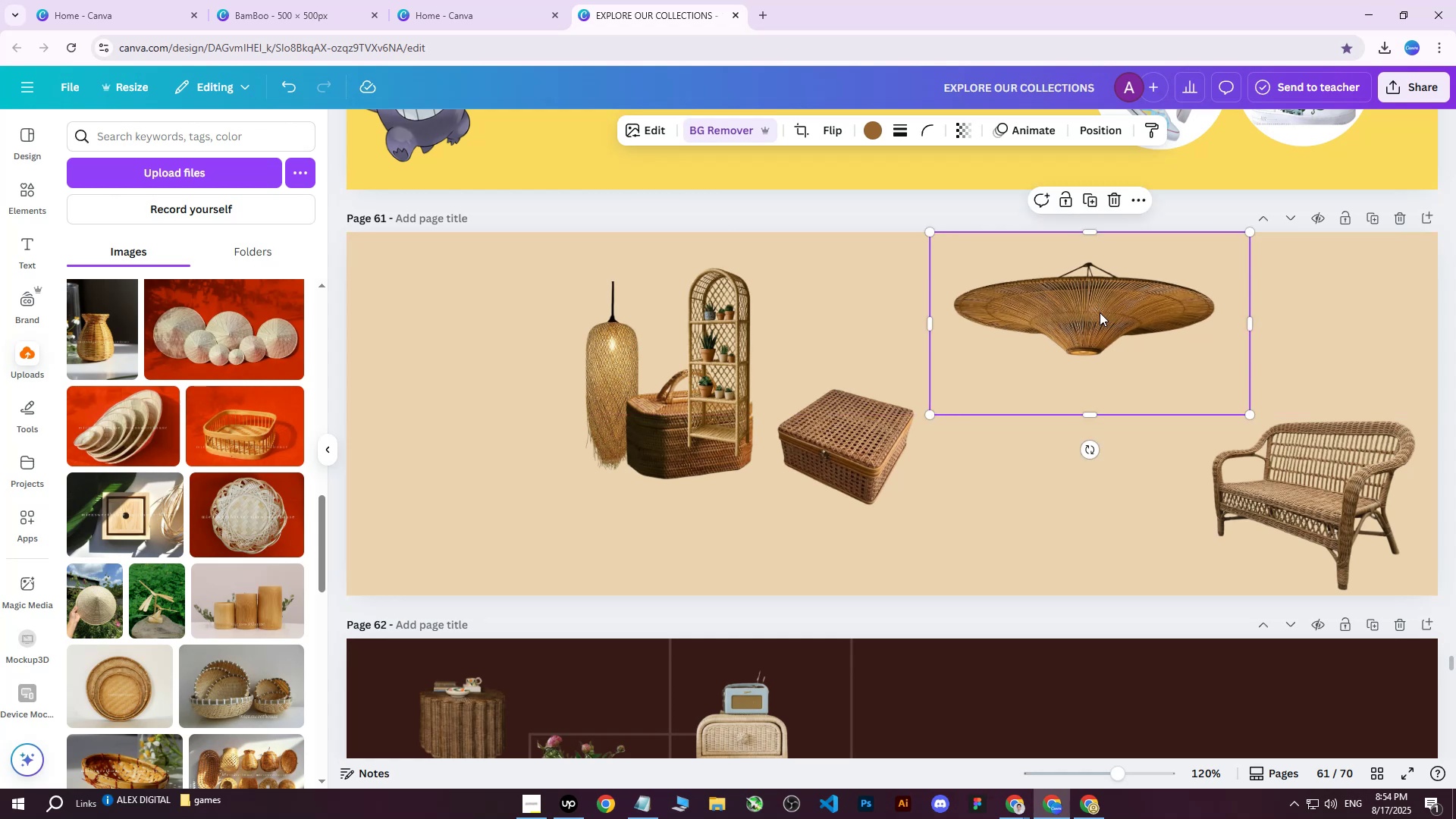 
wait(7.43)
 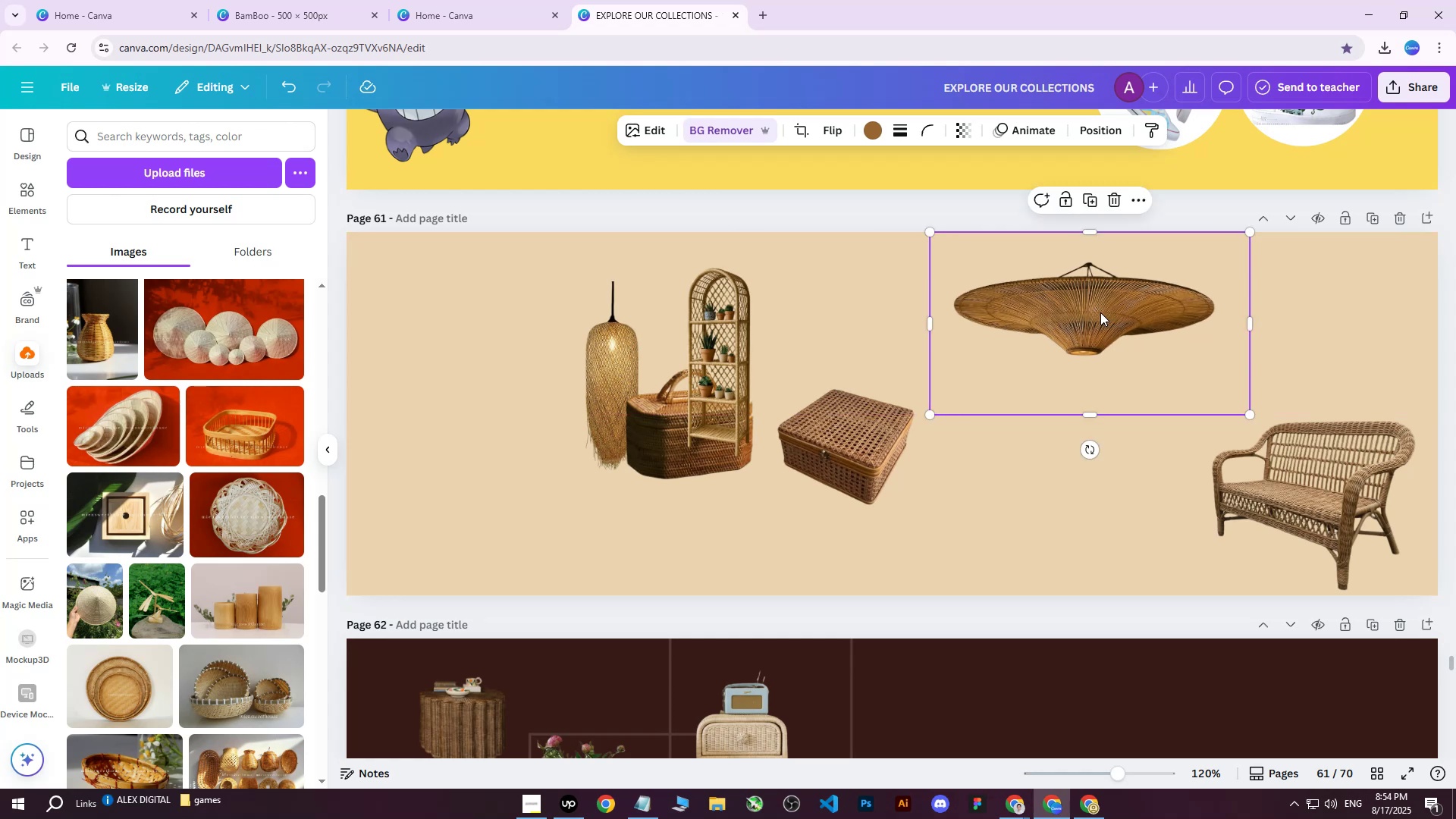 
left_click([929, 433])
 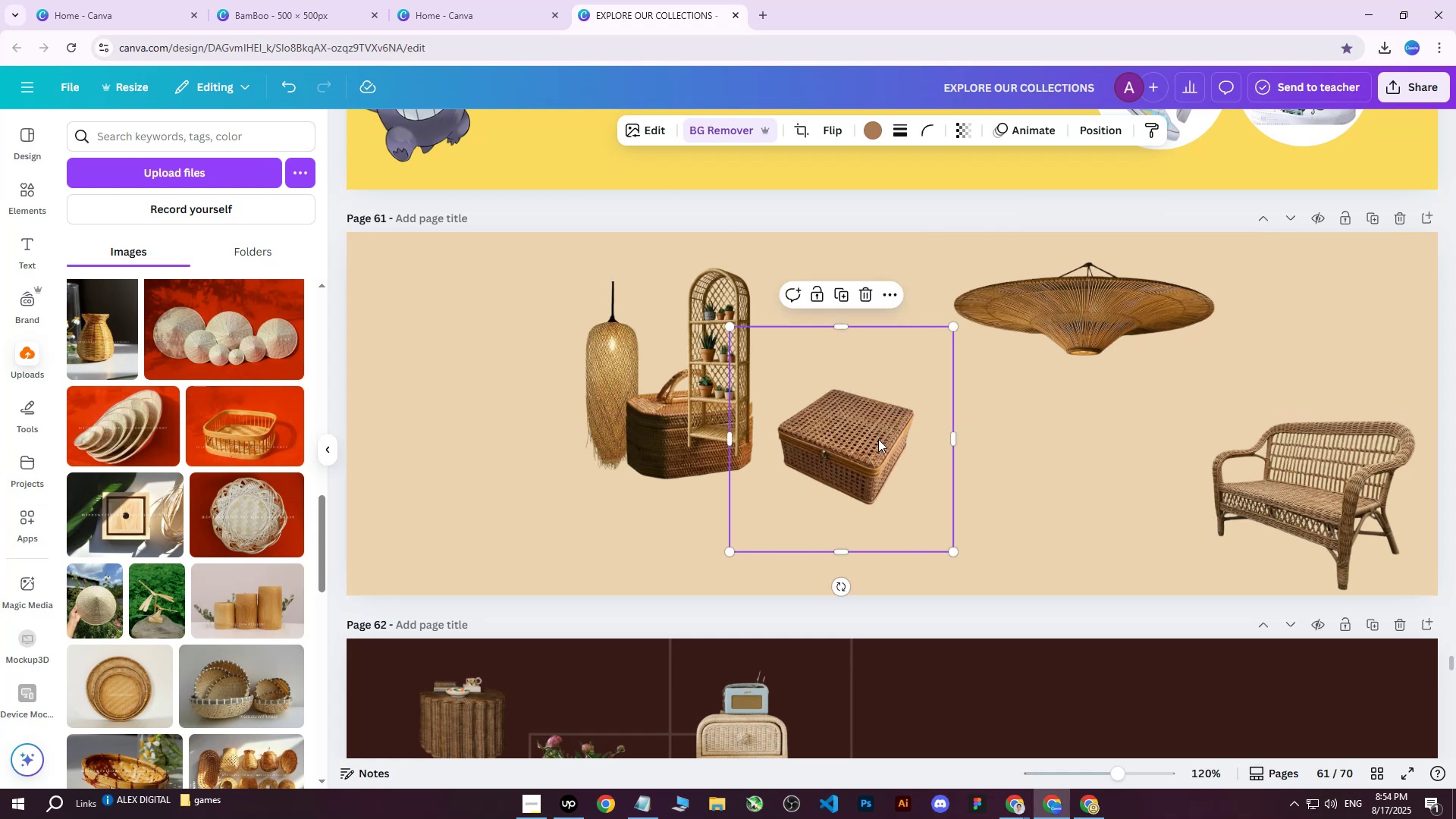 
left_click_drag(start_coordinate=[874, 438], to_coordinate=[883, 313])
 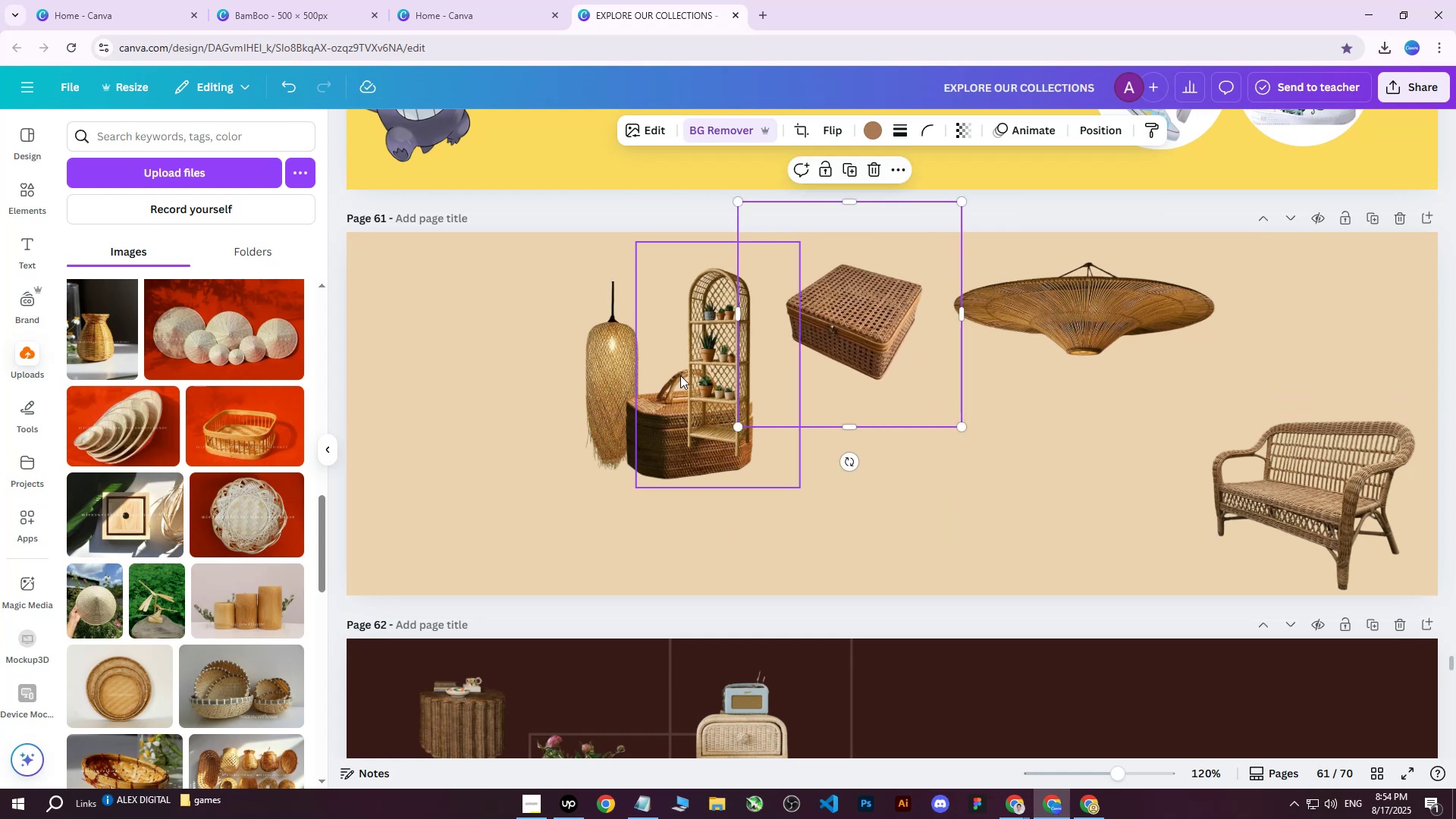 
left_click([680, 375])
 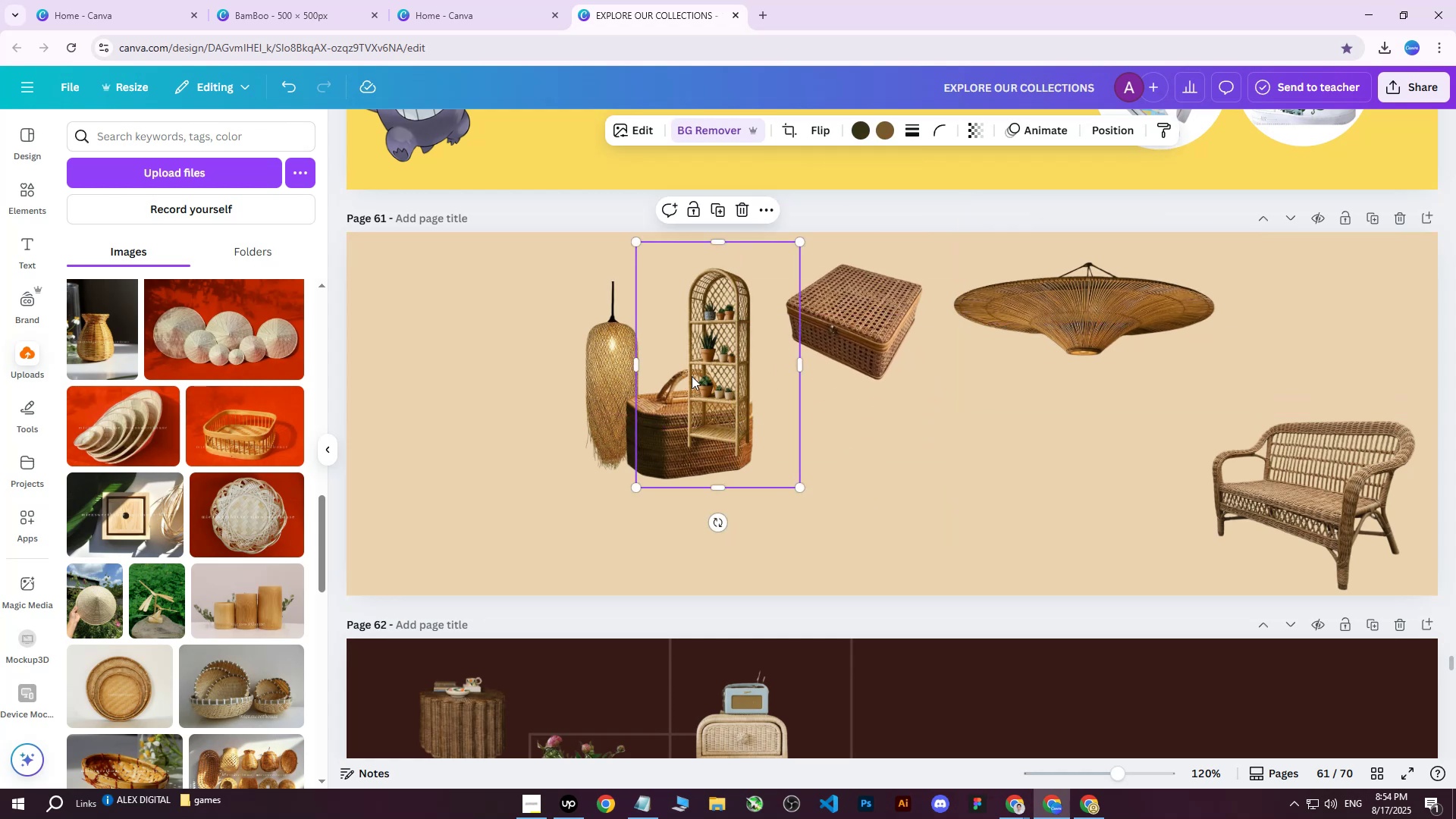 
left_click_drag(start_coordinate=[703, 374], to_coordinate=[933, 463])
 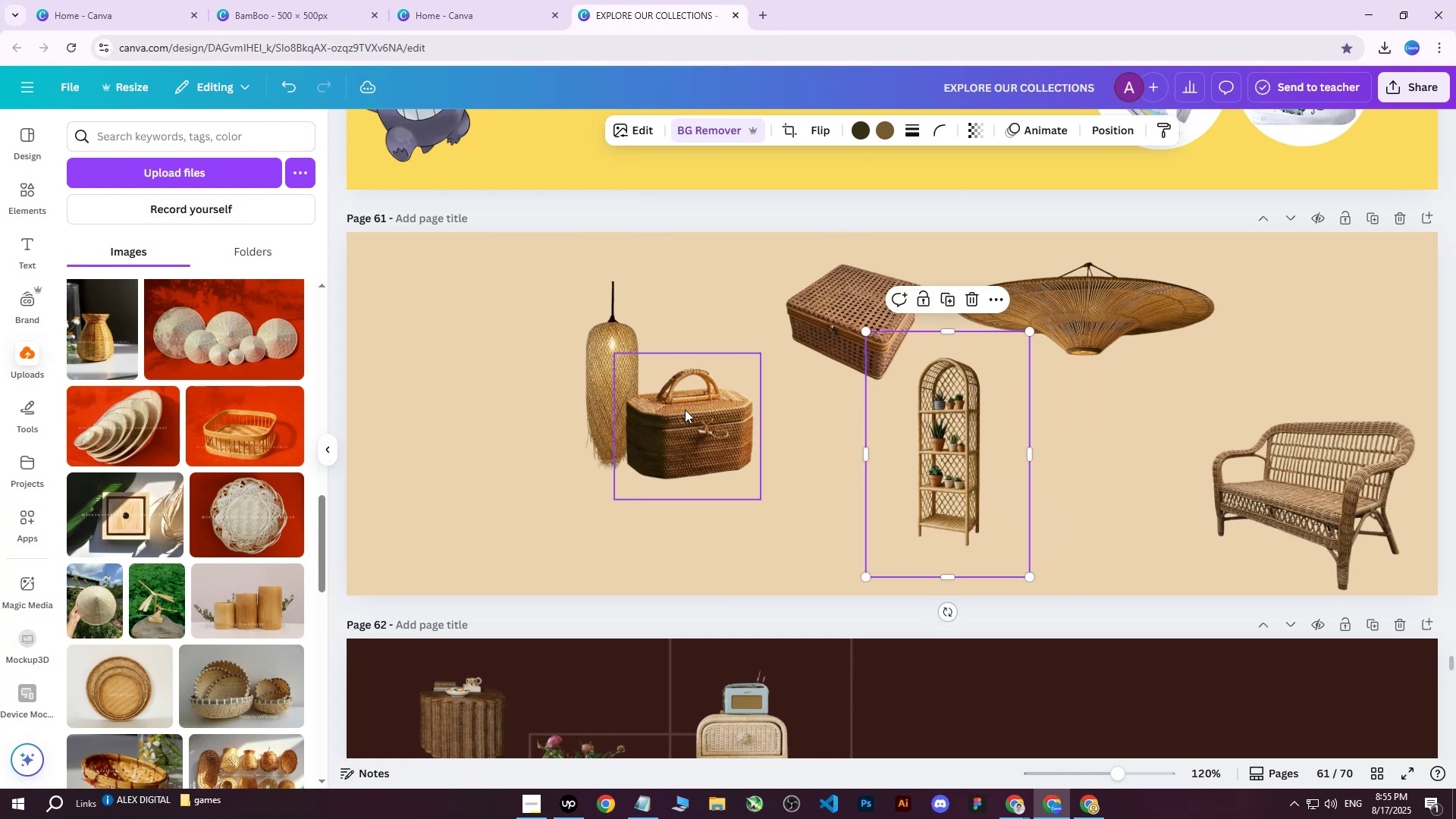 
left_click([679, 408])
 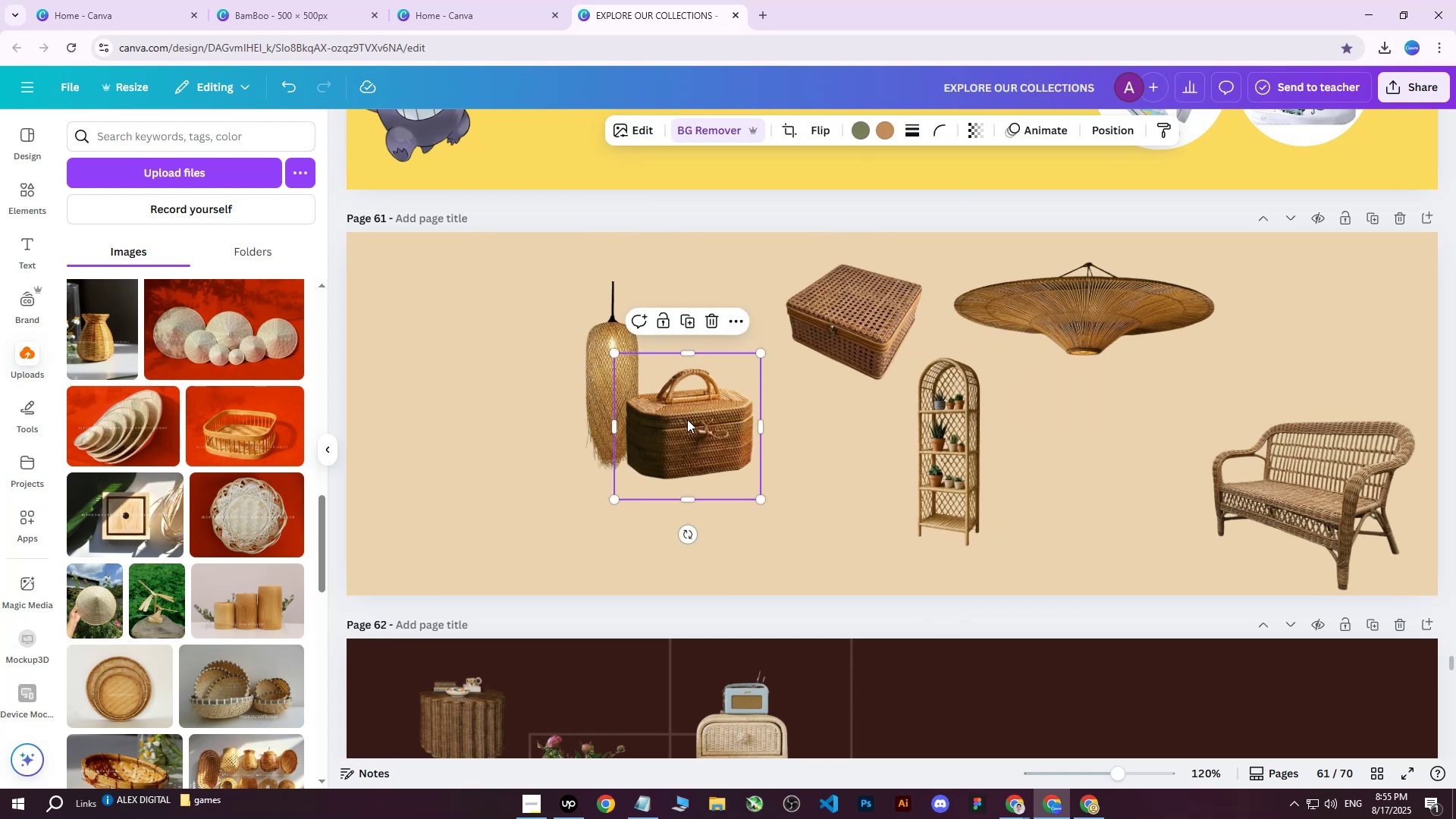 
left_click_drag(start_coordinate=[698, 423], to_coordinate=[1347, 317])
 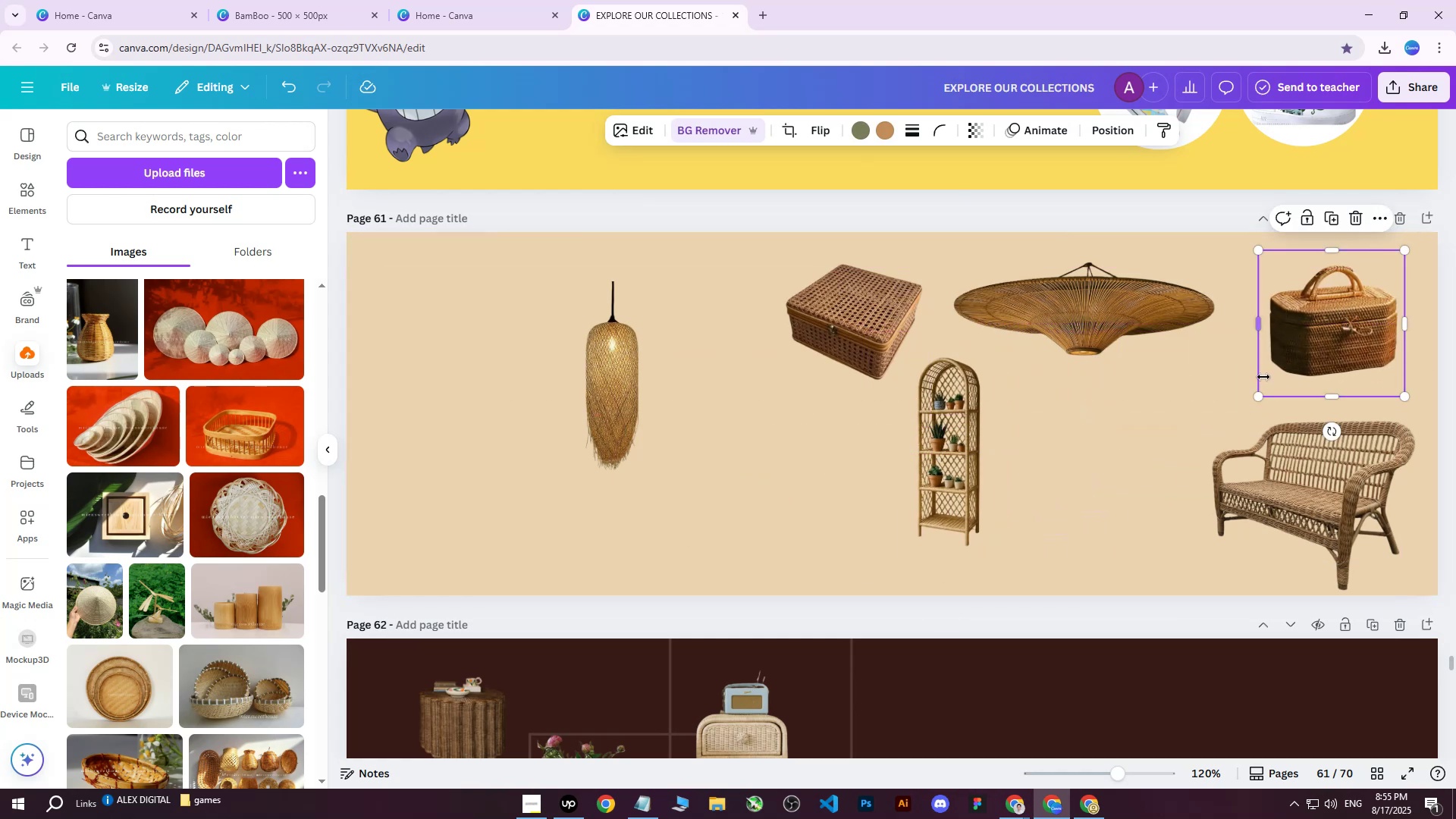 
left_click_drag(start_coordinate=[1260, 397], to_coordinate=[1298, 359])
 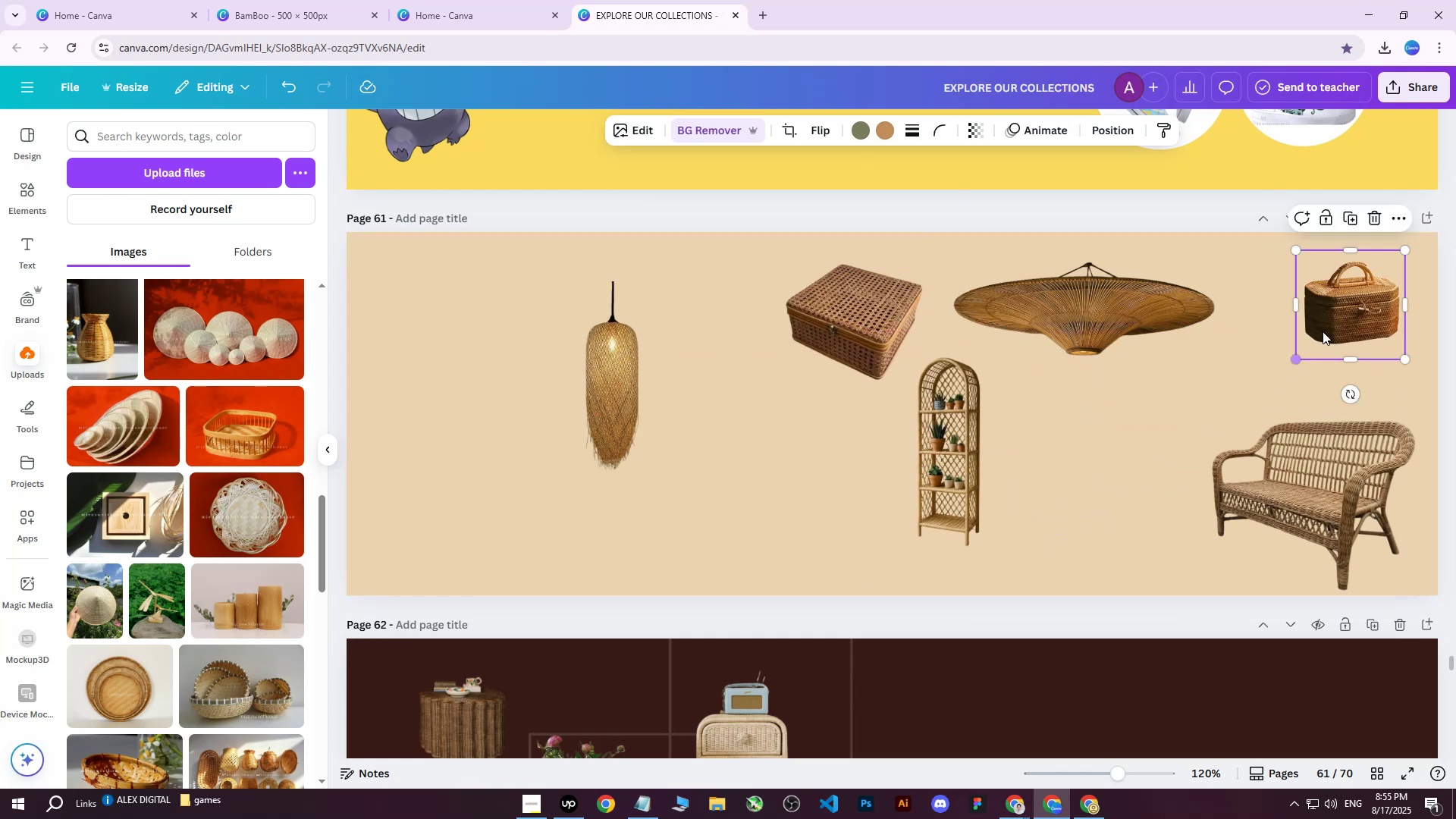 
left_click_drag(start_coordinate=[1345, 311], to_coordinate=[1335, 326])
 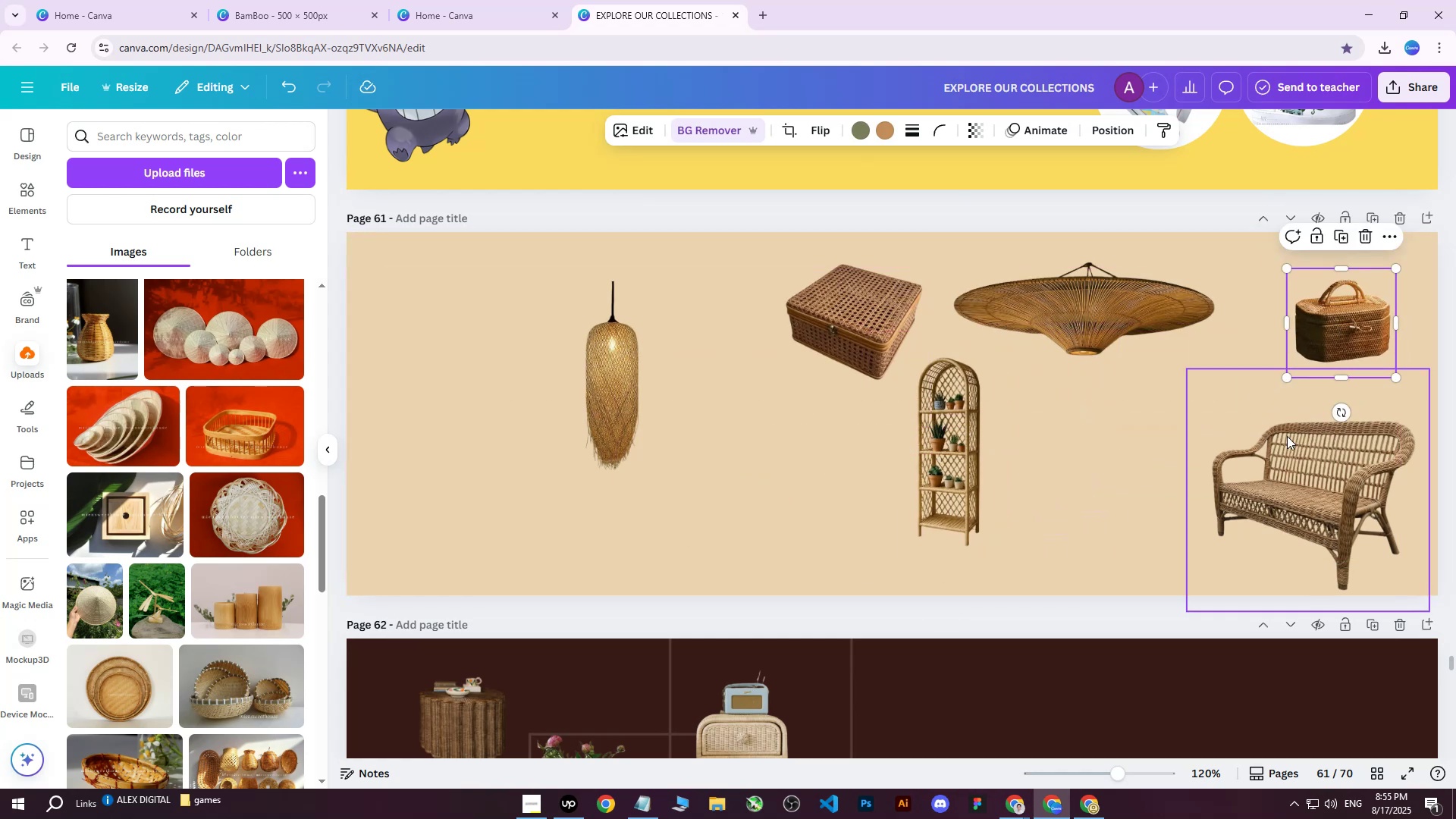 
double_click([1286, 441])
 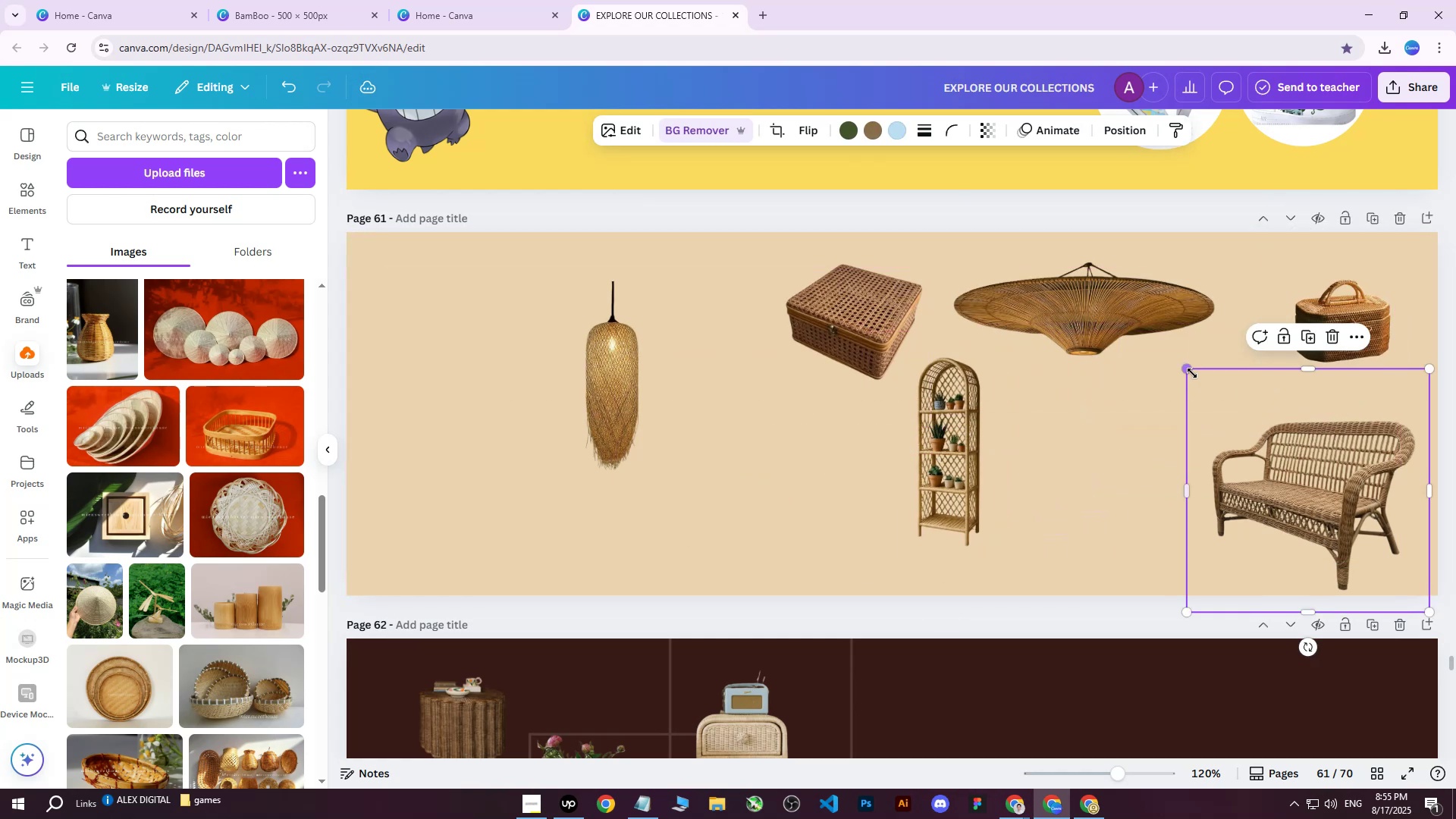 
left_click_drag(start_coordinate=[1192, 372], to_coordinate=[1170, 348])
 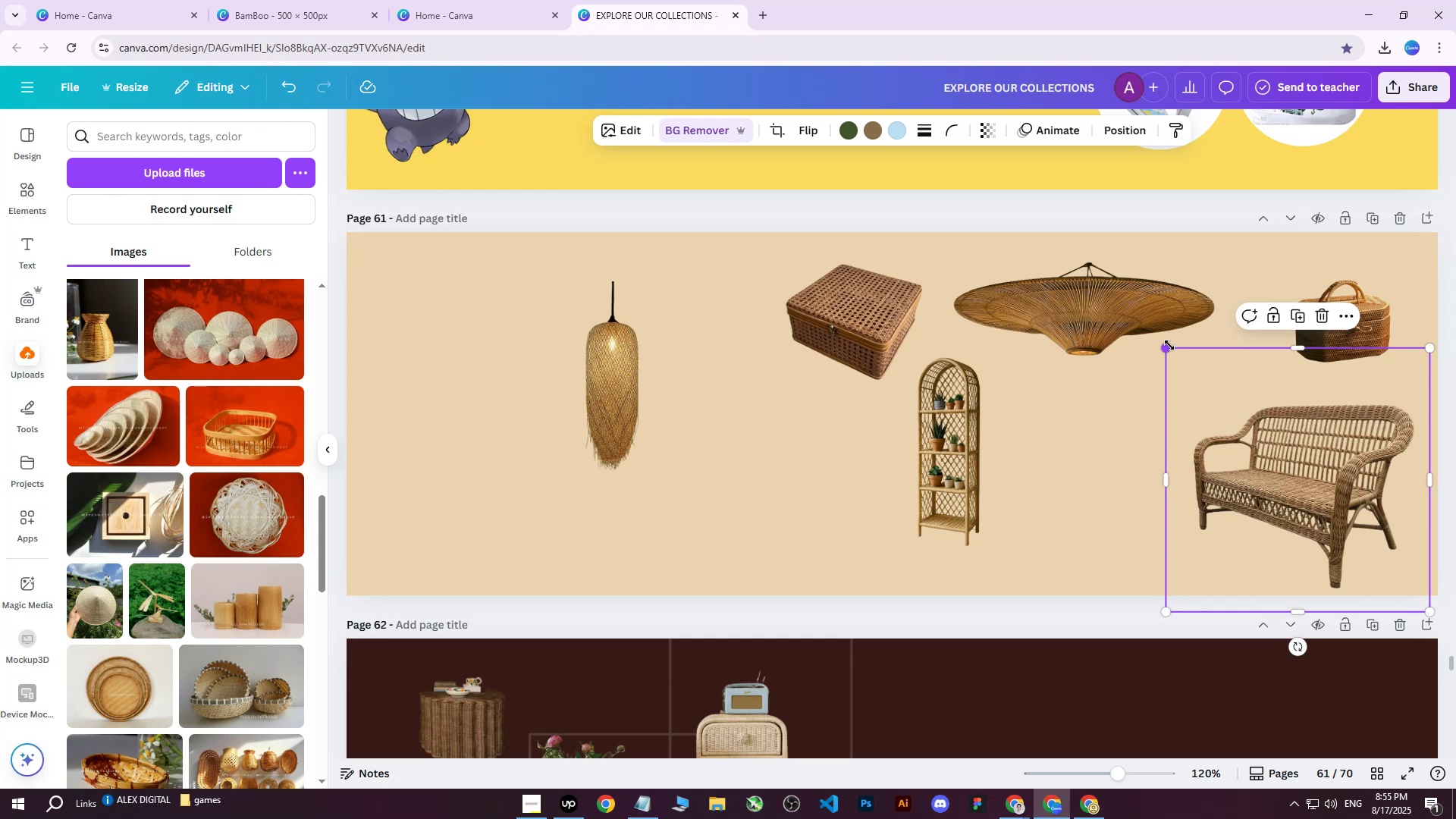 
wait(24.84)
 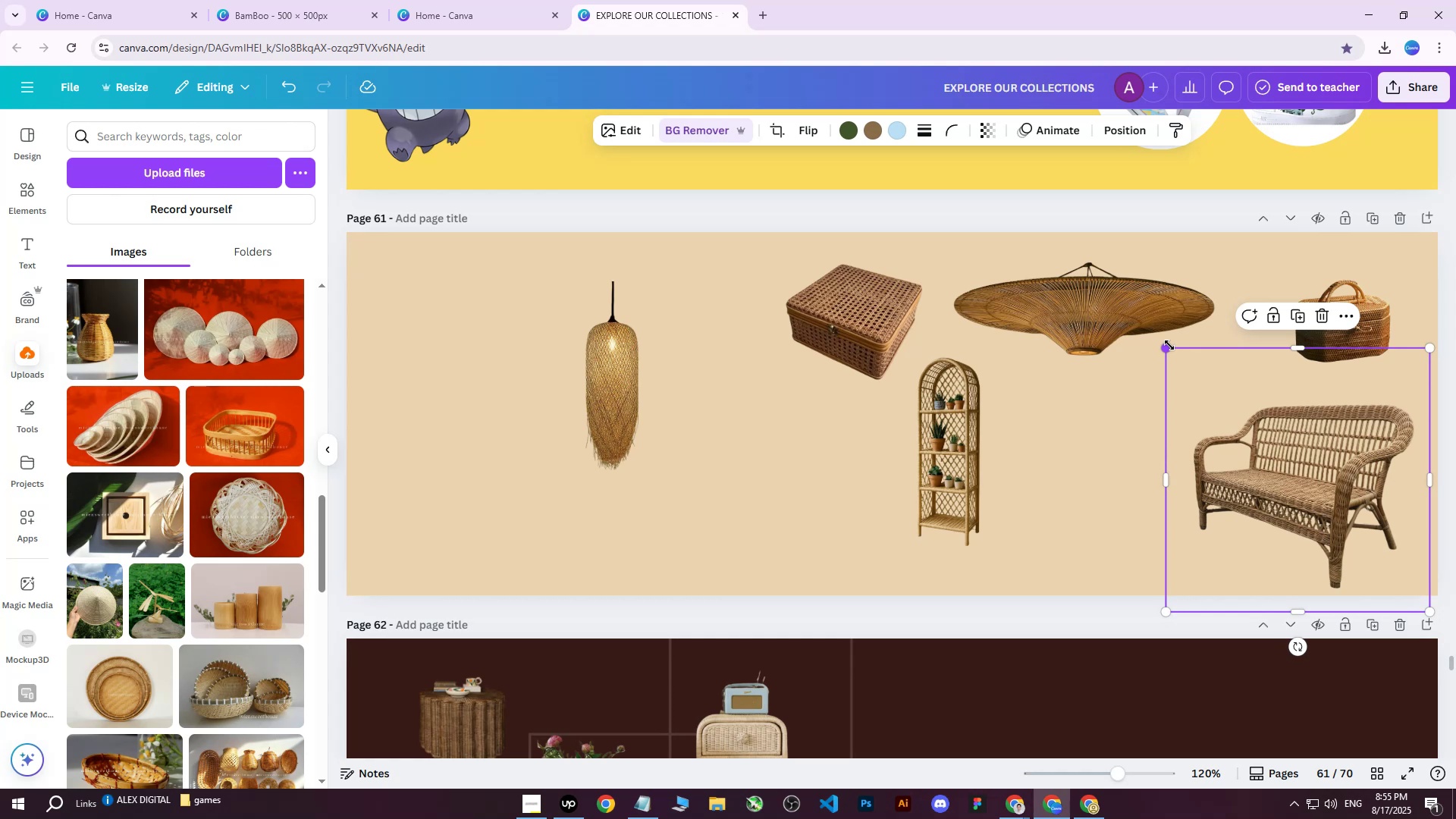 
hold_key(key=ControlLeft, duration=1.46)
scroll: coordinate [905, 368], scroll_direction: down, amount: 1.0
 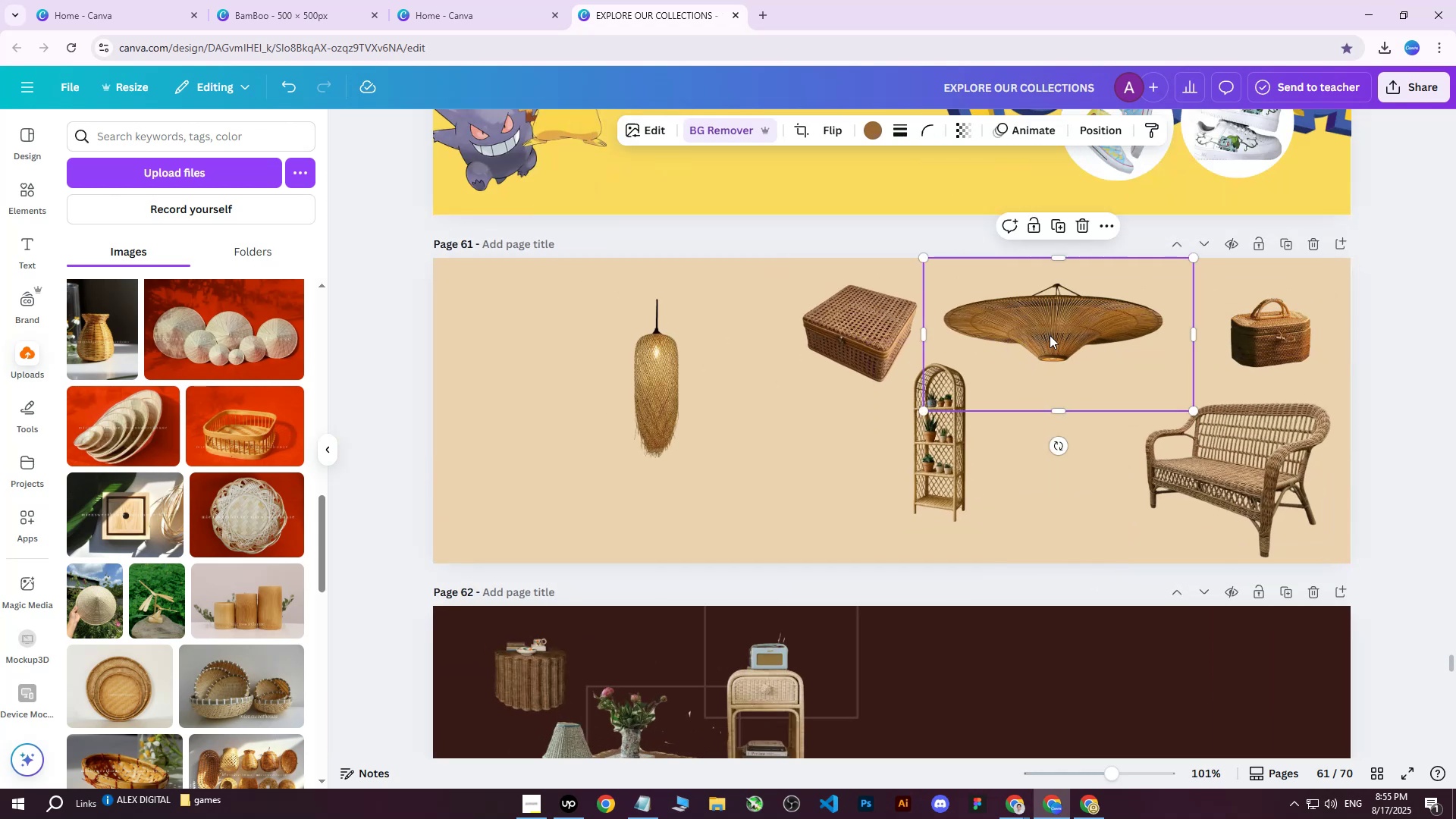 
left_click_drag(start_coordinate=[1068, 326], to_coordinate=[1072, 318])
 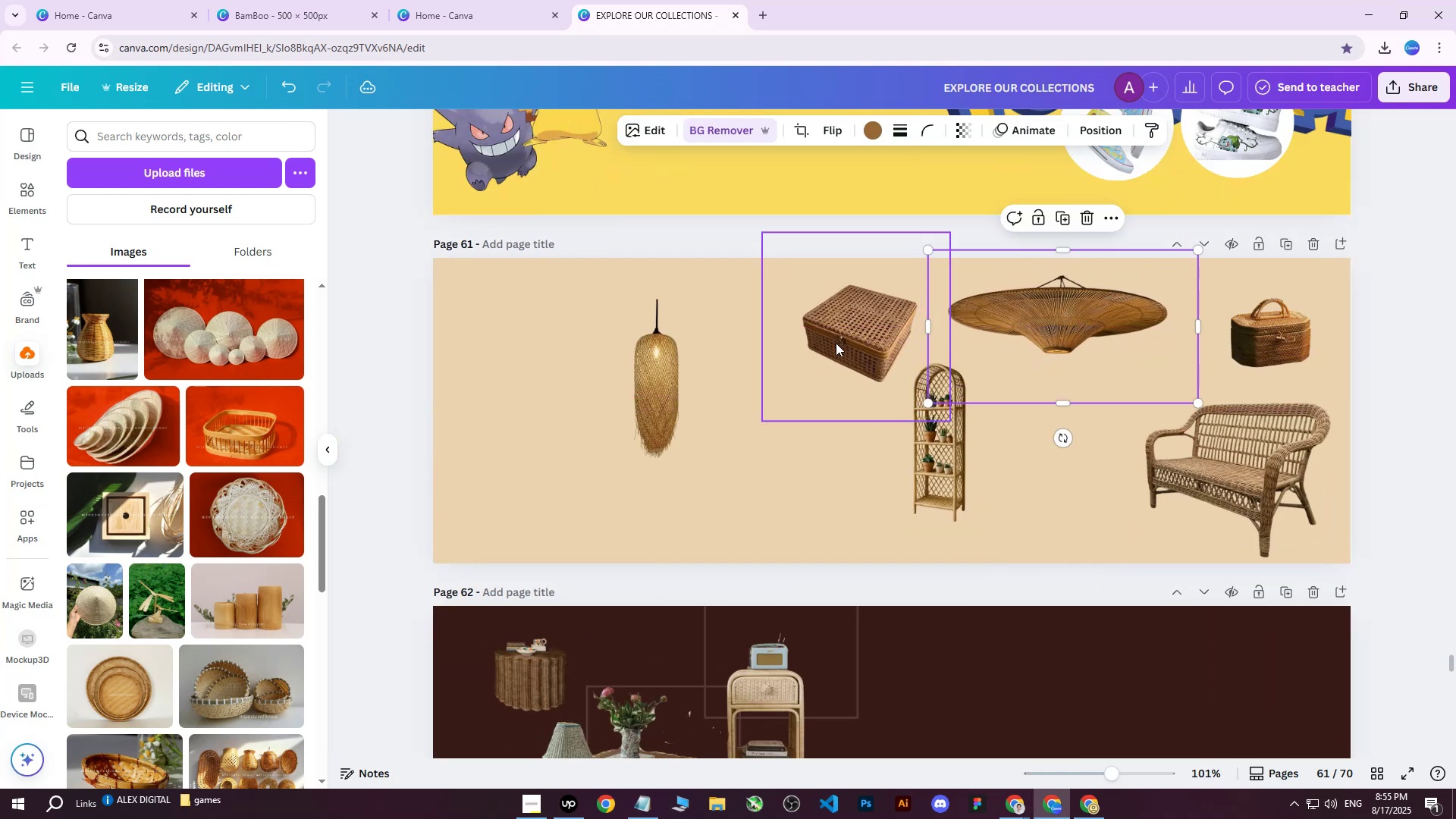 
left_click([846, 335])
 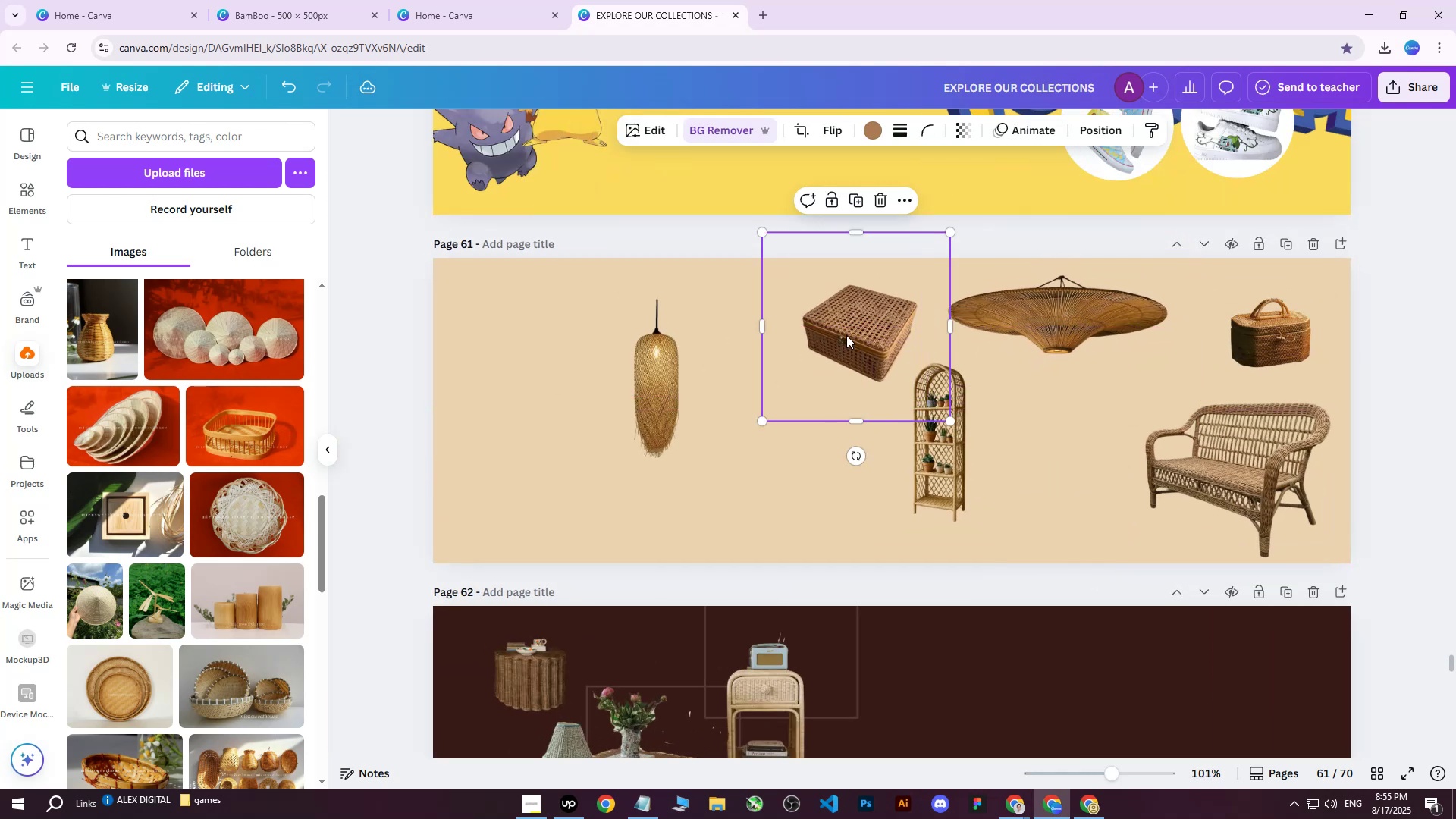 
left_click_drag(start_coordinate=[846, 335], to_coordinate=[1061, 498])
 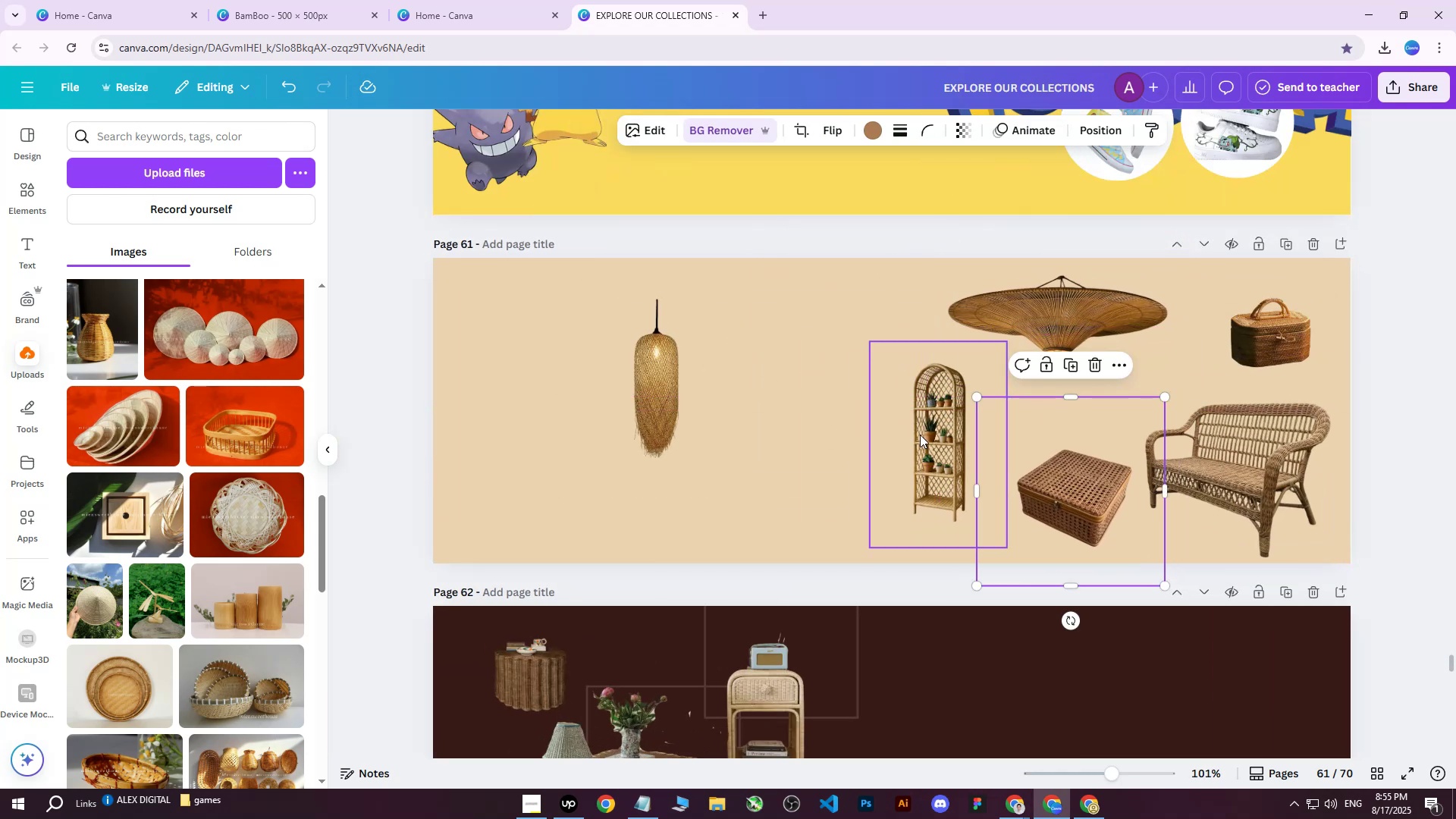 
left_click([920, 435])
 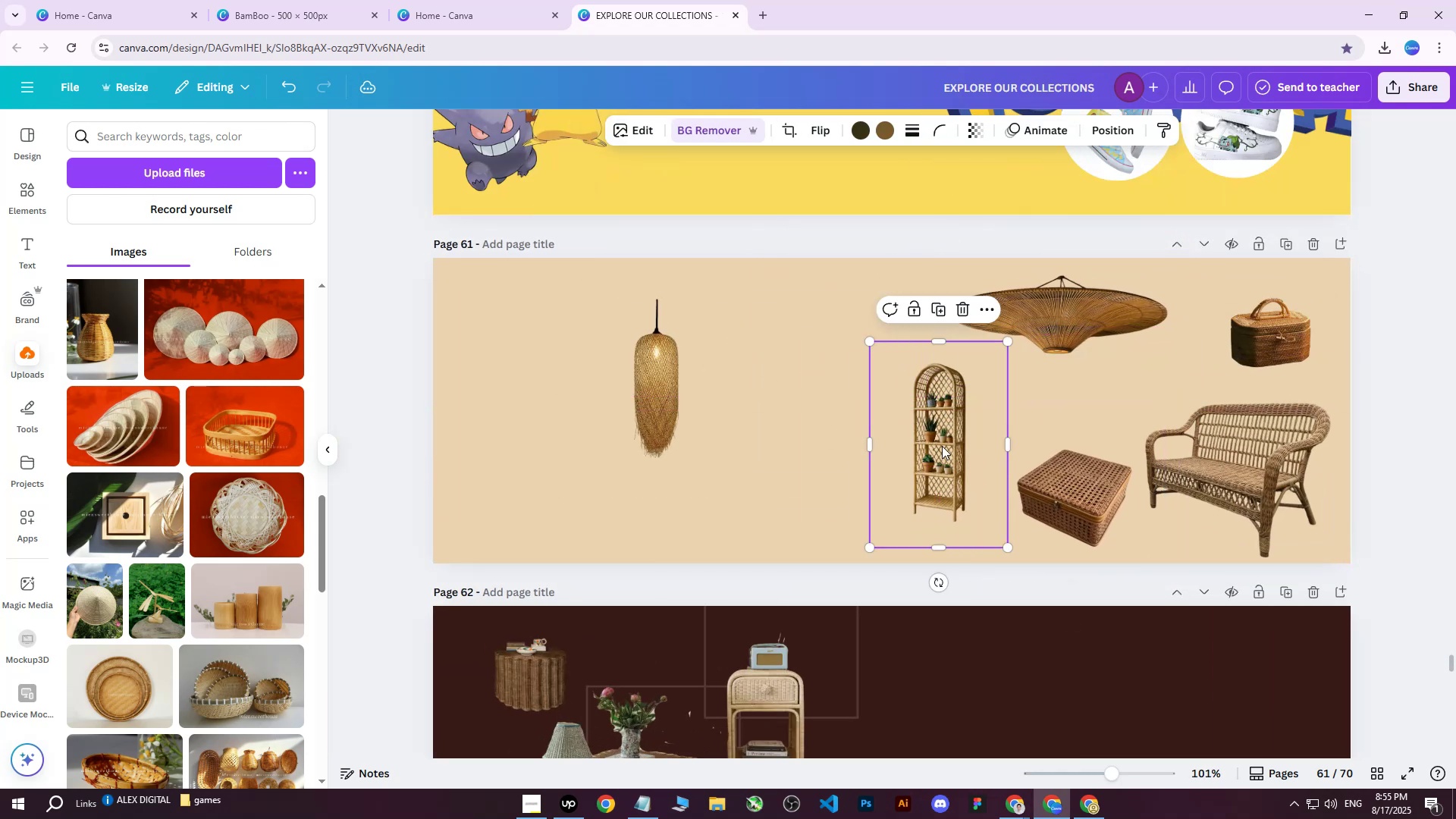 
left_click_drag(start_coordinate=[942, 447], to_coordinate=[940, 441])
 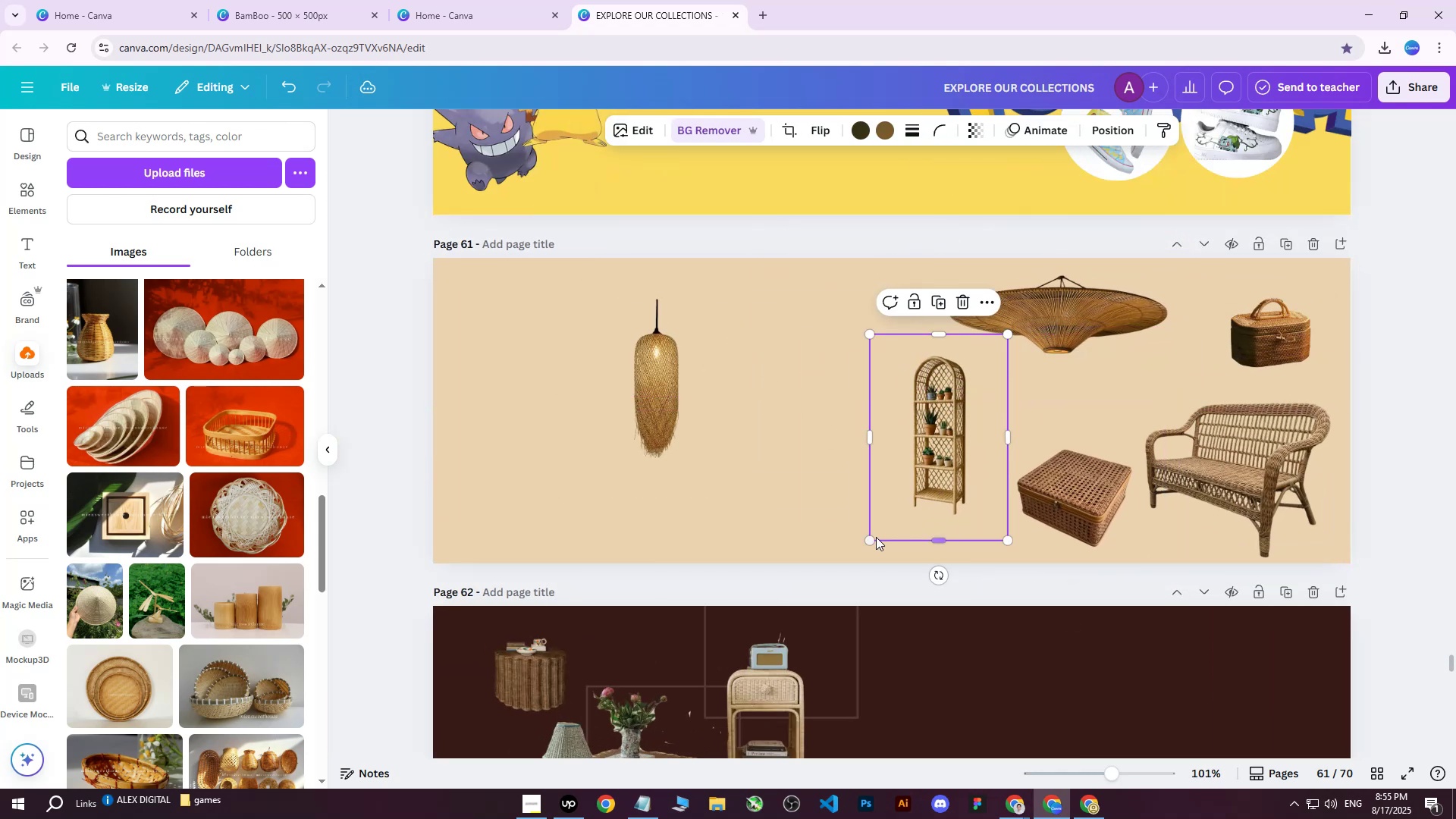 
left_click_drag(start_coordinate=[872, 539], to_coordinate=[758, 631])
 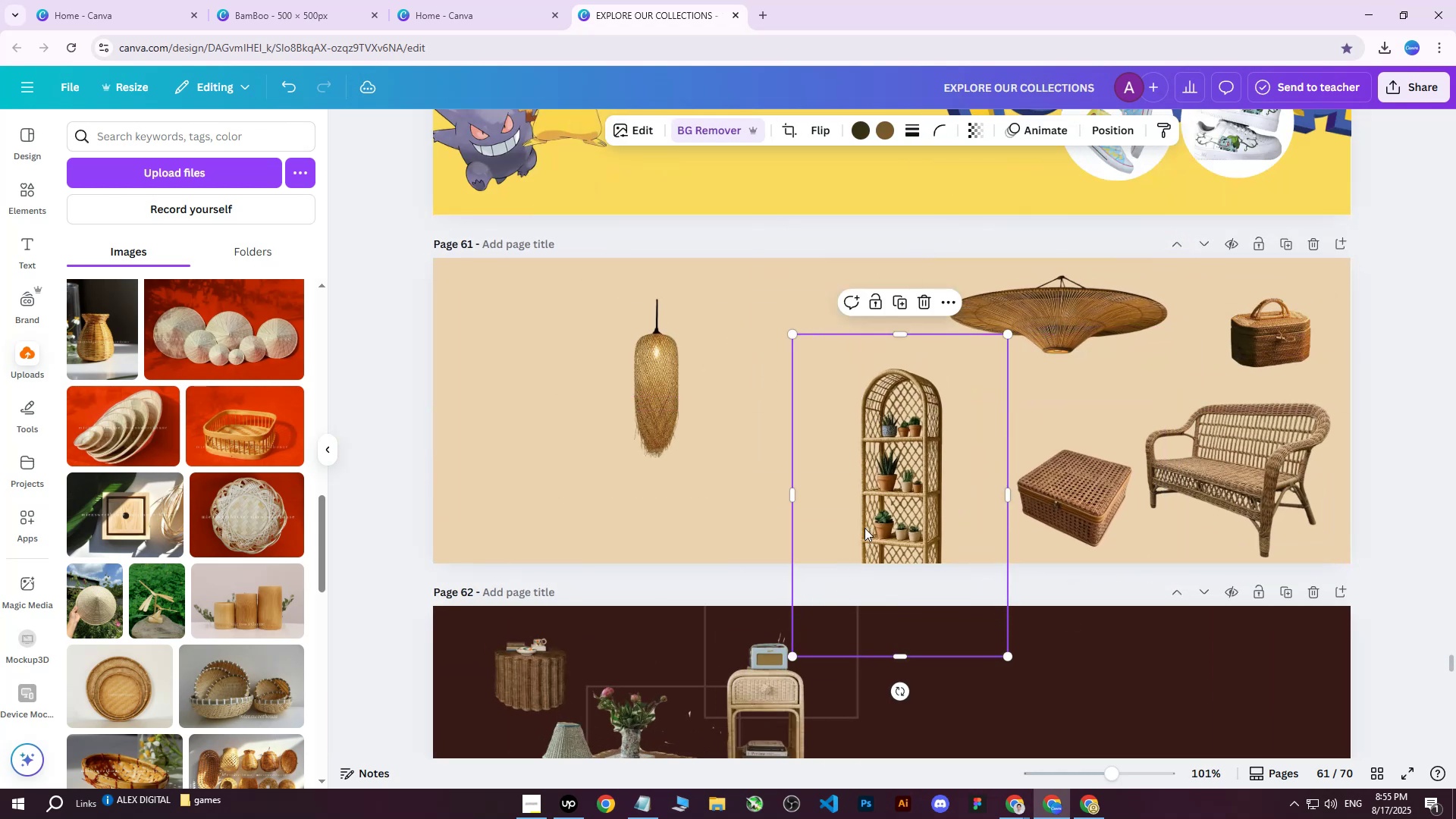 
left_click_drag(start_coordinate=[961, 441], to_coordinate=[952, 375])
 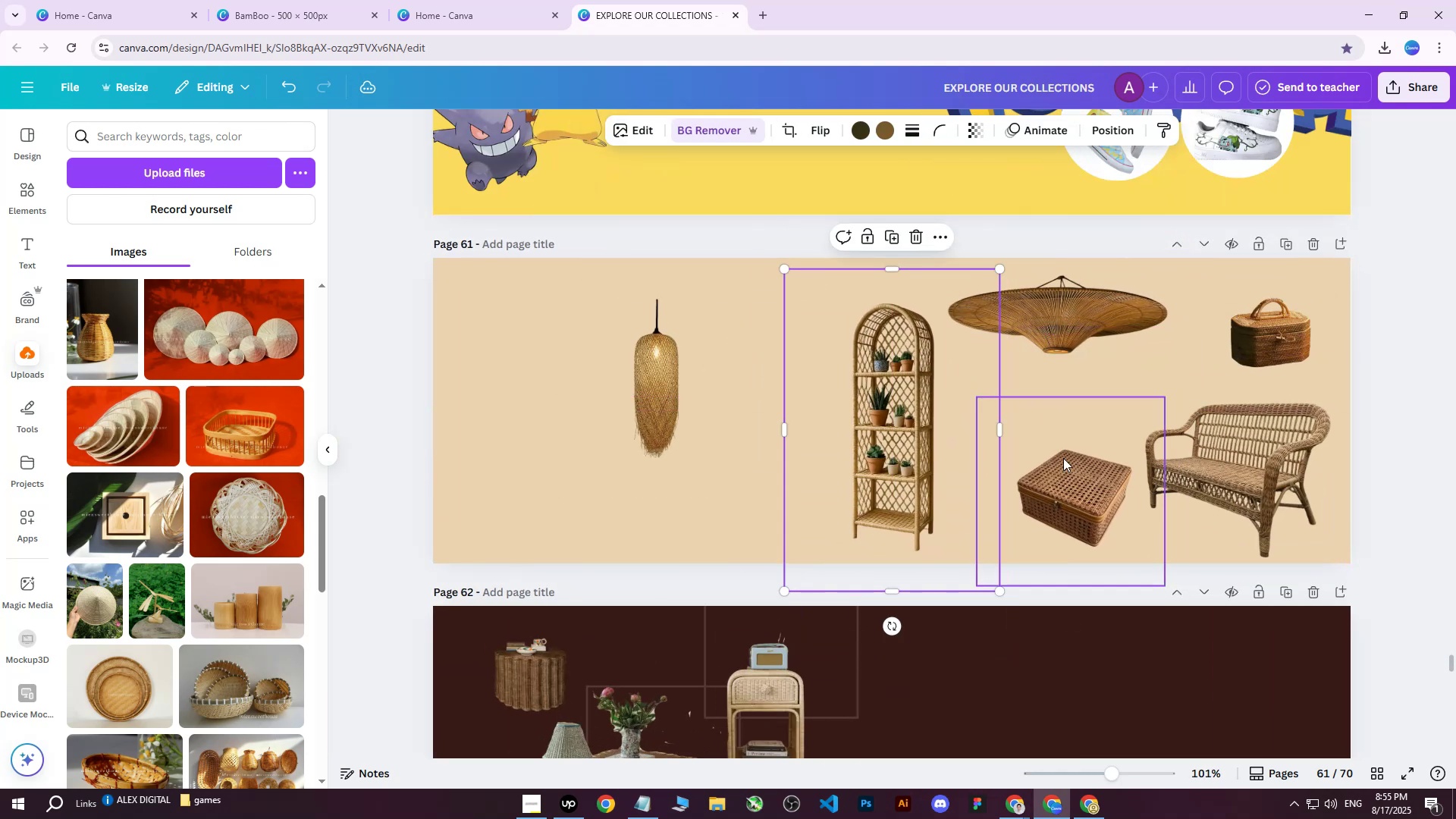 
left_click([1068, 463])
 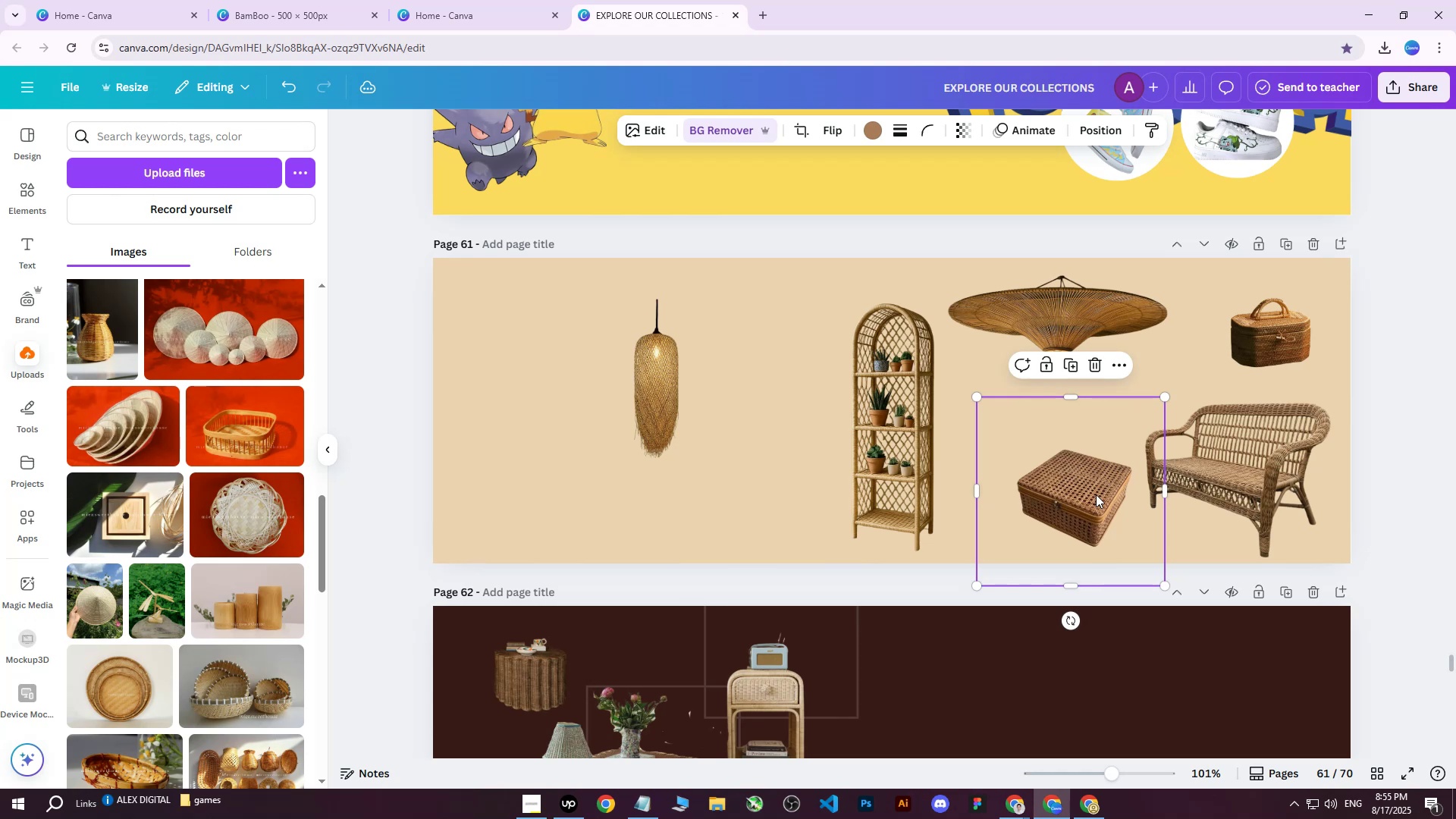 
left_click_drag(start_coordinate=[1100, 499], to_coordinate=[1079, 476])
 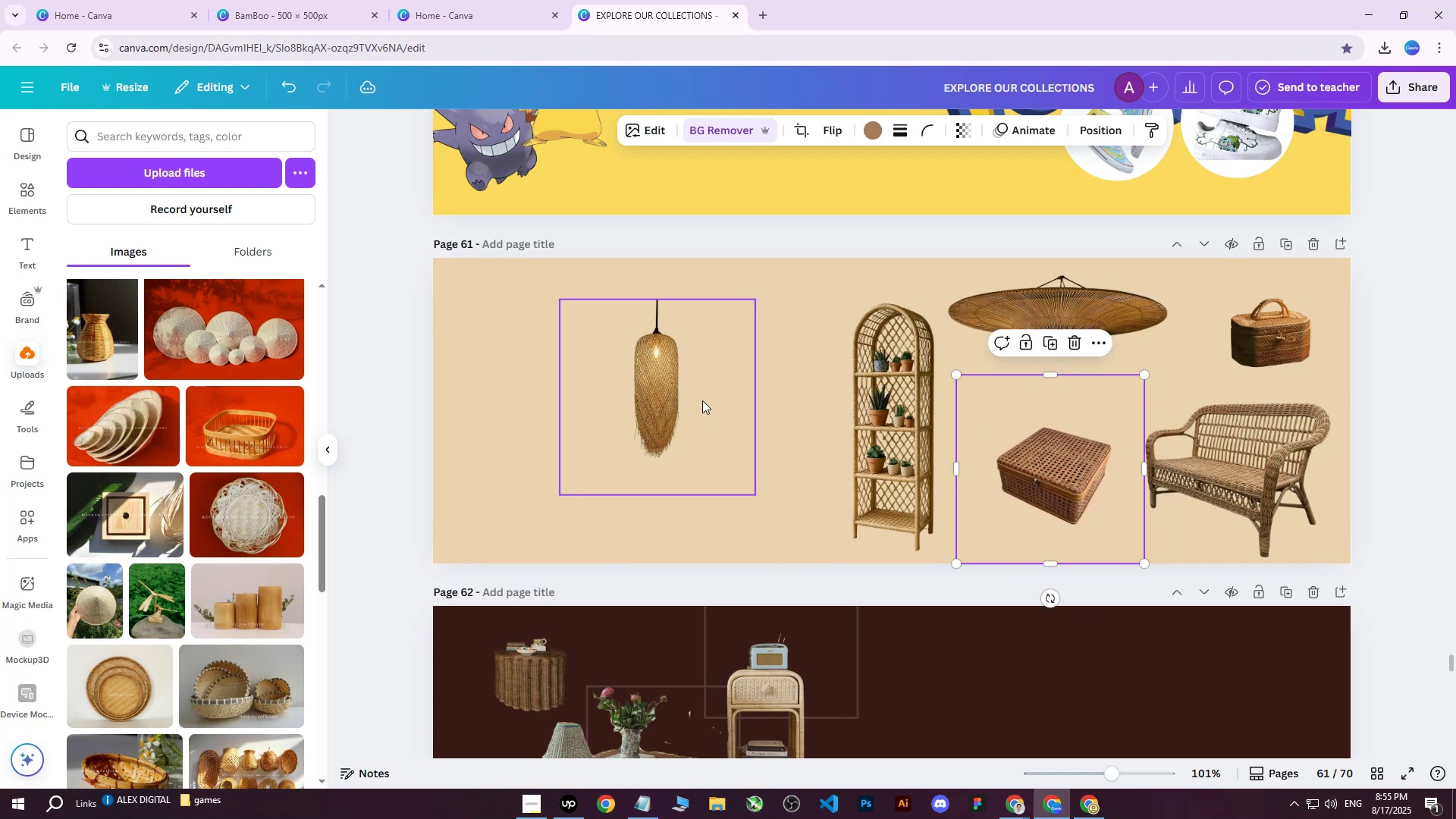 
left_click([659, 396])
 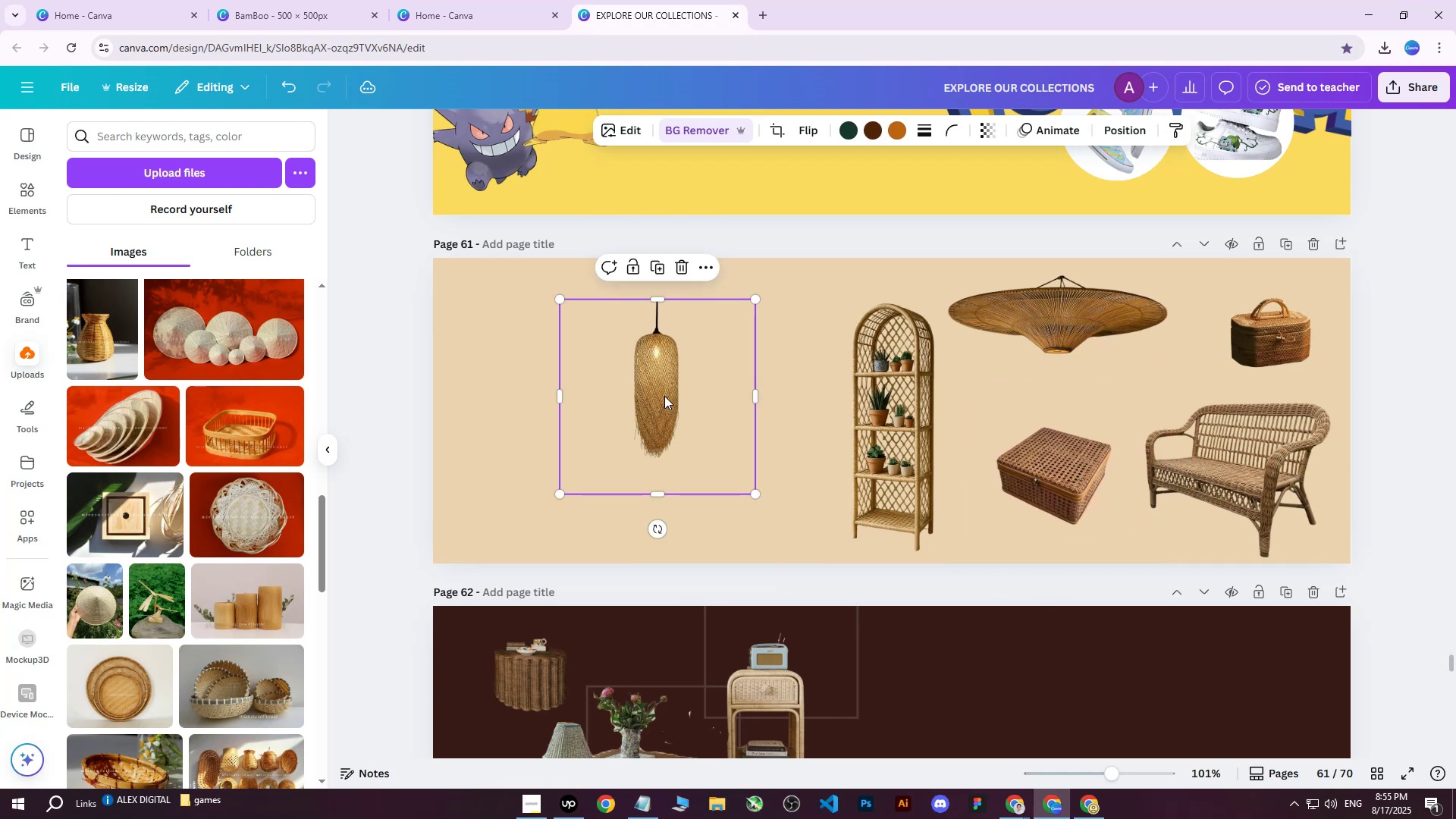 
left_click_drag(start_coordinate=[665, 396], to_coordinate=[604, 380])
 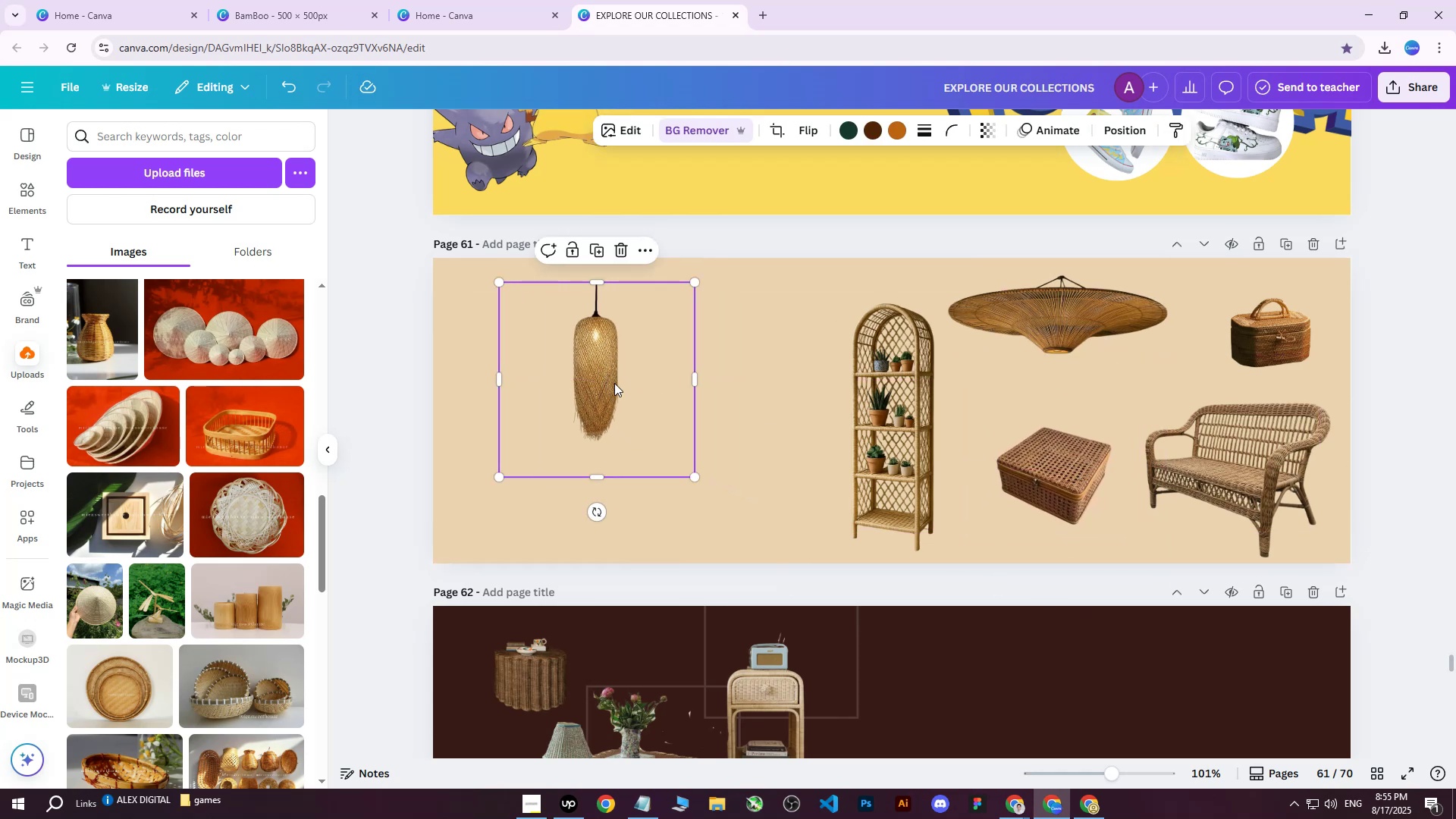 
key(Delete)
 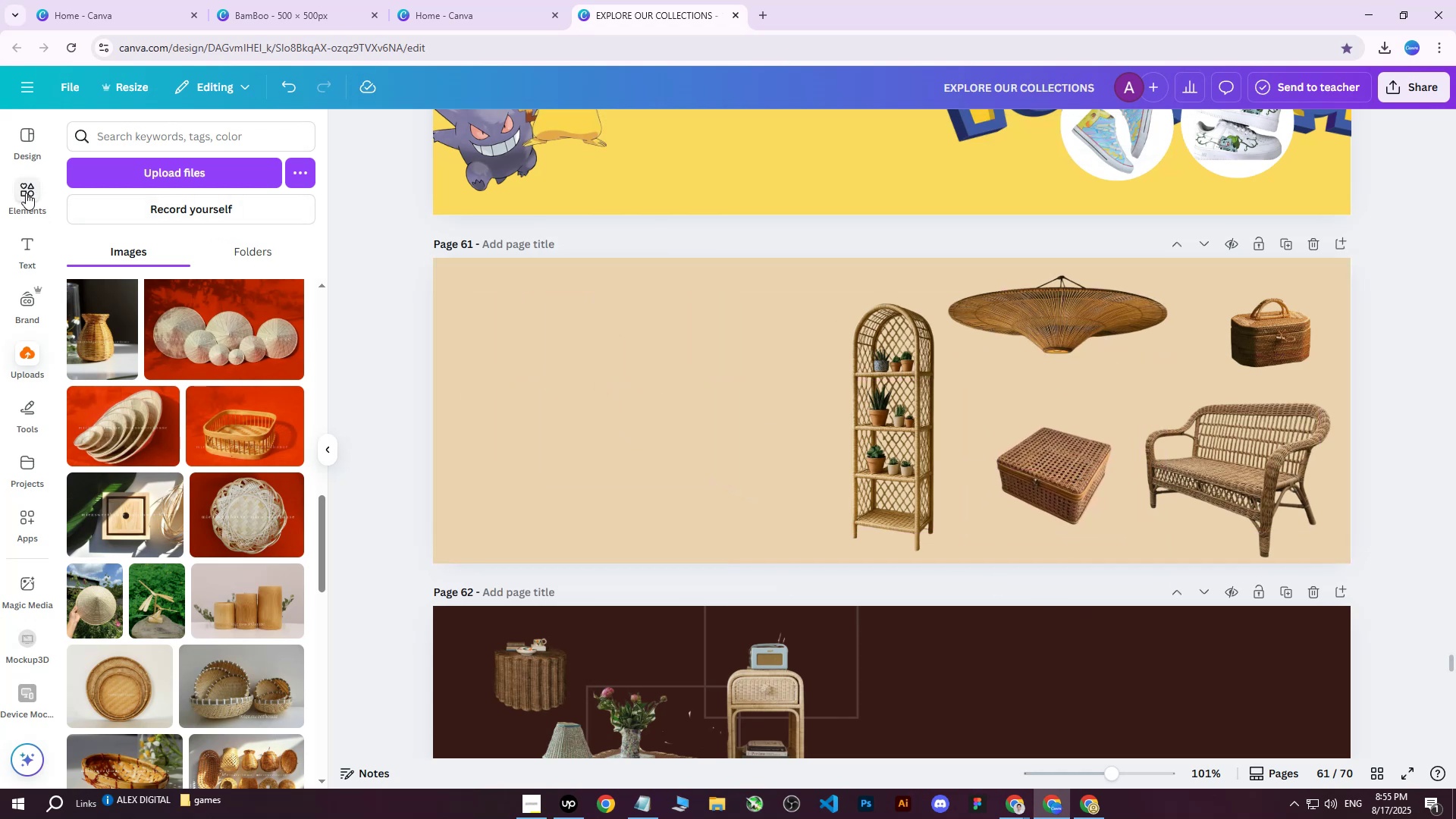 
double_click([142, 130])
 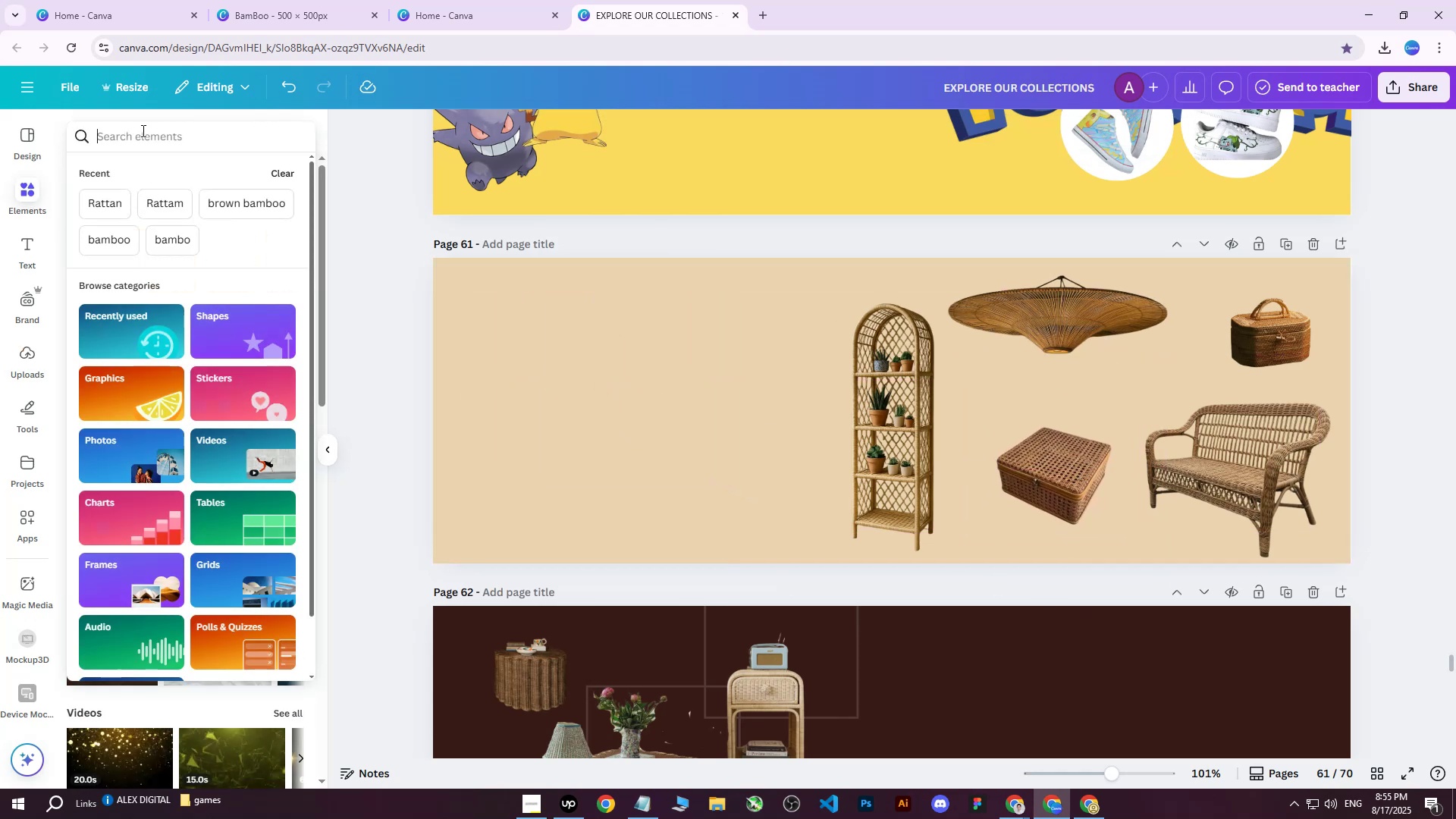 
type(rattan)
 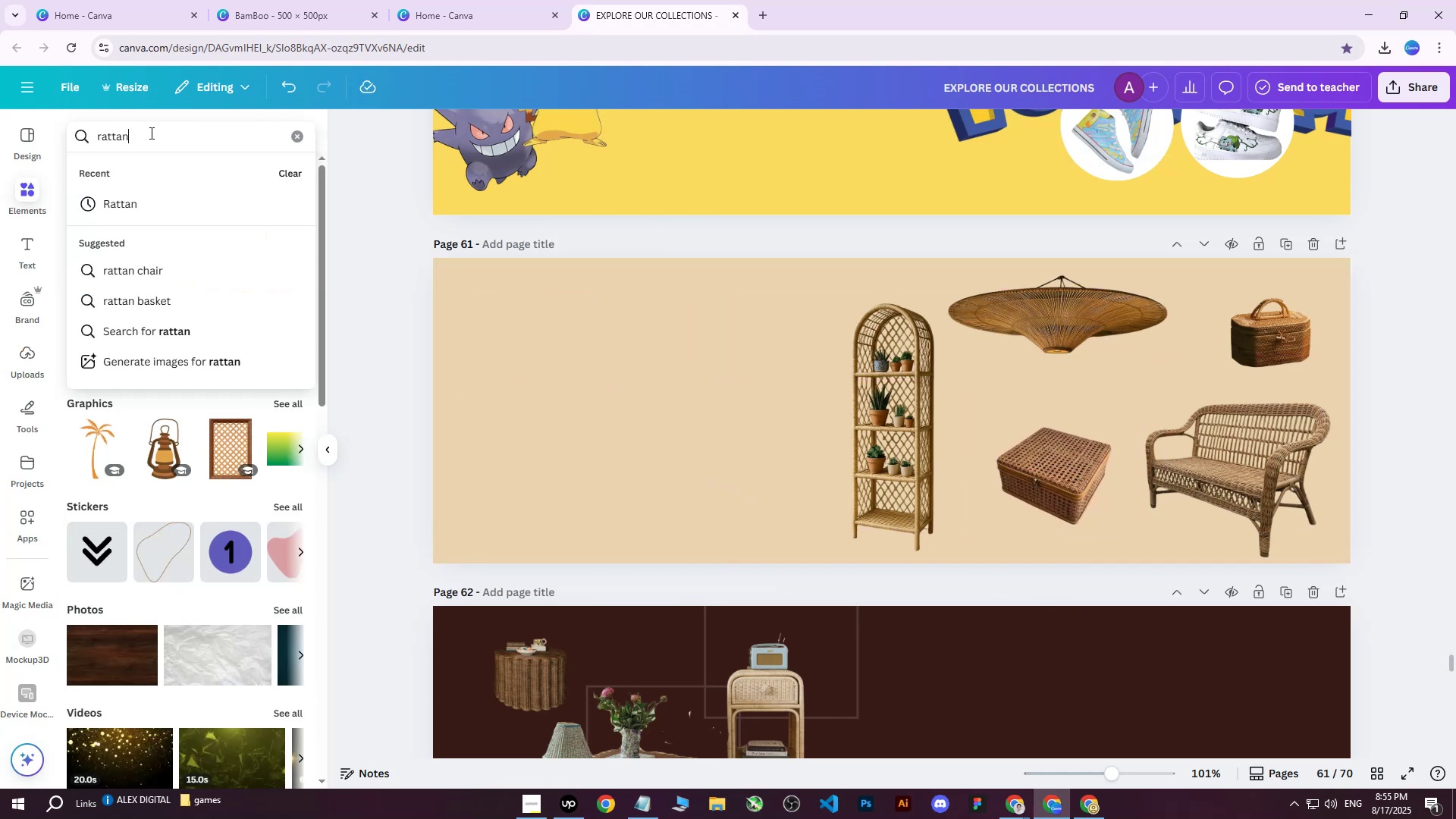 
key(Enter)
 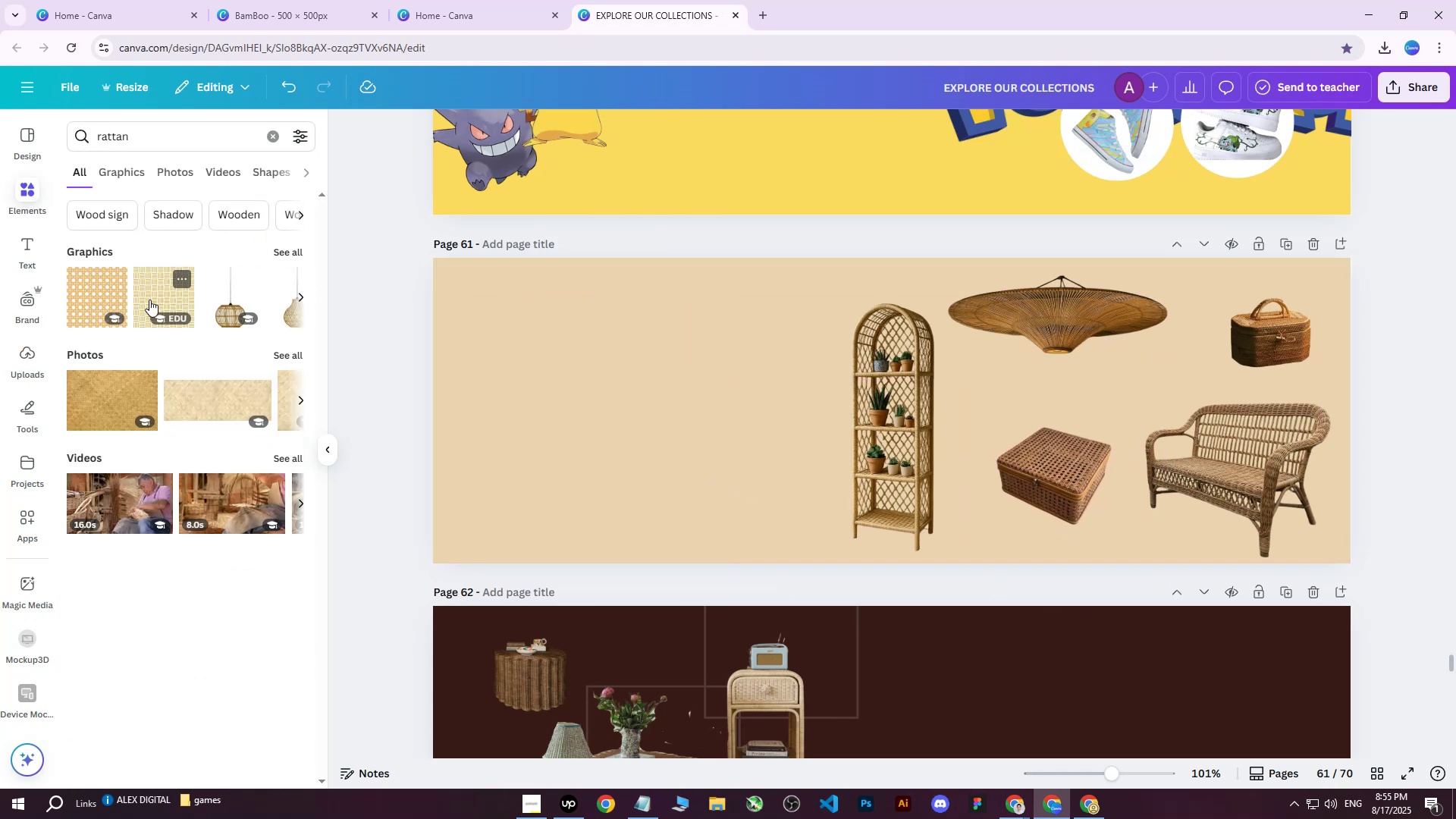 
left_click([99, 290])
 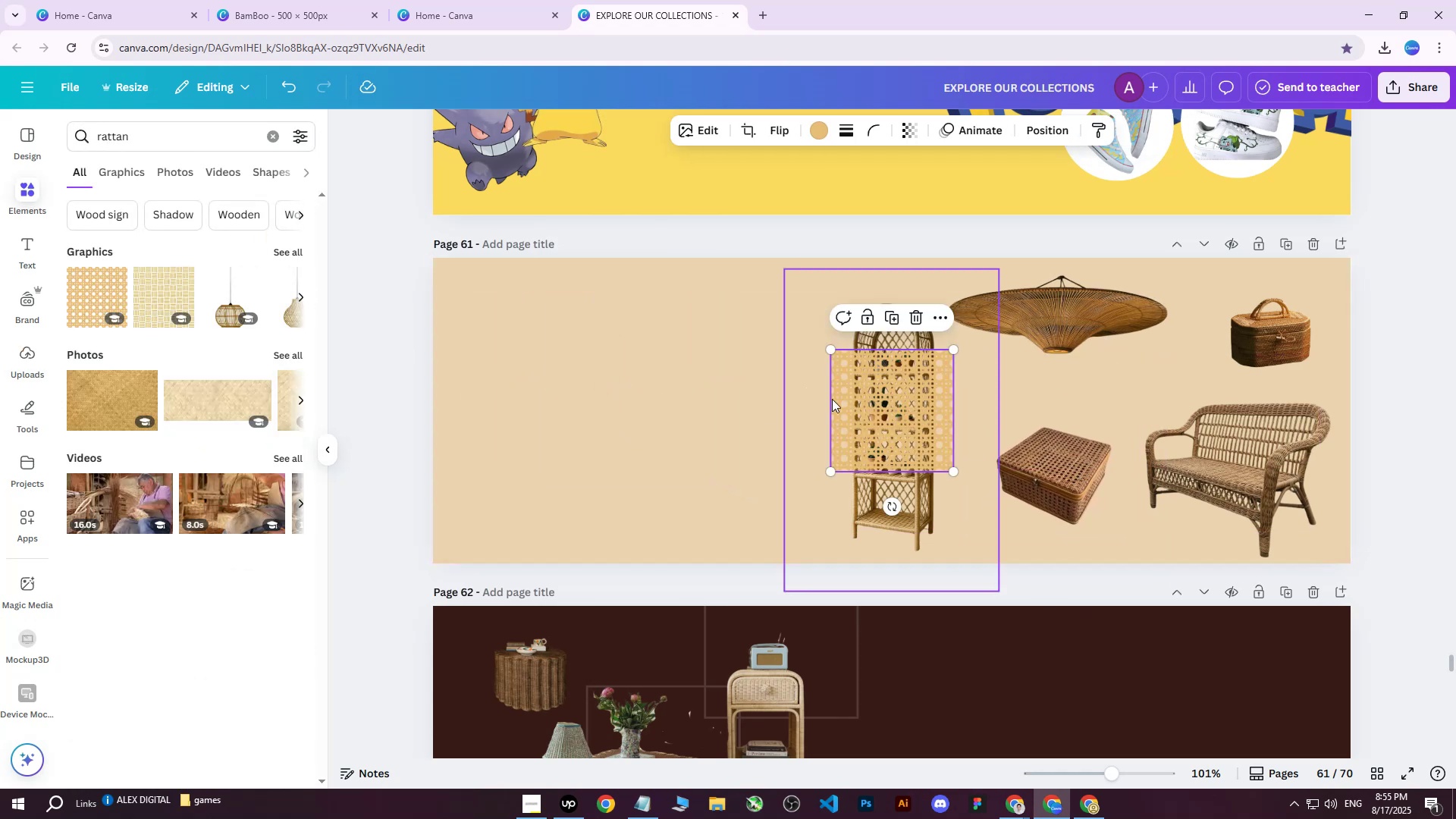 
left_click_drag(start_coordinate=[859, 404], to_coordinate=[773, 312])
 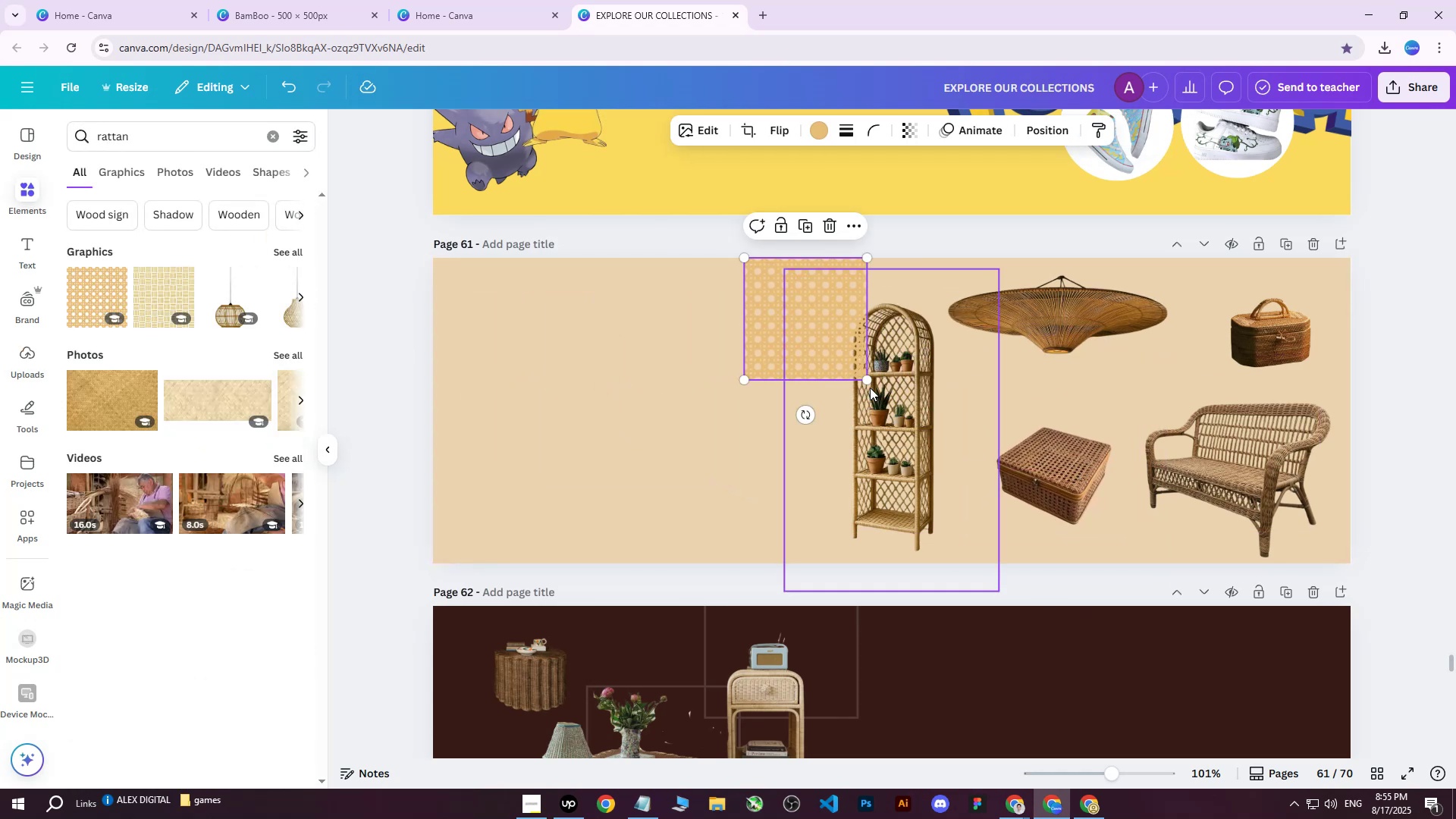 
left_click_drag(start_coordinate=[867, 384], to_coordinate=[1032, 592])
 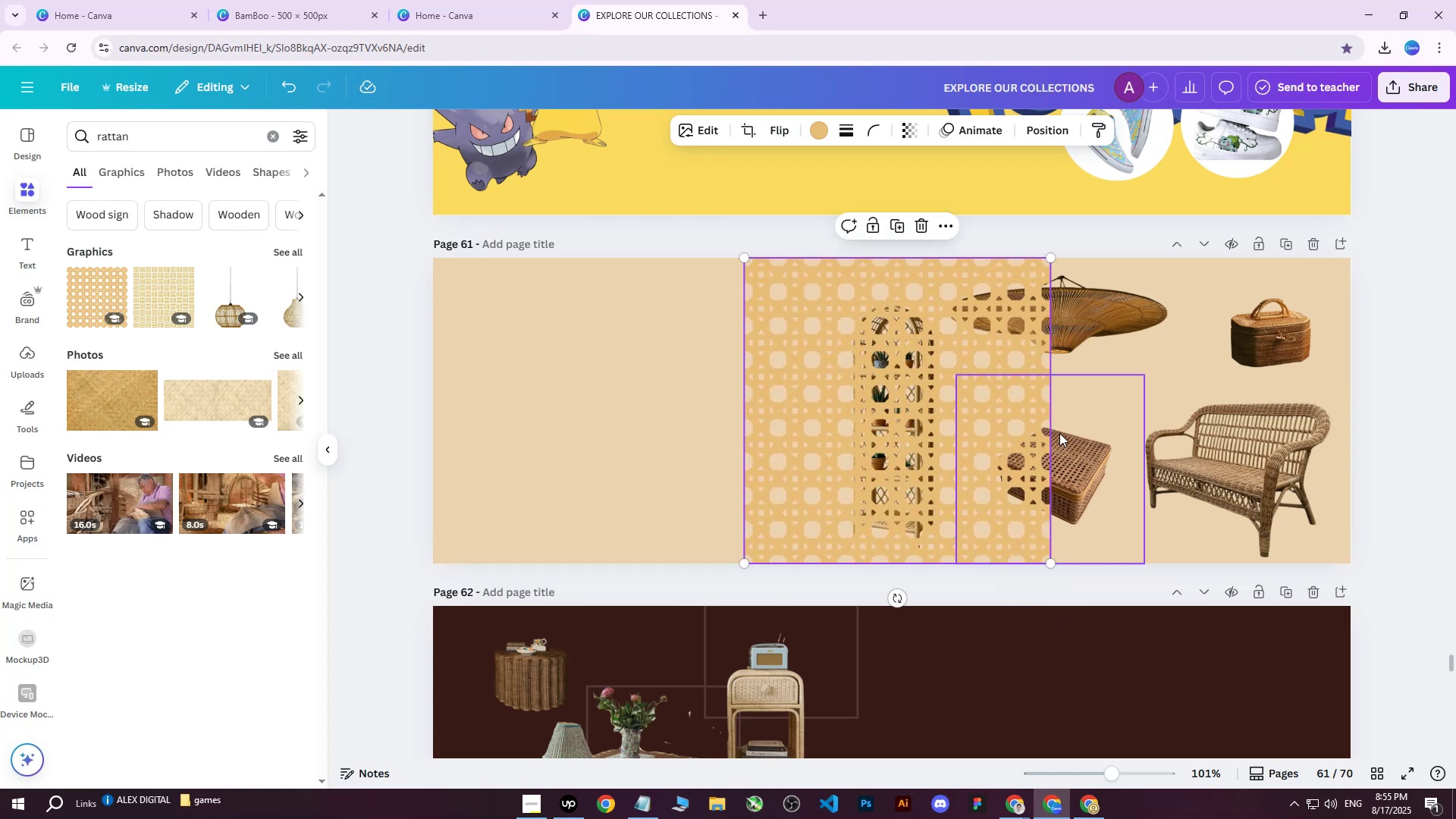 
left_click_drag(start_coordinate=[952, 457], to_coordinate=[472, 458])
 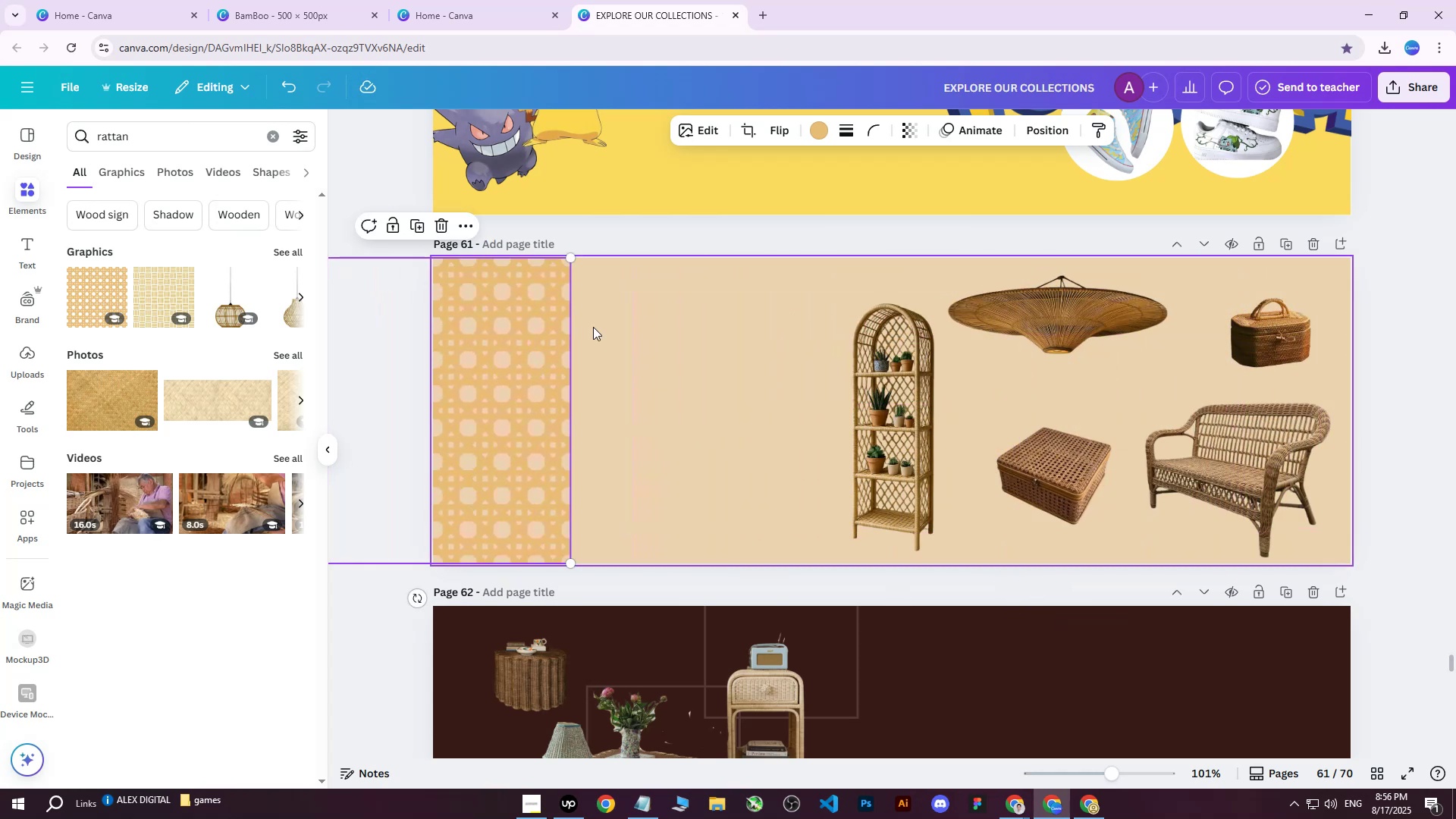 
double_click([817, 128])
 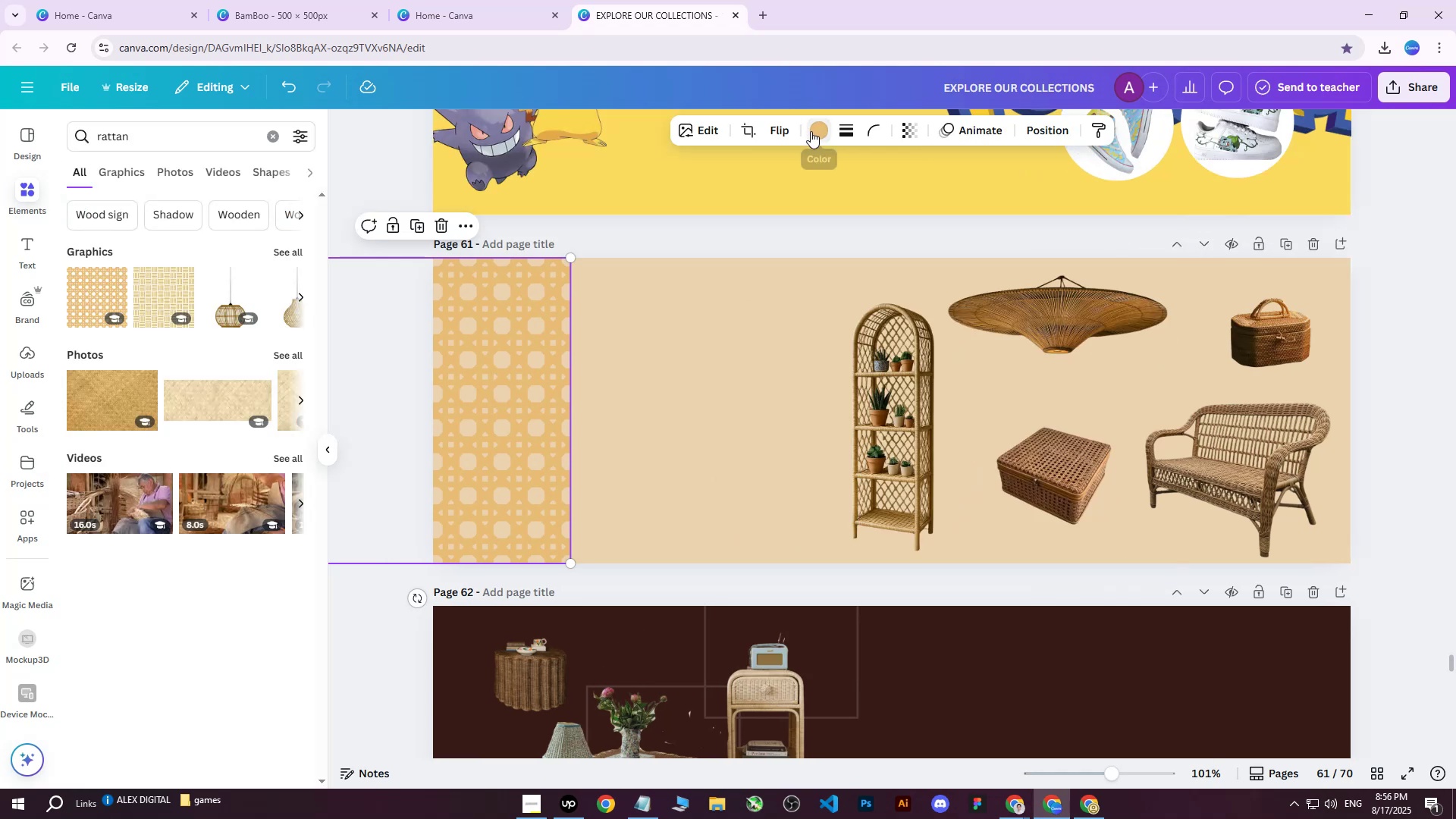 
triple_click([811, 132])
 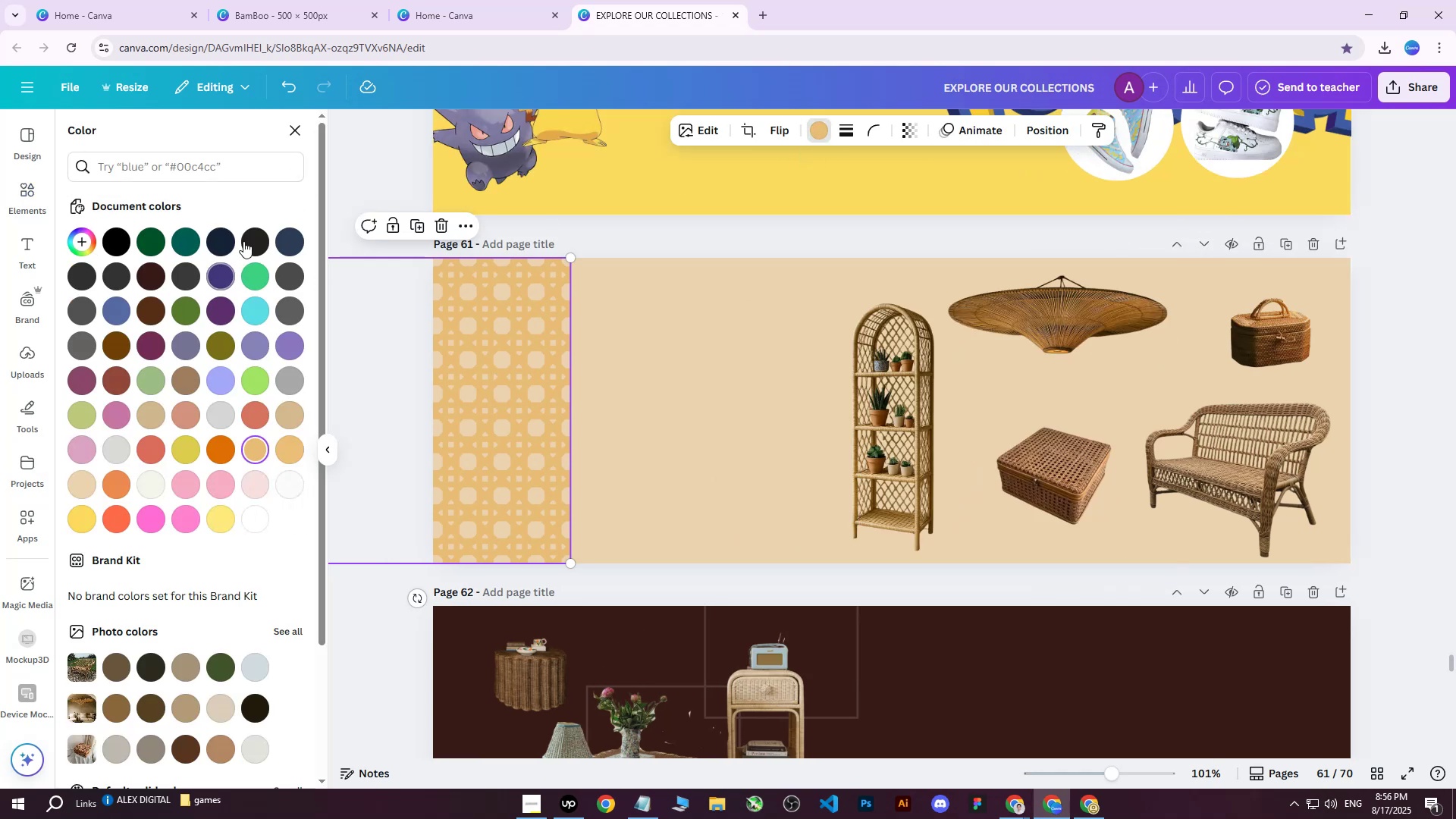 
left_click([264, 232])
 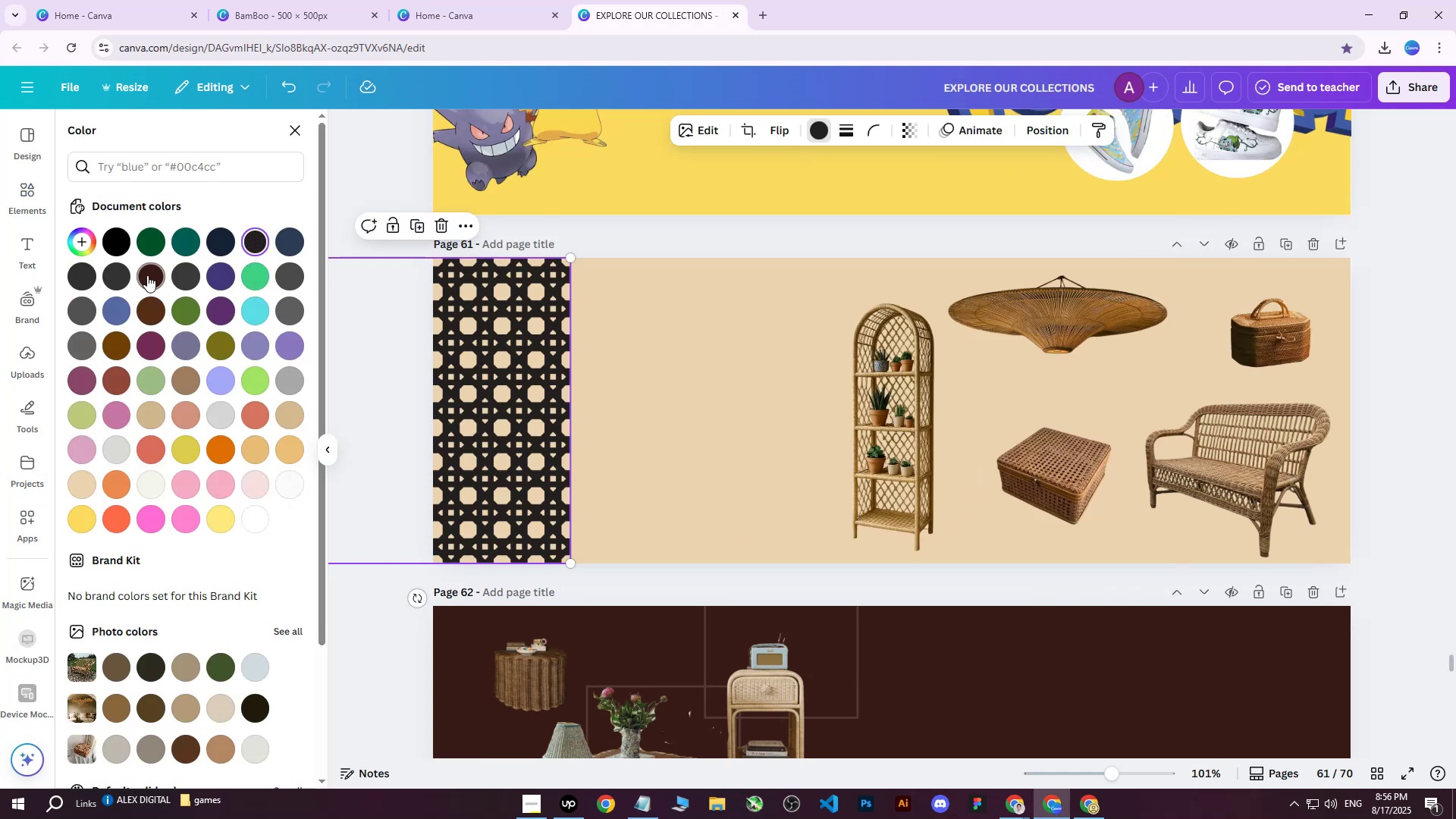 
double_click([151, 315])
 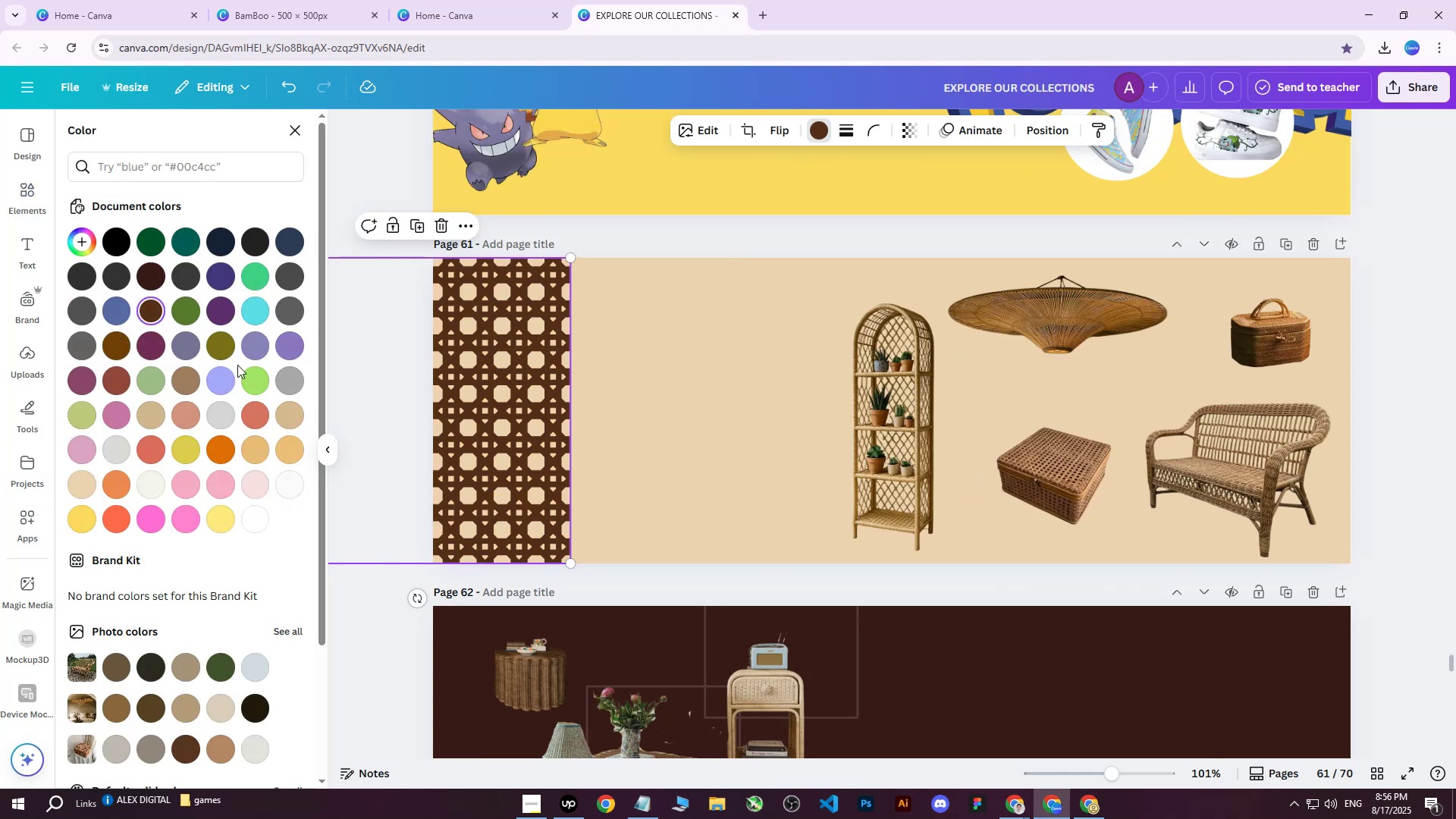 
double_click([249, 413])
 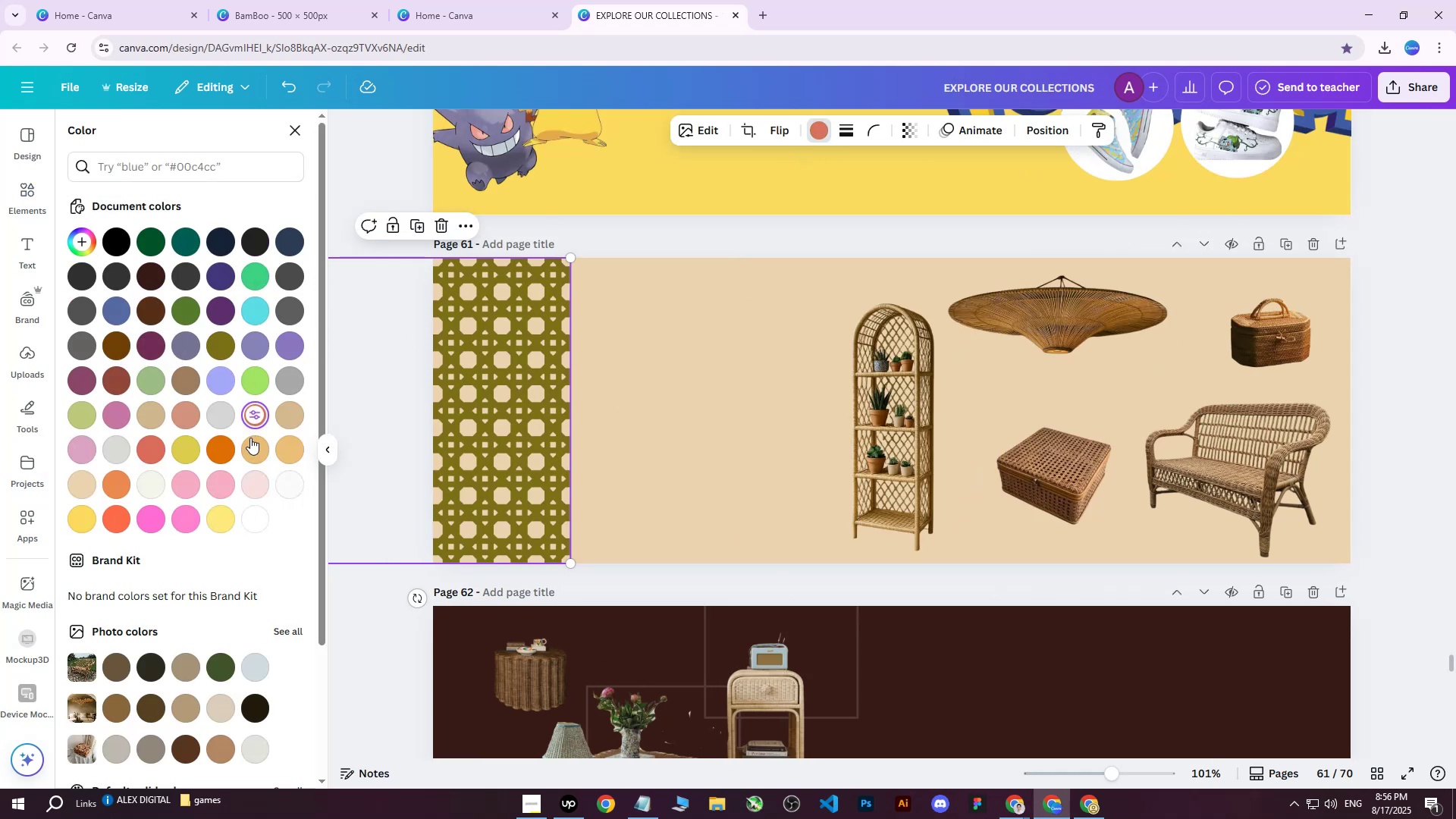 
triple_click([250, 439])
 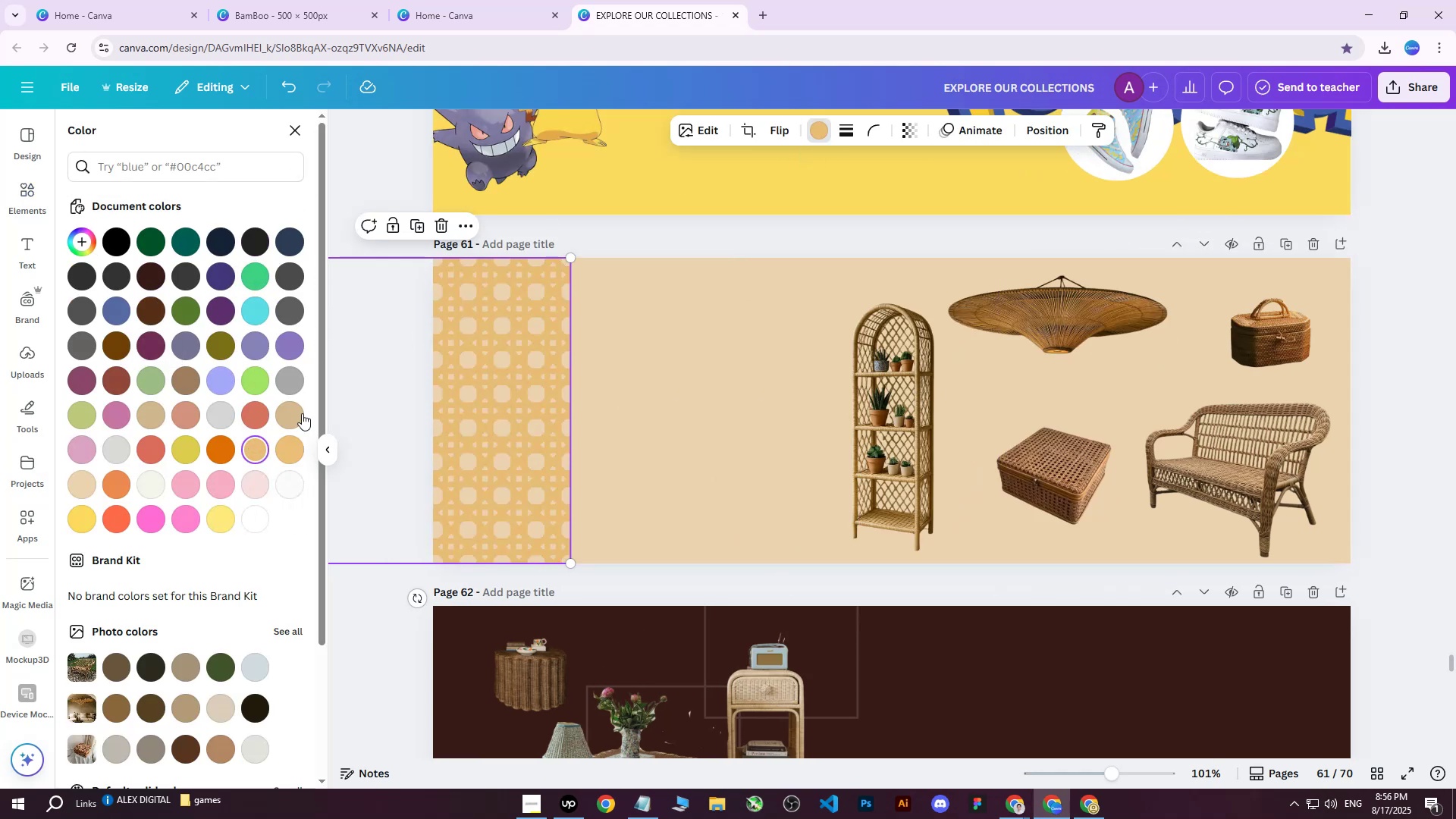 
triple_click([297, 412])
 